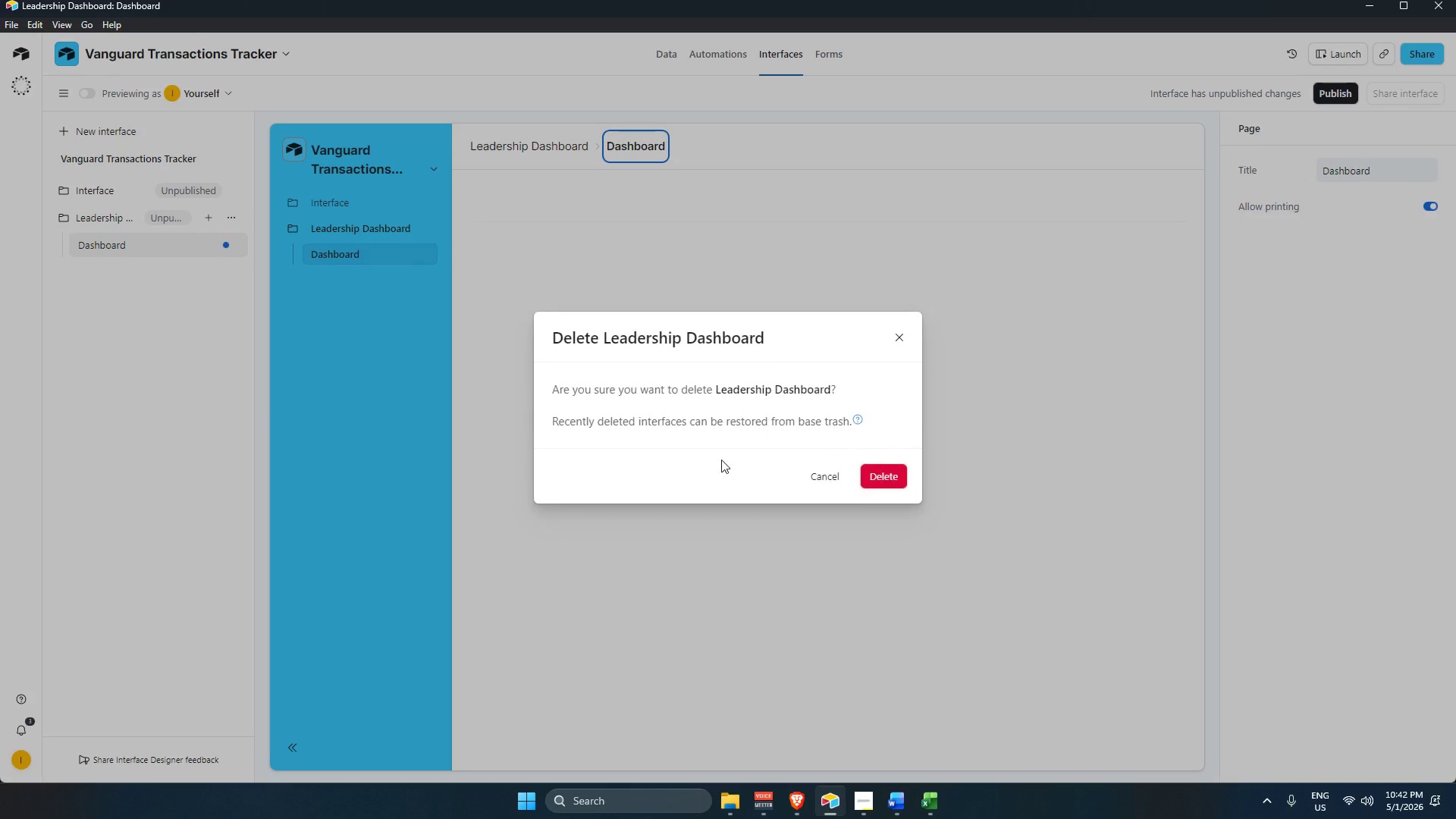 
left_click([874, 470])
 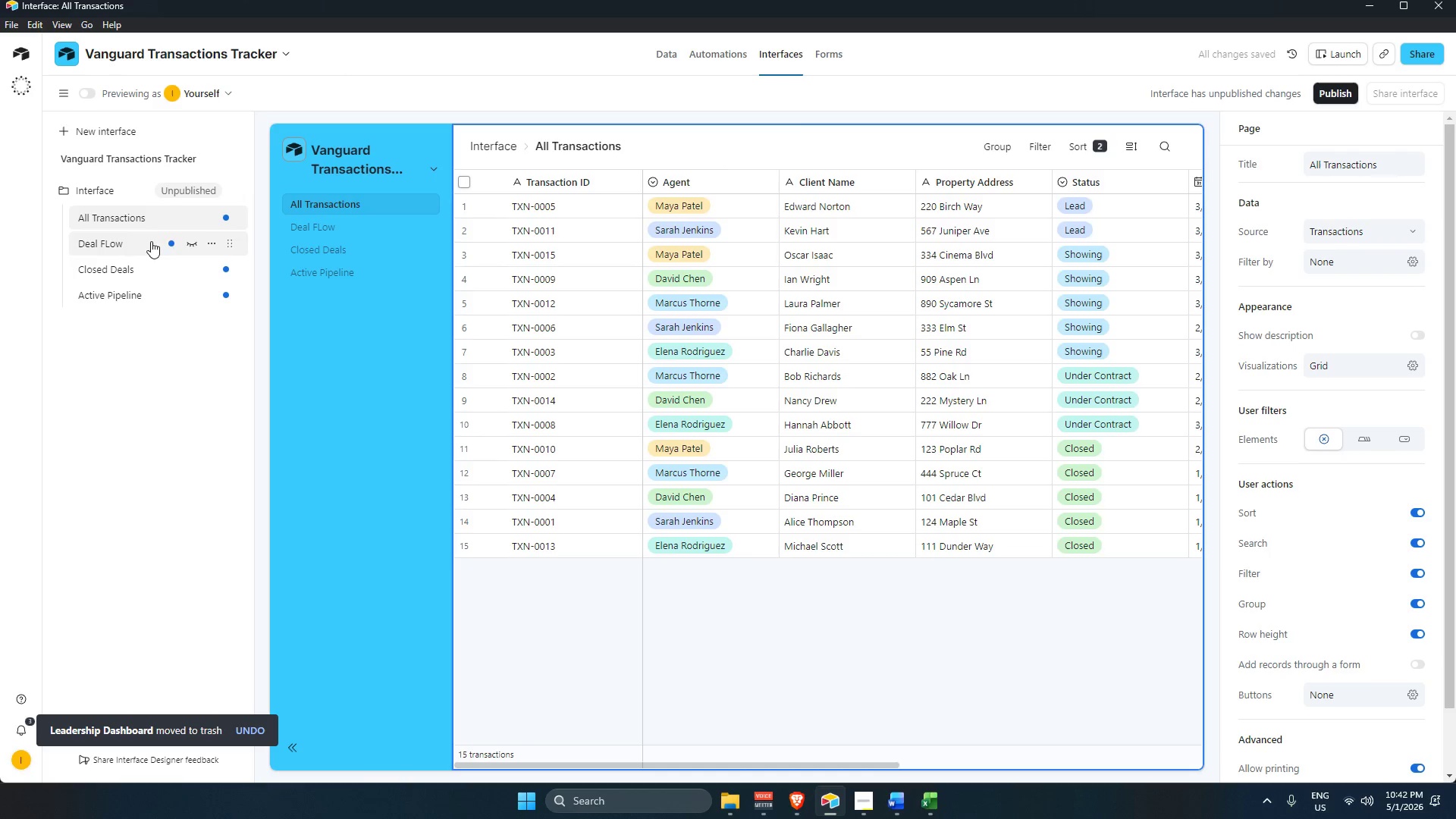 
left_click([143, 139])
 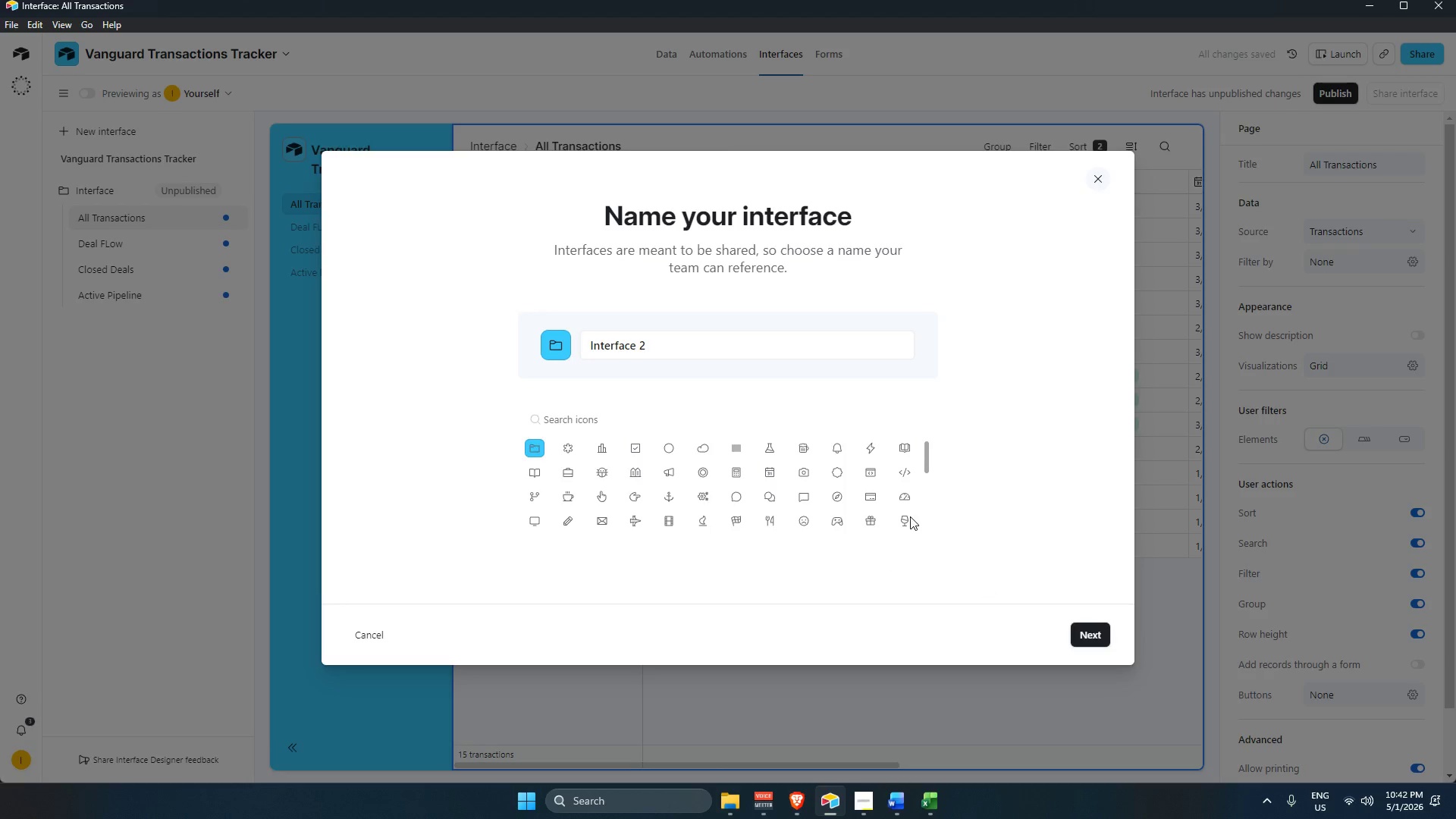 
left_click_drag(start_coordinate=[726, 350], to_coordinate=[480, 346])
 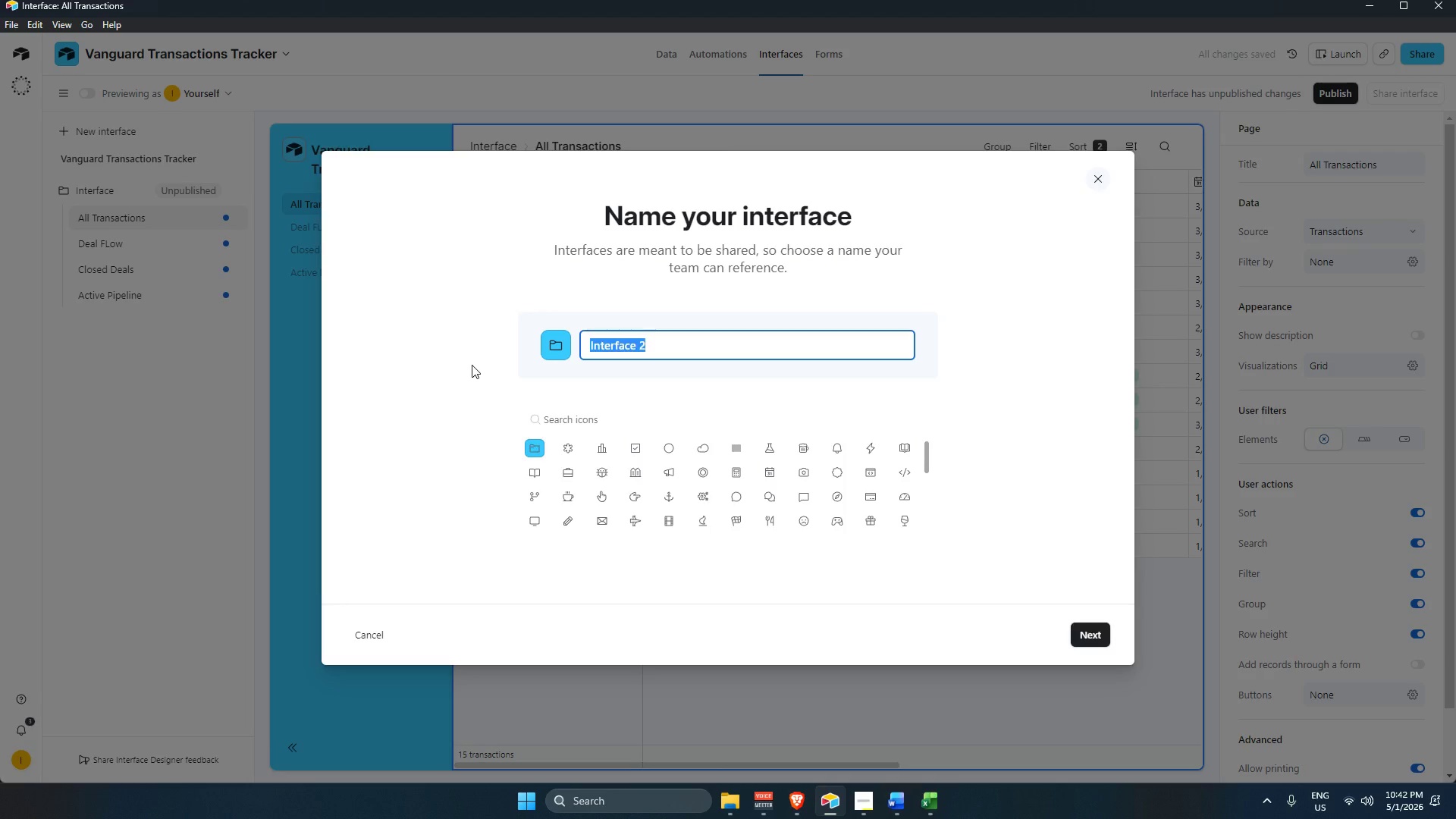 
key(Backspace)
type(LEADERSI)
key(Backspace)
type(hip Dashba)
key(Backspace)
type(a)
key(Backspace)
type(oard)
 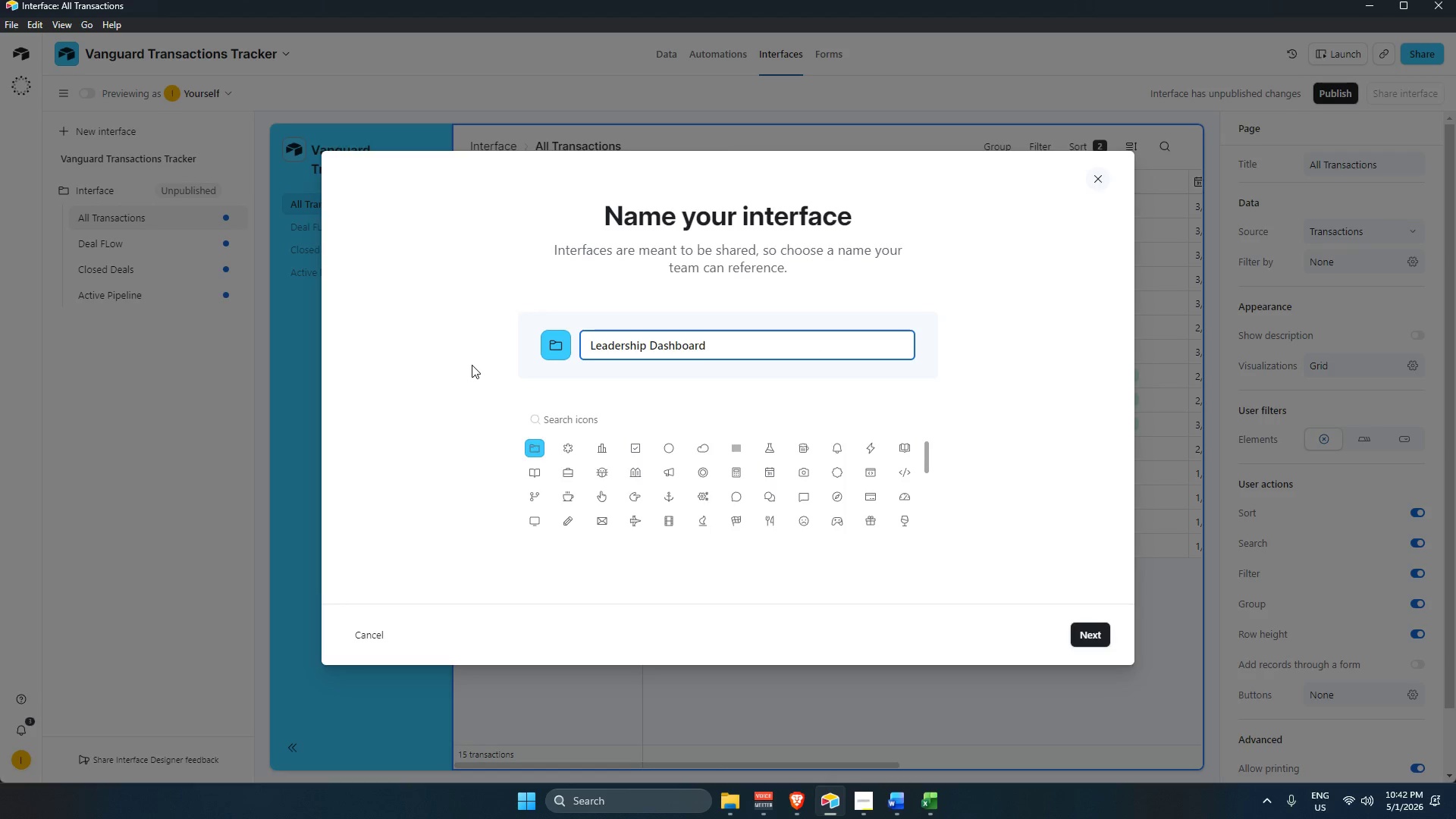 
 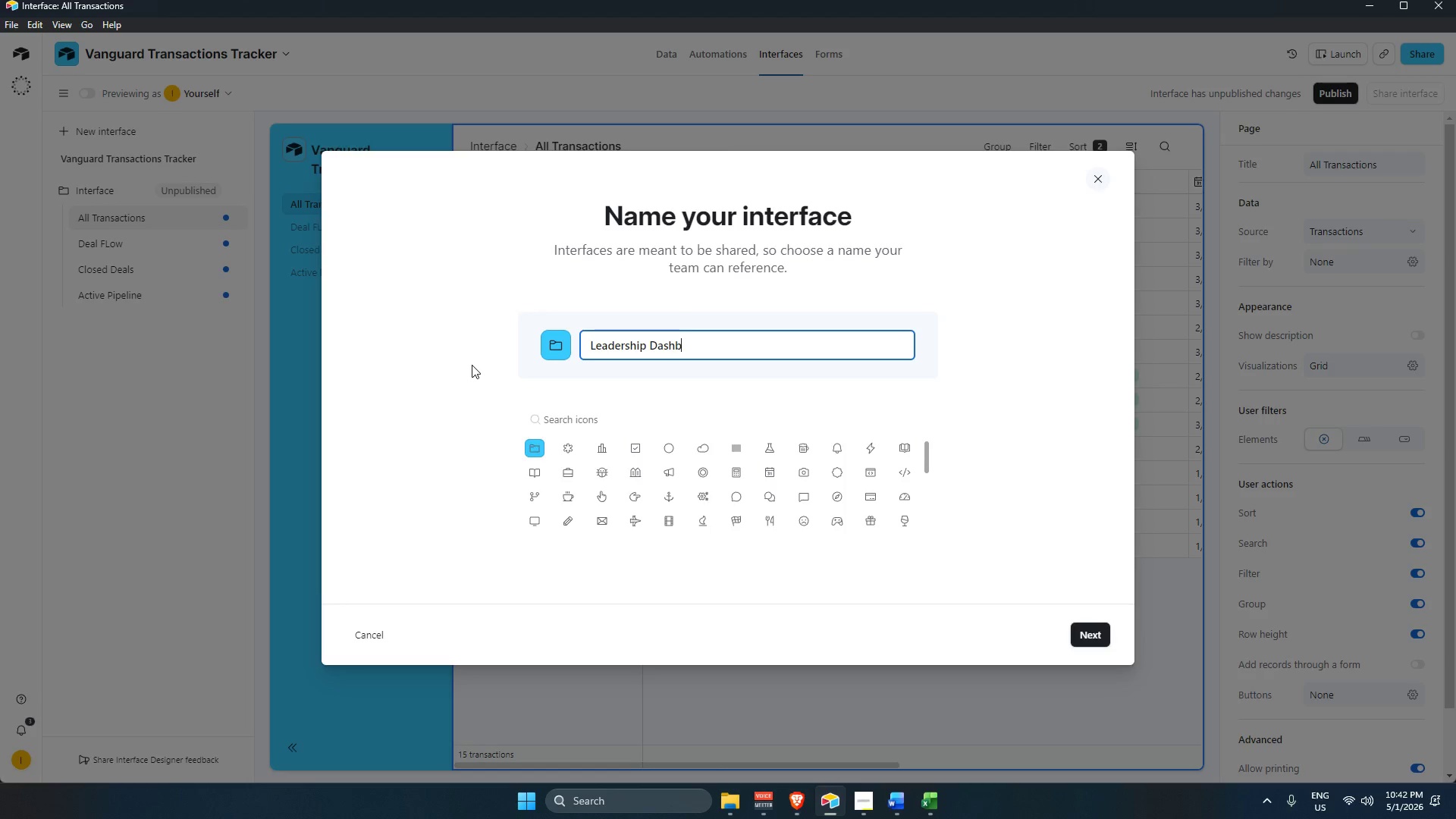 
key(Enter)
 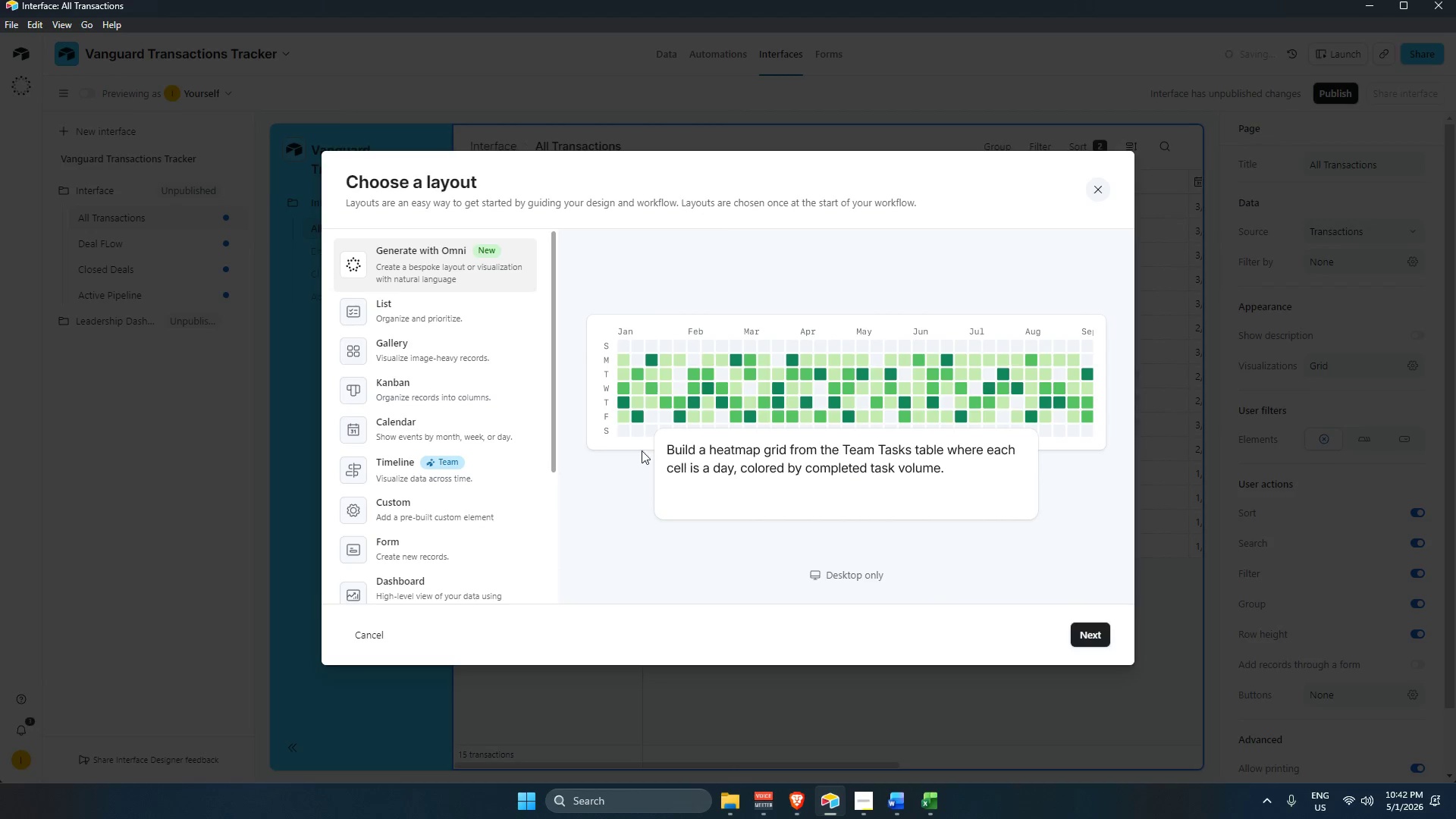 
scroll: coordinate [444, 557], scroll_direction: down, amount: 3.0
 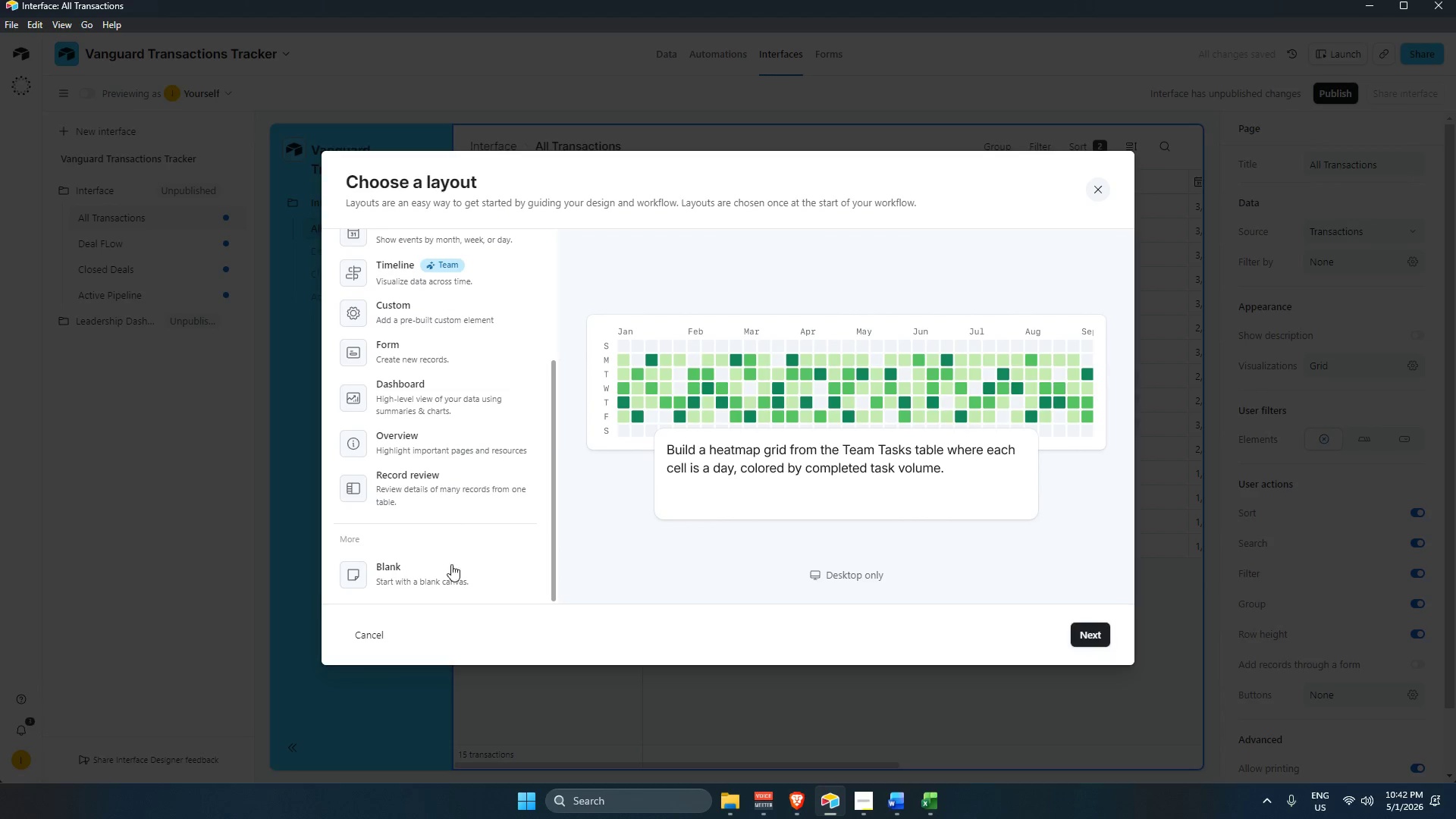 
left_click([446, 563])
 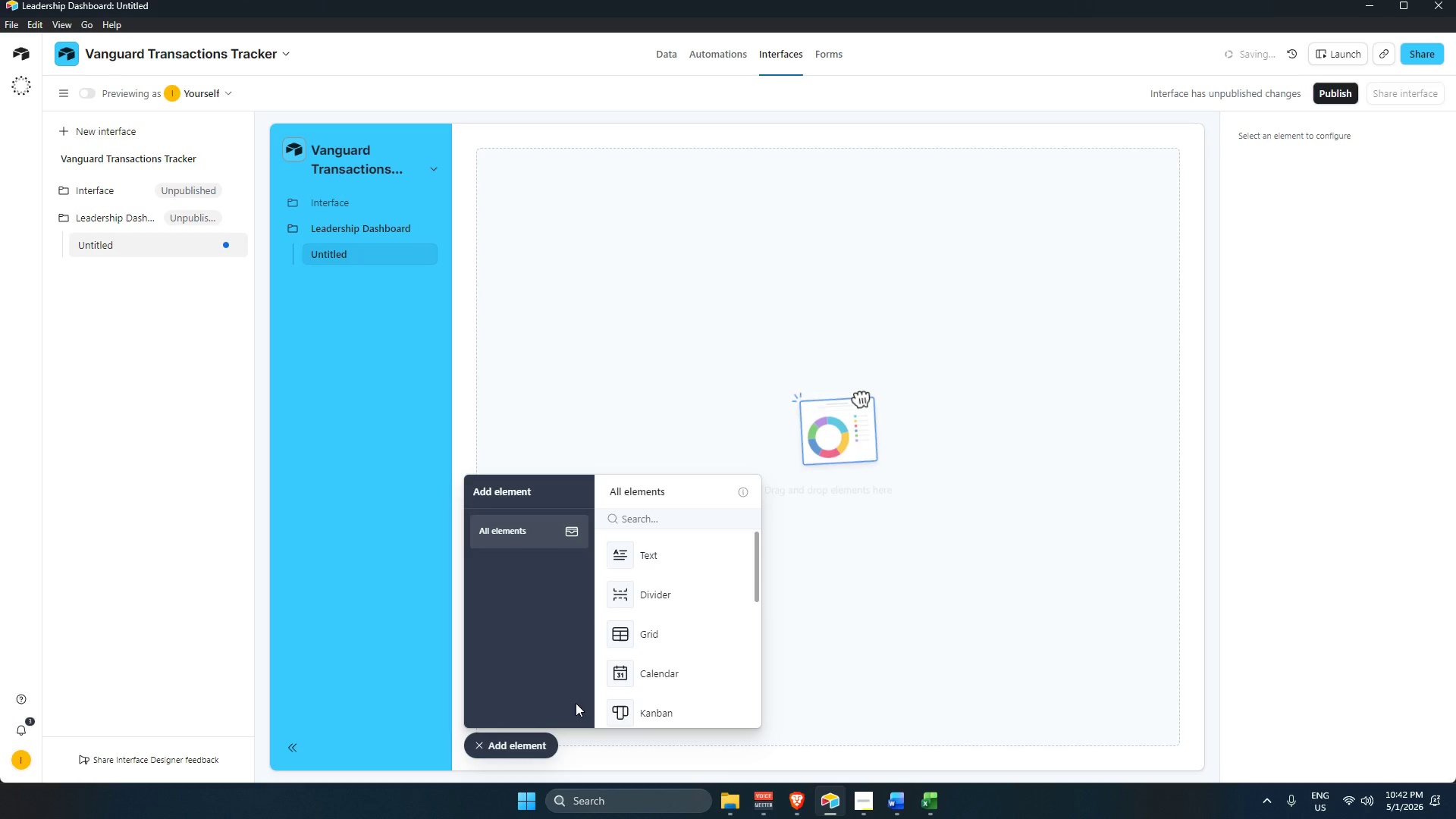 
scroll: coordinate [457, 599], scroll_direction: down, amount: 2.0
 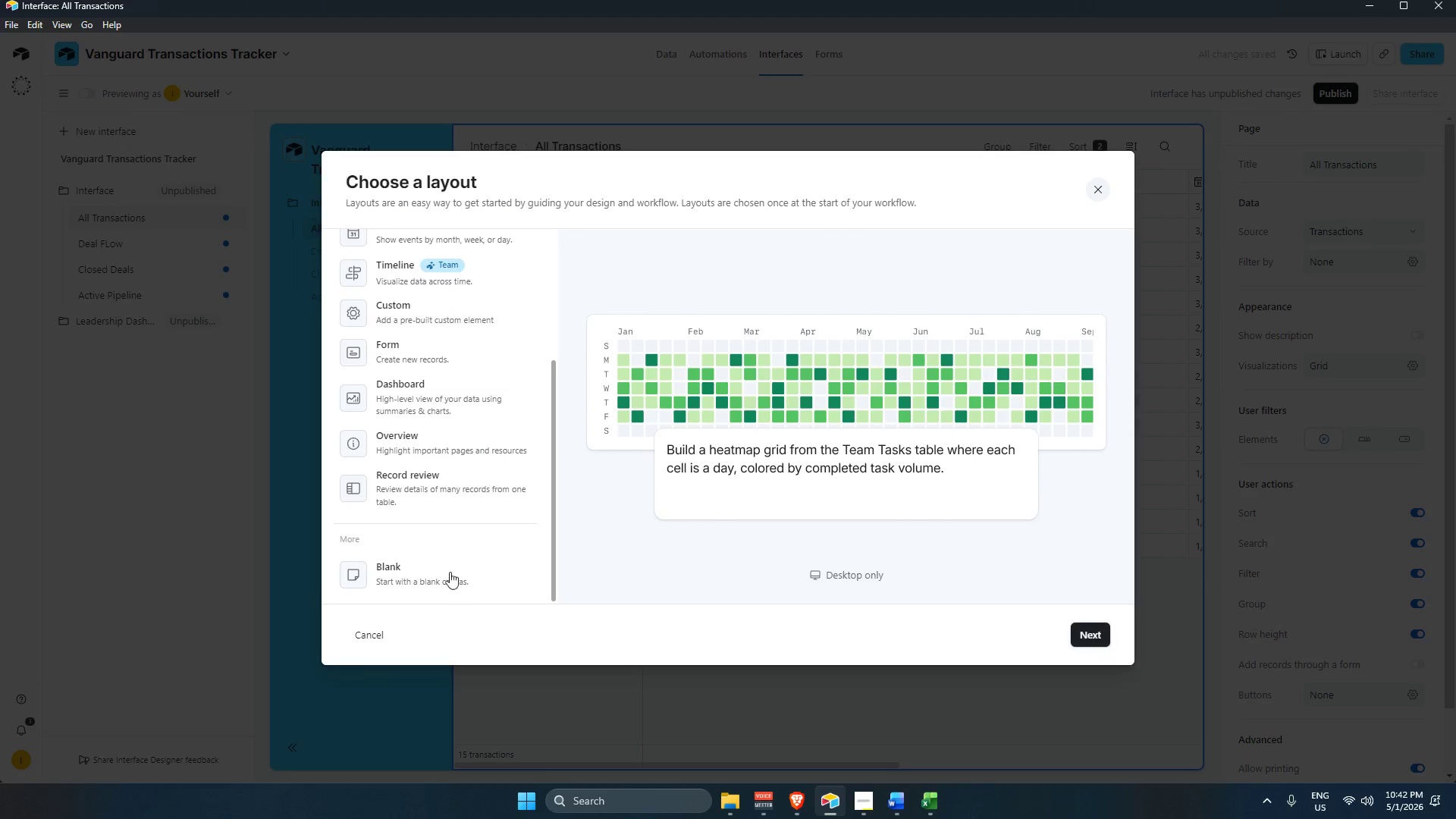 
scroll: coordinate [644, 576], scroll_direction: up, amount: 2.0
 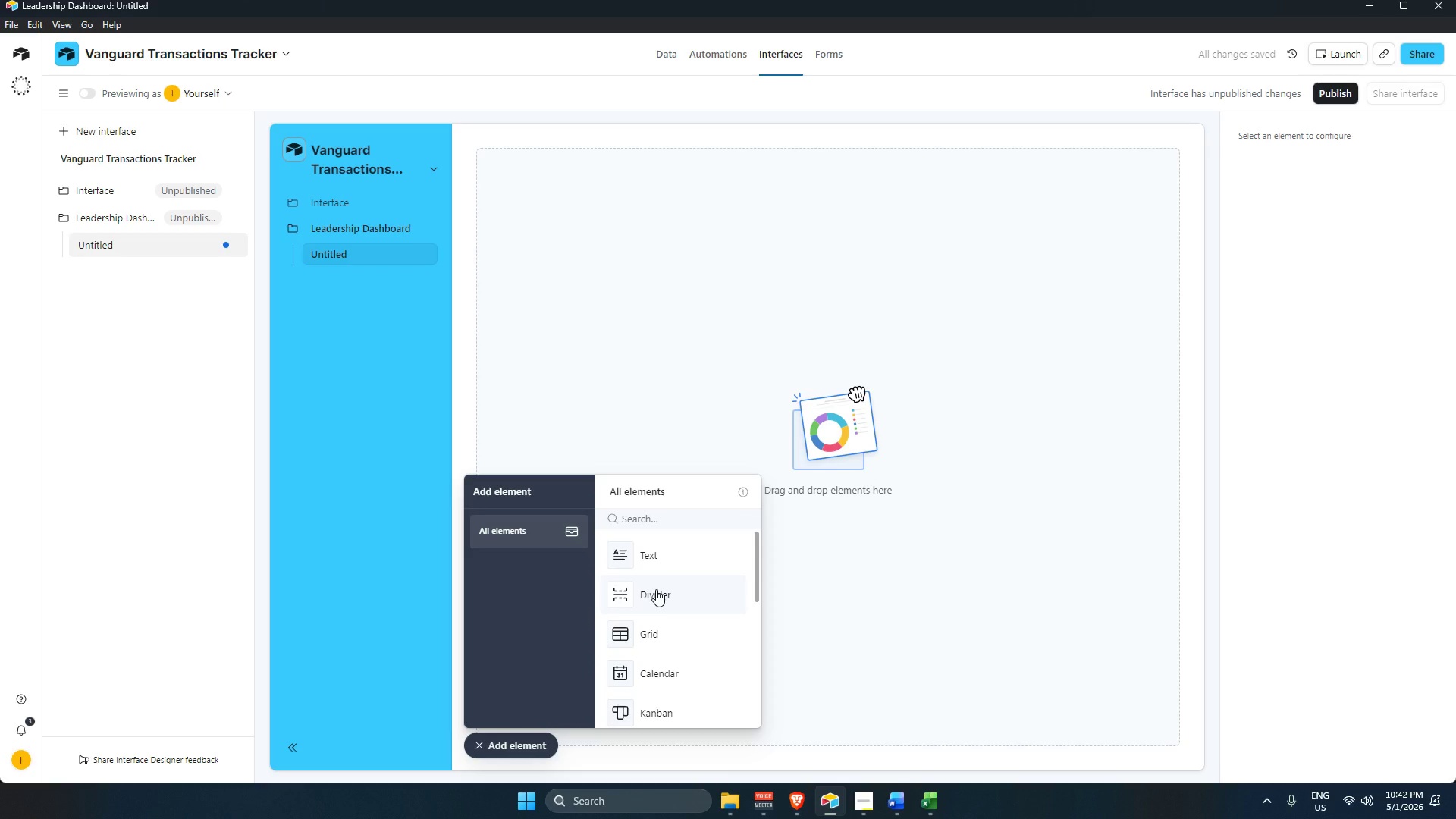 
scroll: coordinate [681, 642], scroll_direction: down, amount: 5.0
 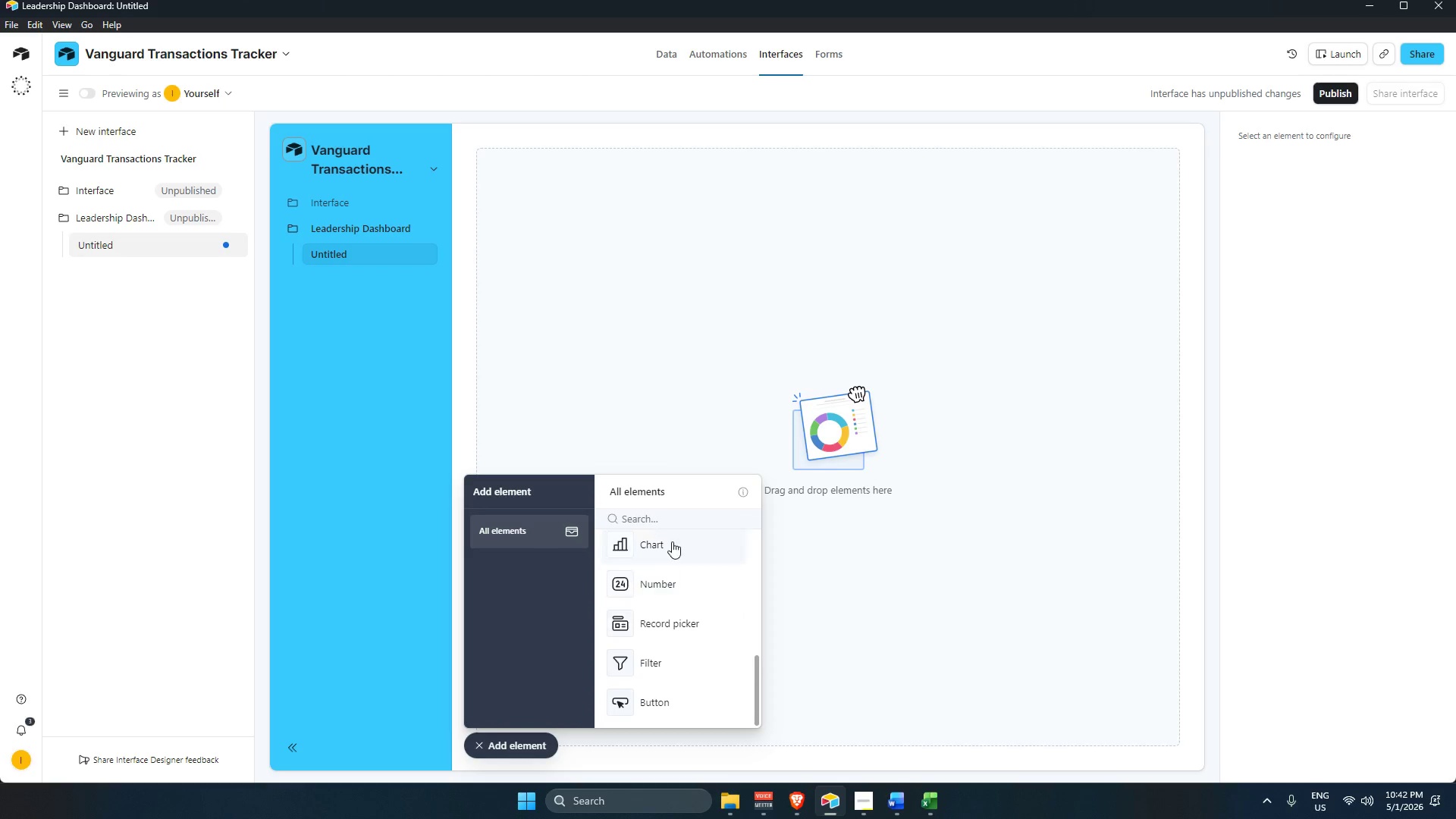 
left_click([673, 541])
 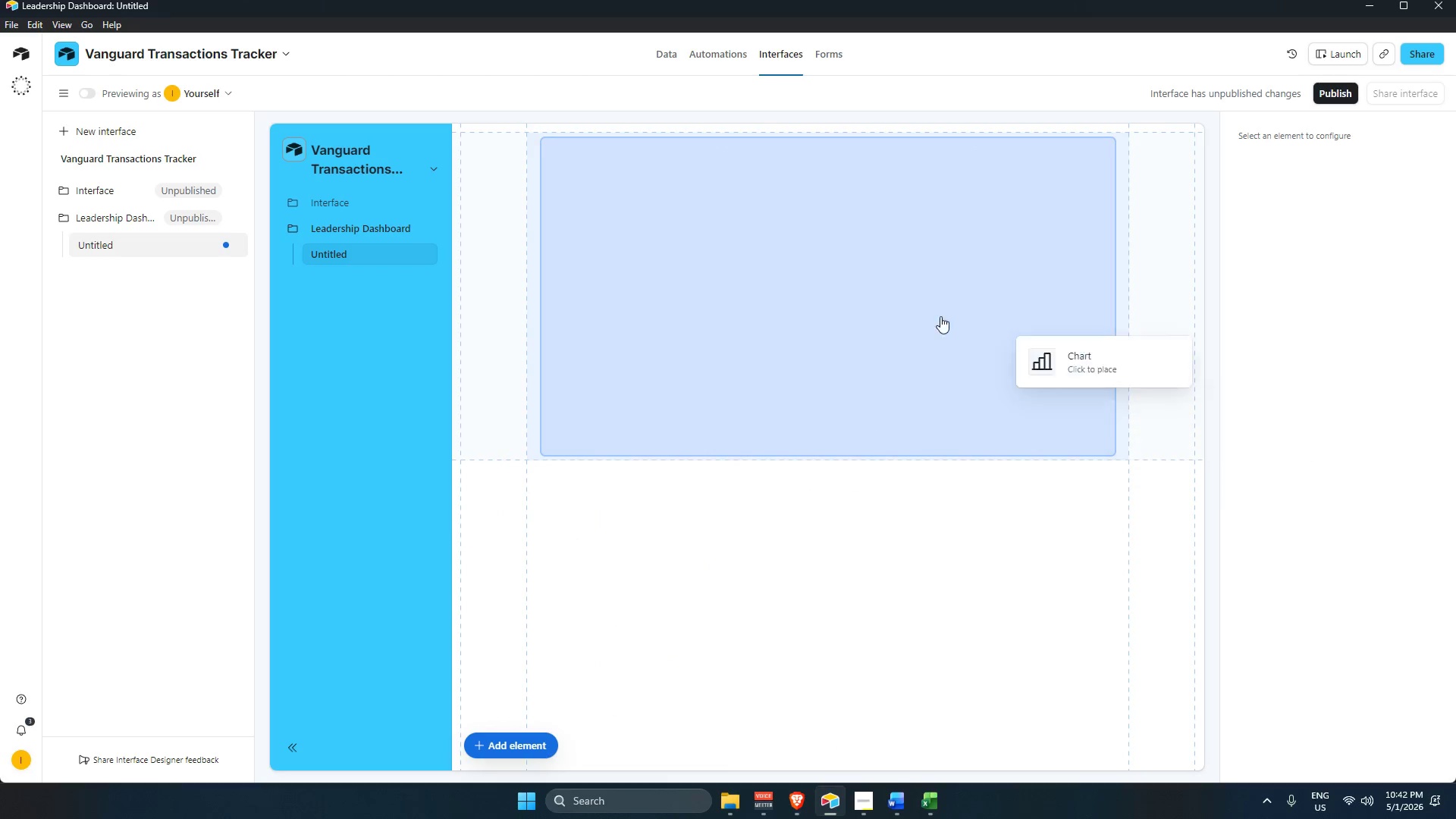 
left_click([657, 278])
 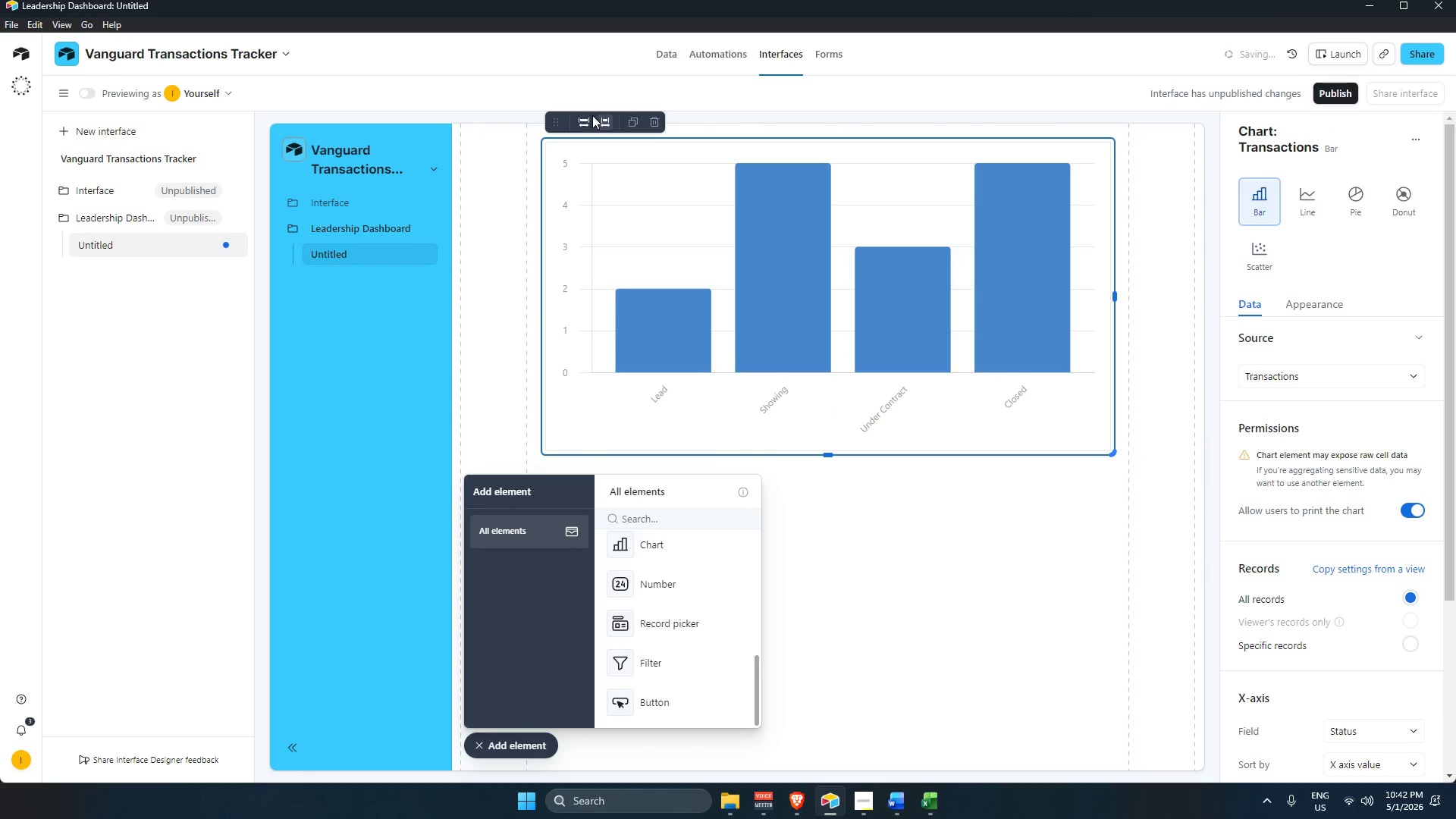 
left_click([586, 116])
 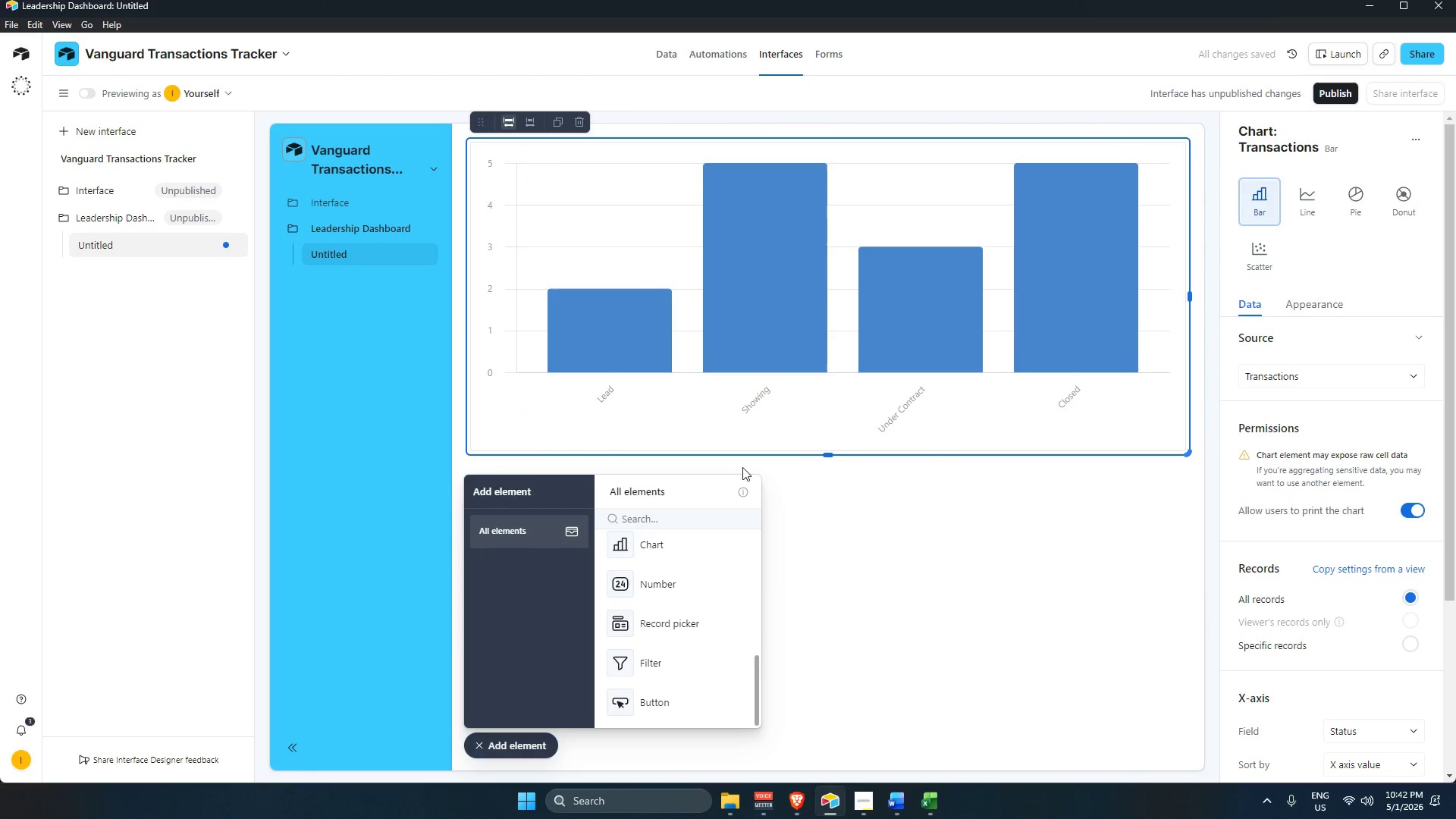 
left_click_drag(start_coordinate=[830, 455], to_coordinate=[841, 273])
 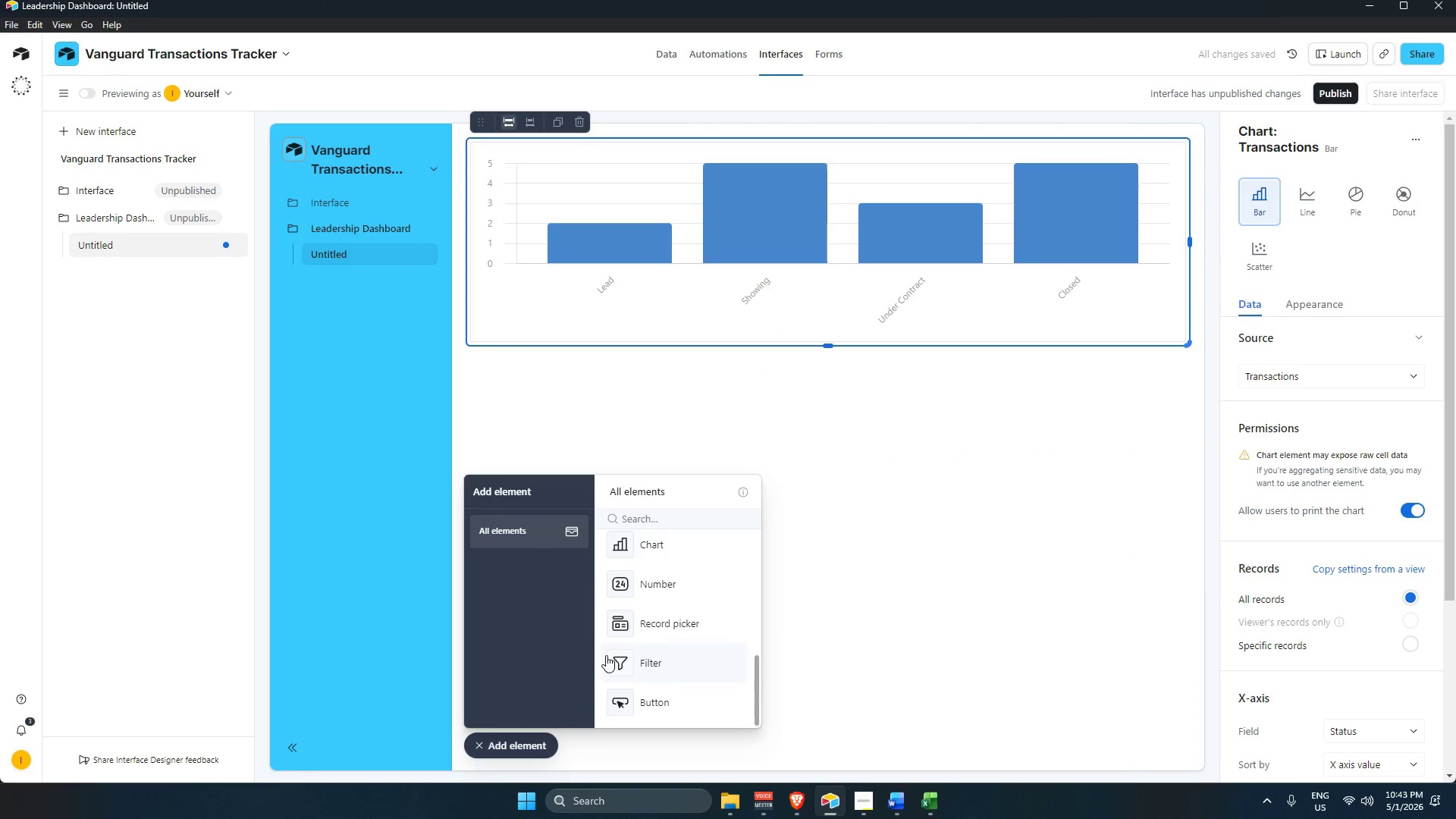 
wait(6.06)
 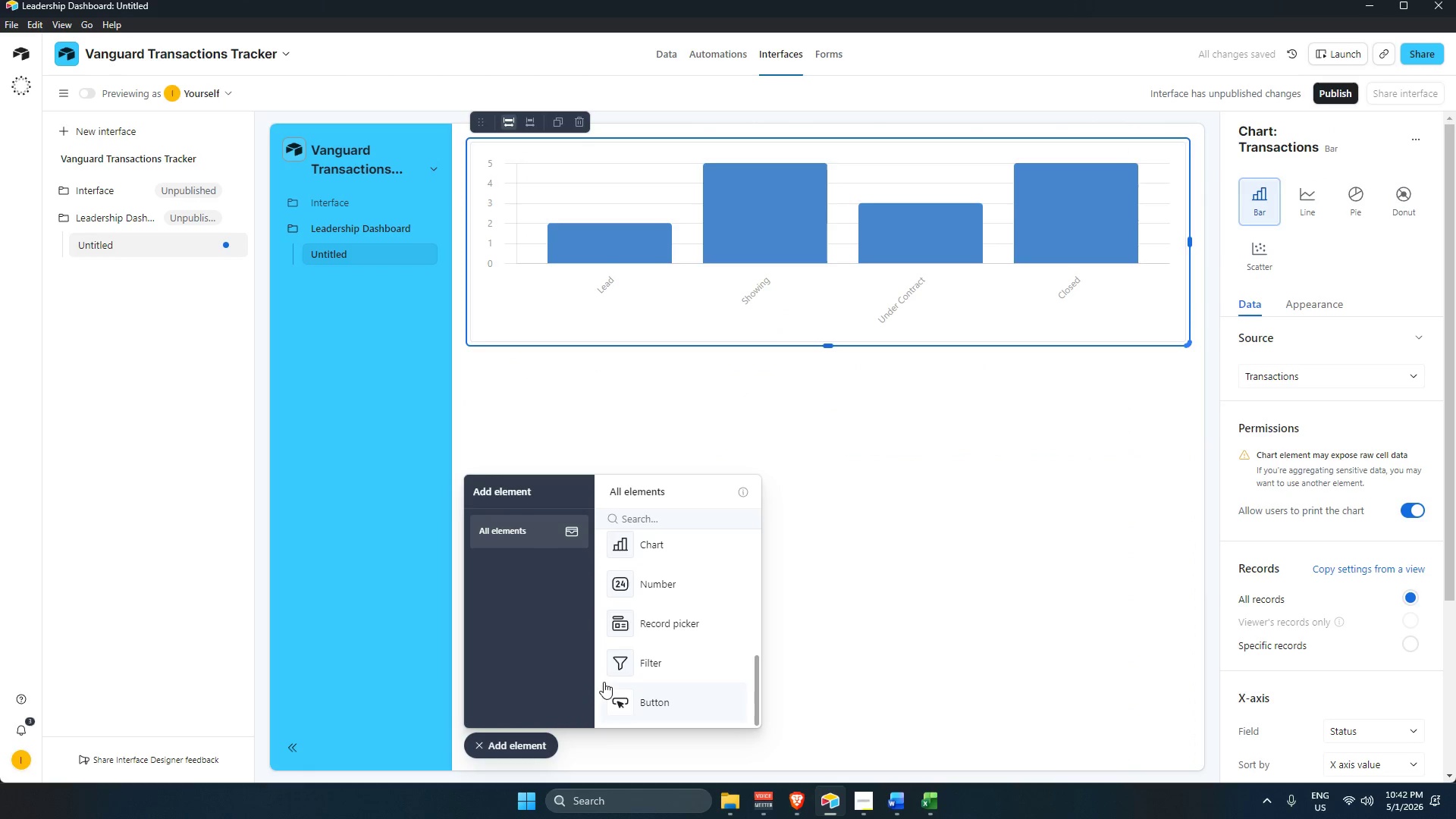 
left_click([1323, 369])
 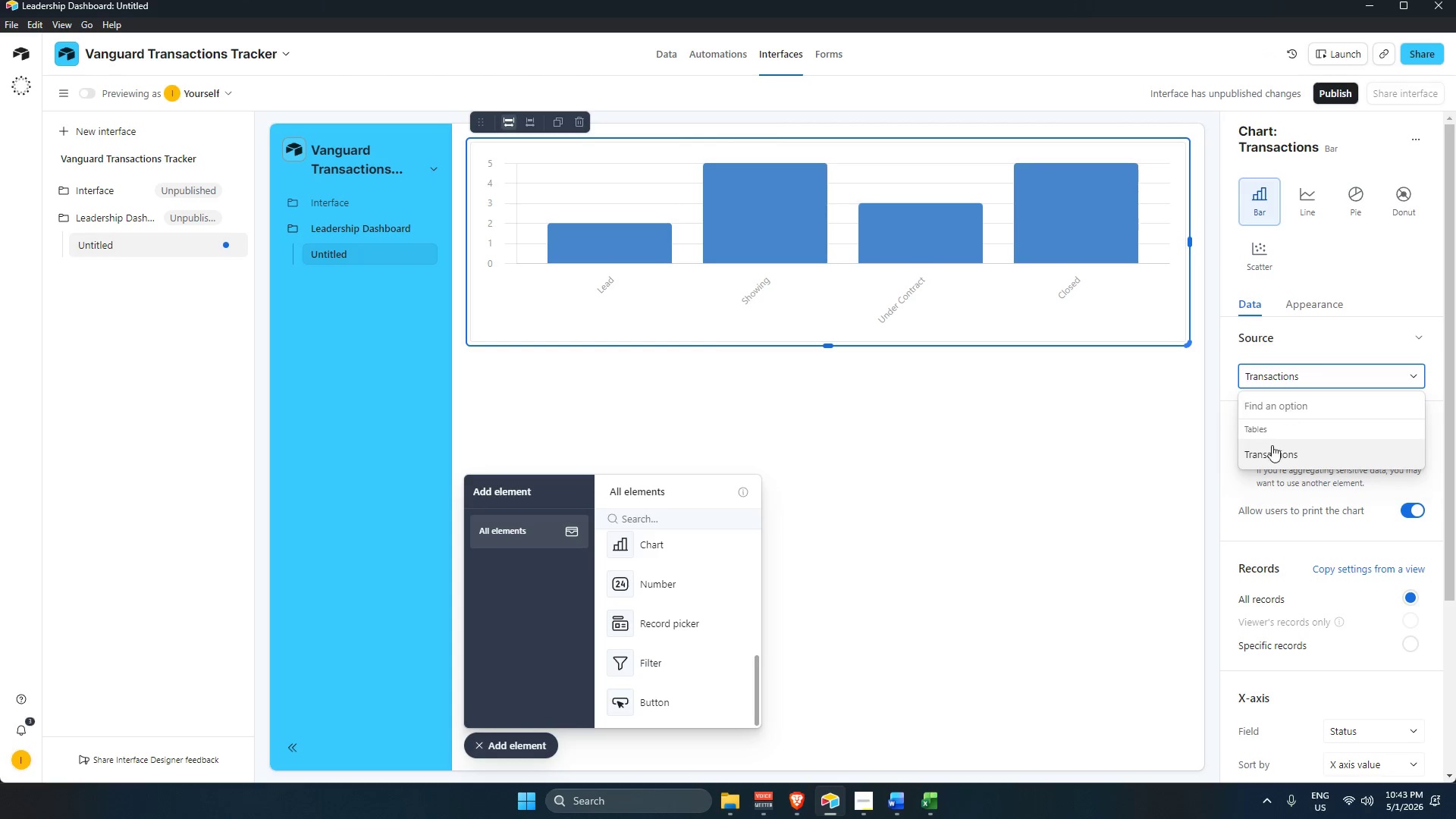 
left_click([1269, 456])
 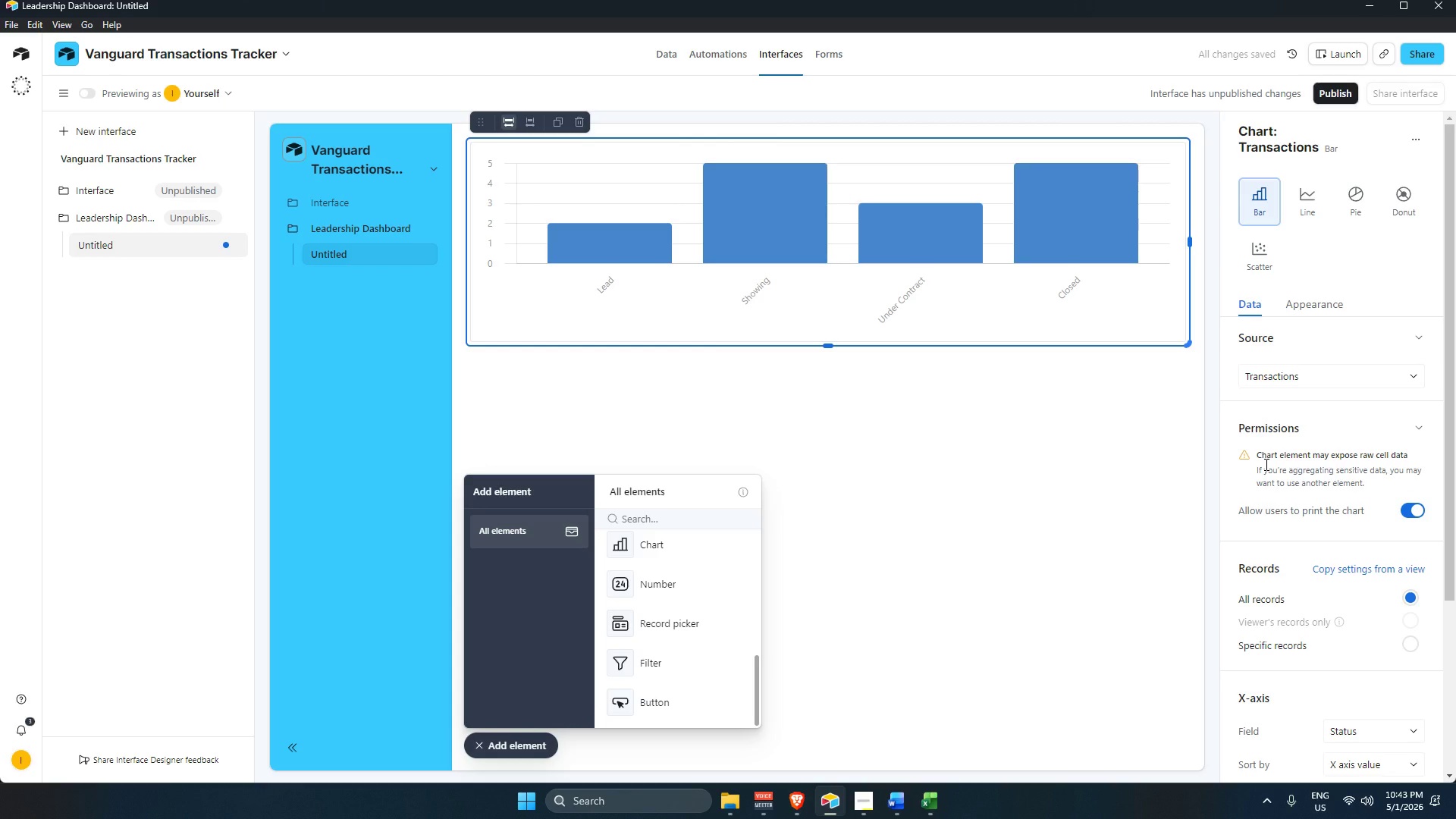 
scroll: coordinate [1328, 497], scroll_direction: down, amount: 5.0
 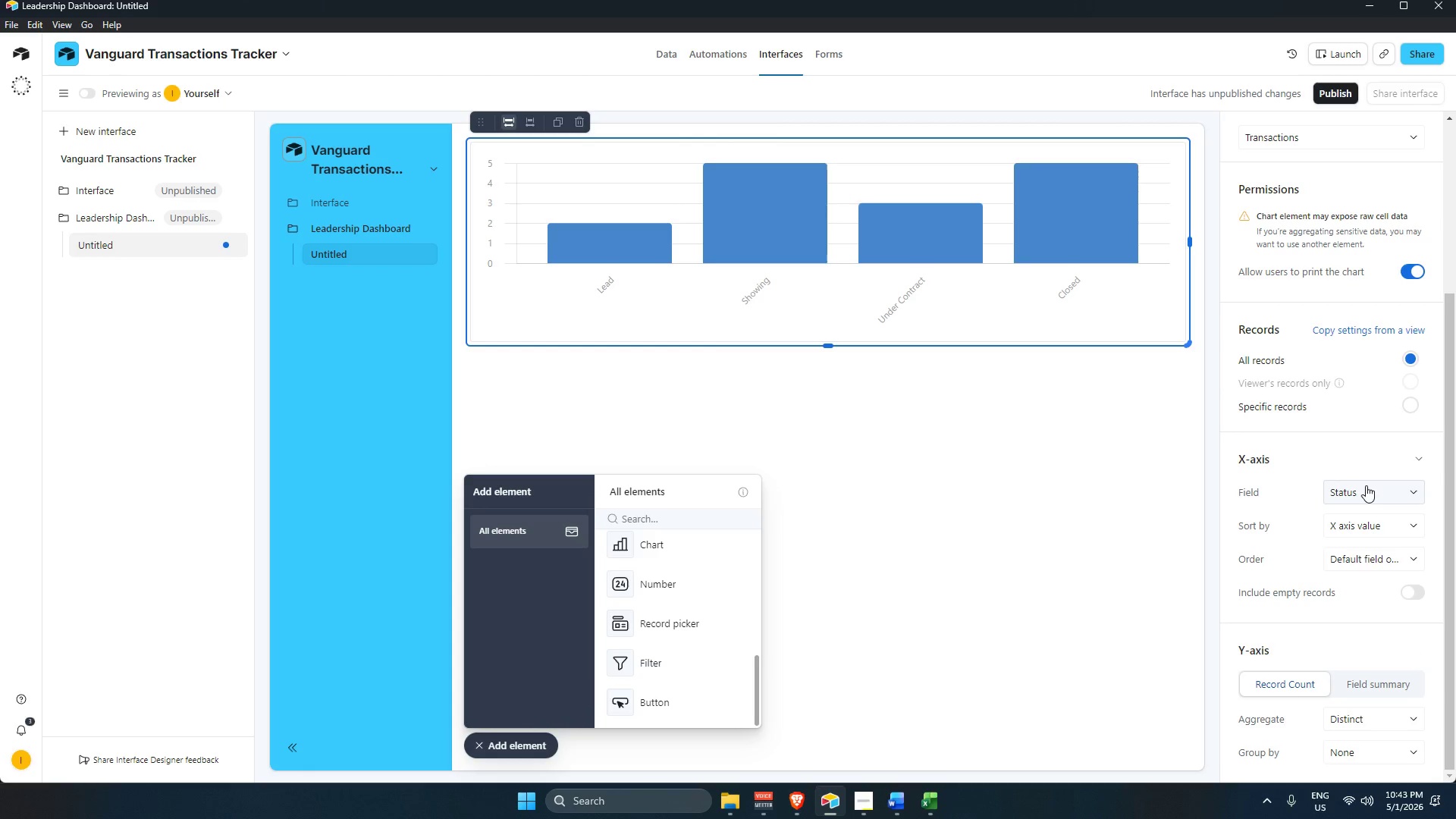 
left_click([1304, 581])
 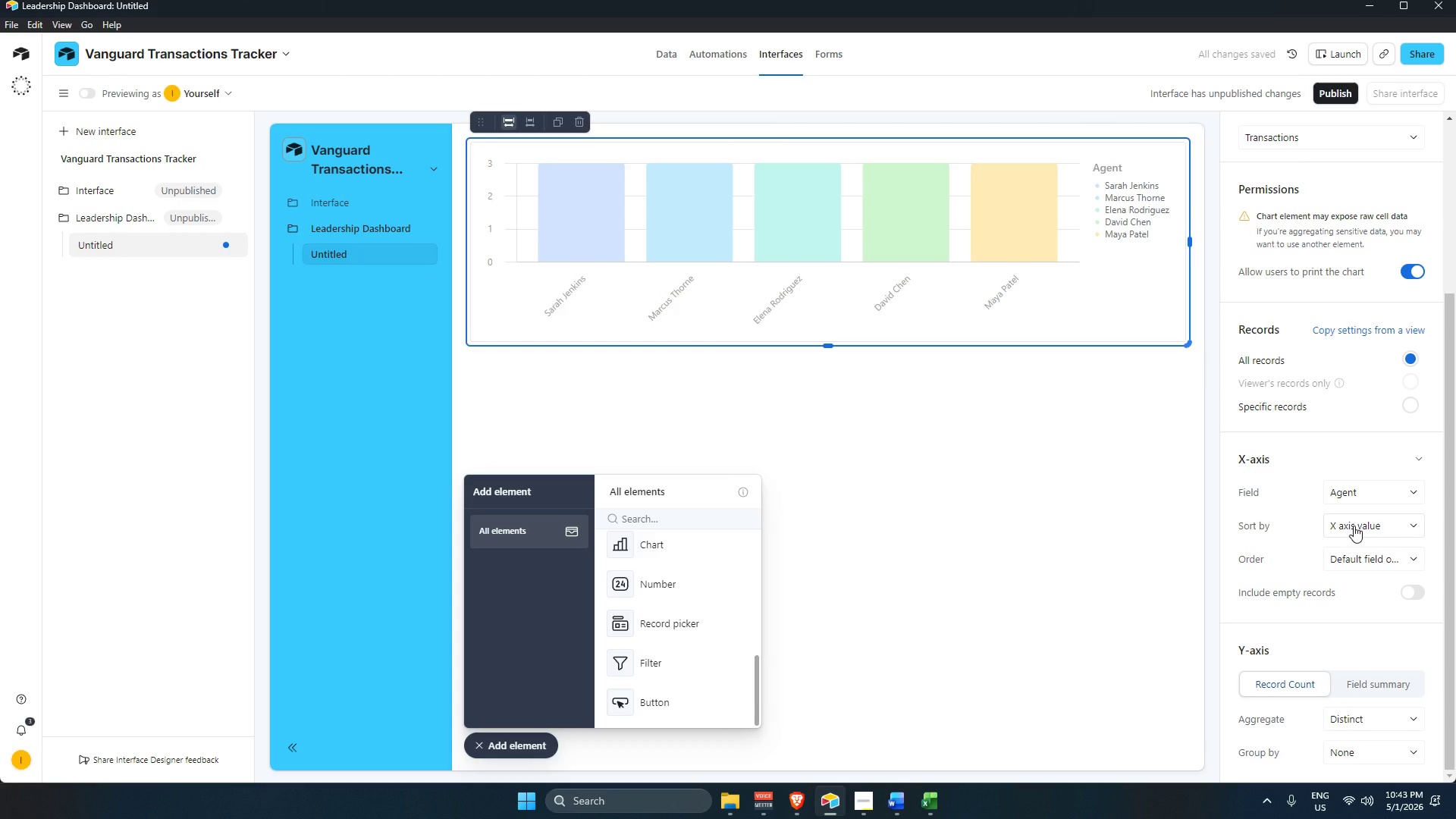 
wait(5.8)
 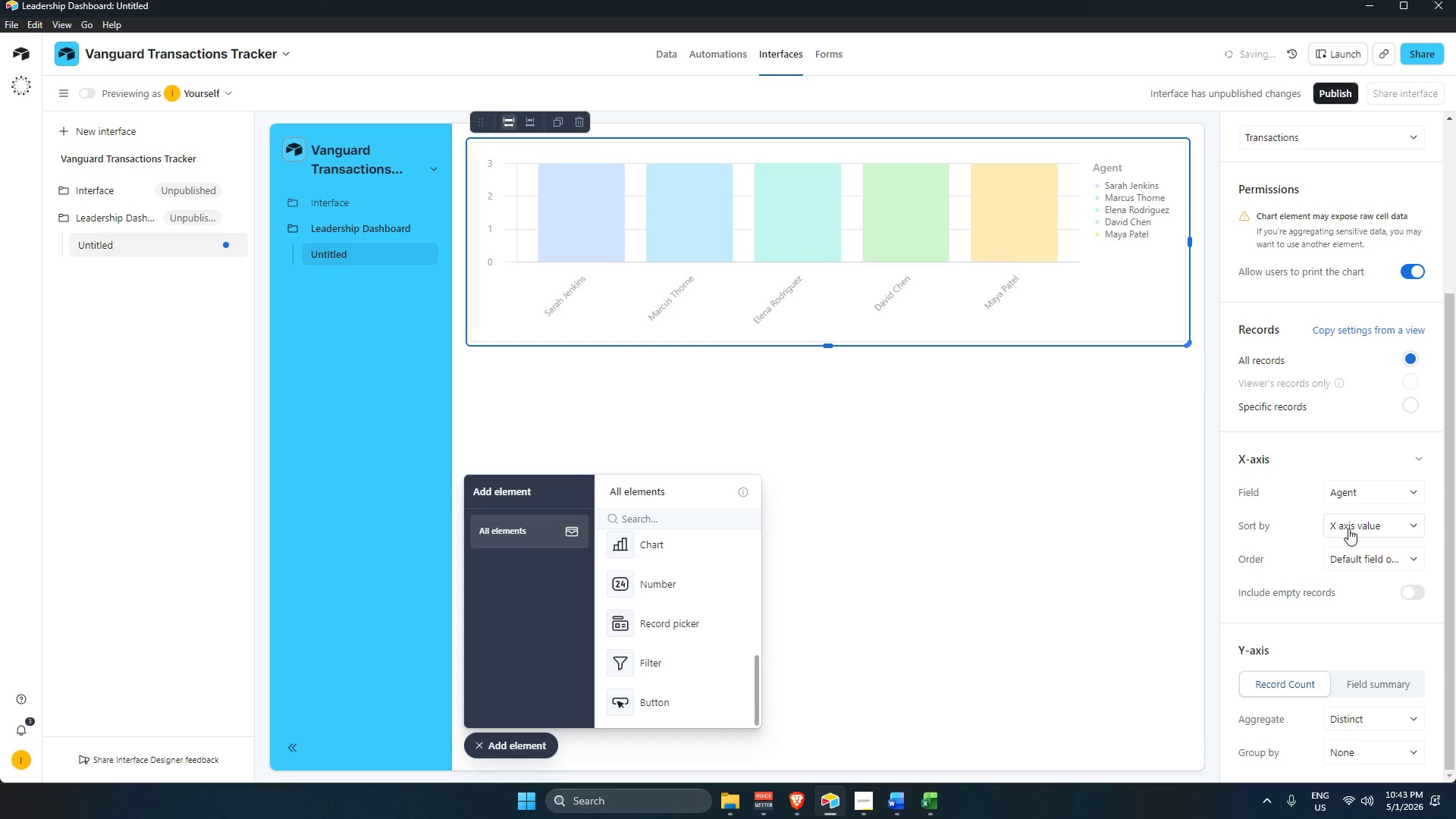 
scroll: coordinate [1376, 667], scroll_direction: down, amount: 3.0
 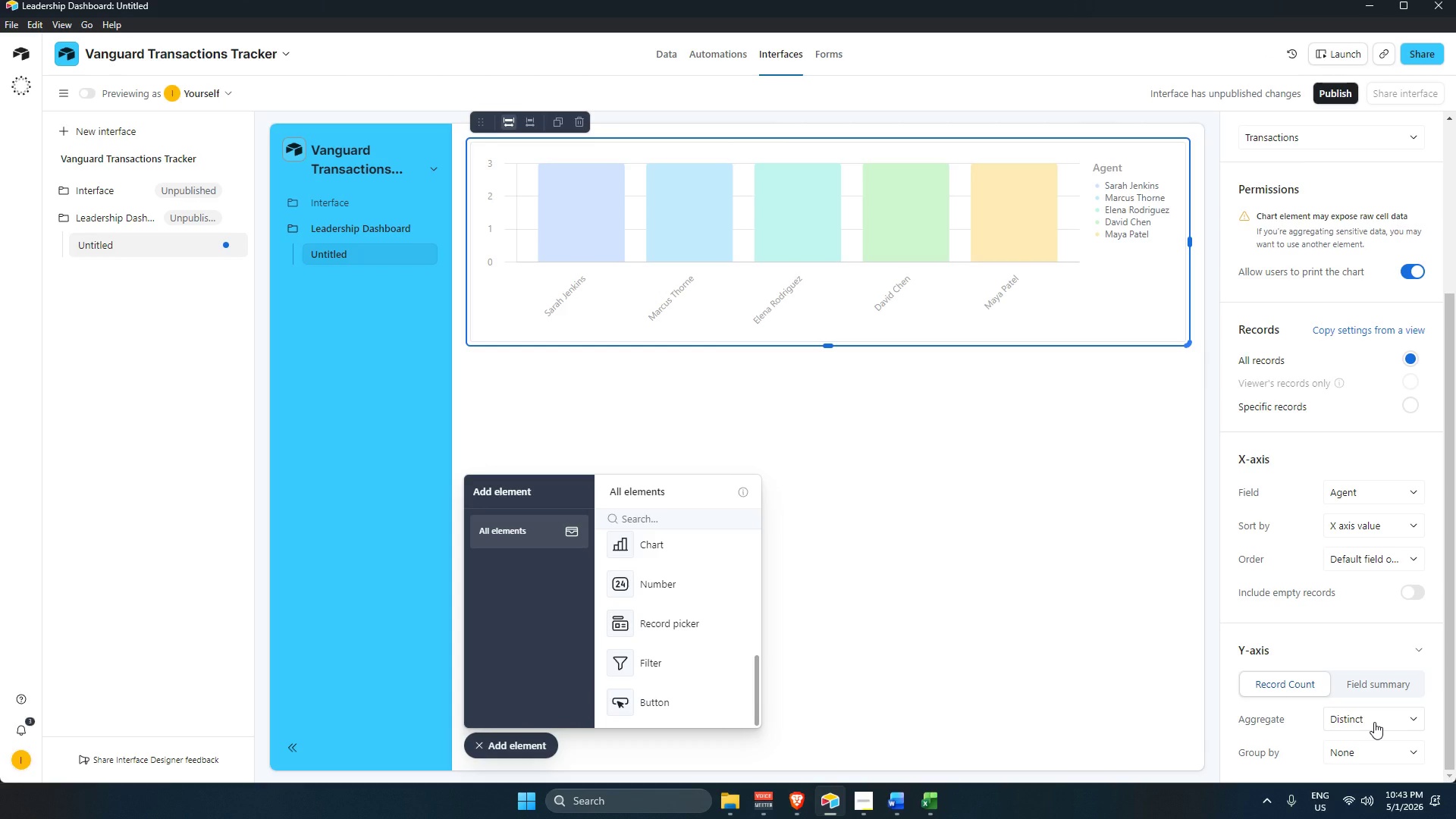 
left_click([1367, 721])
 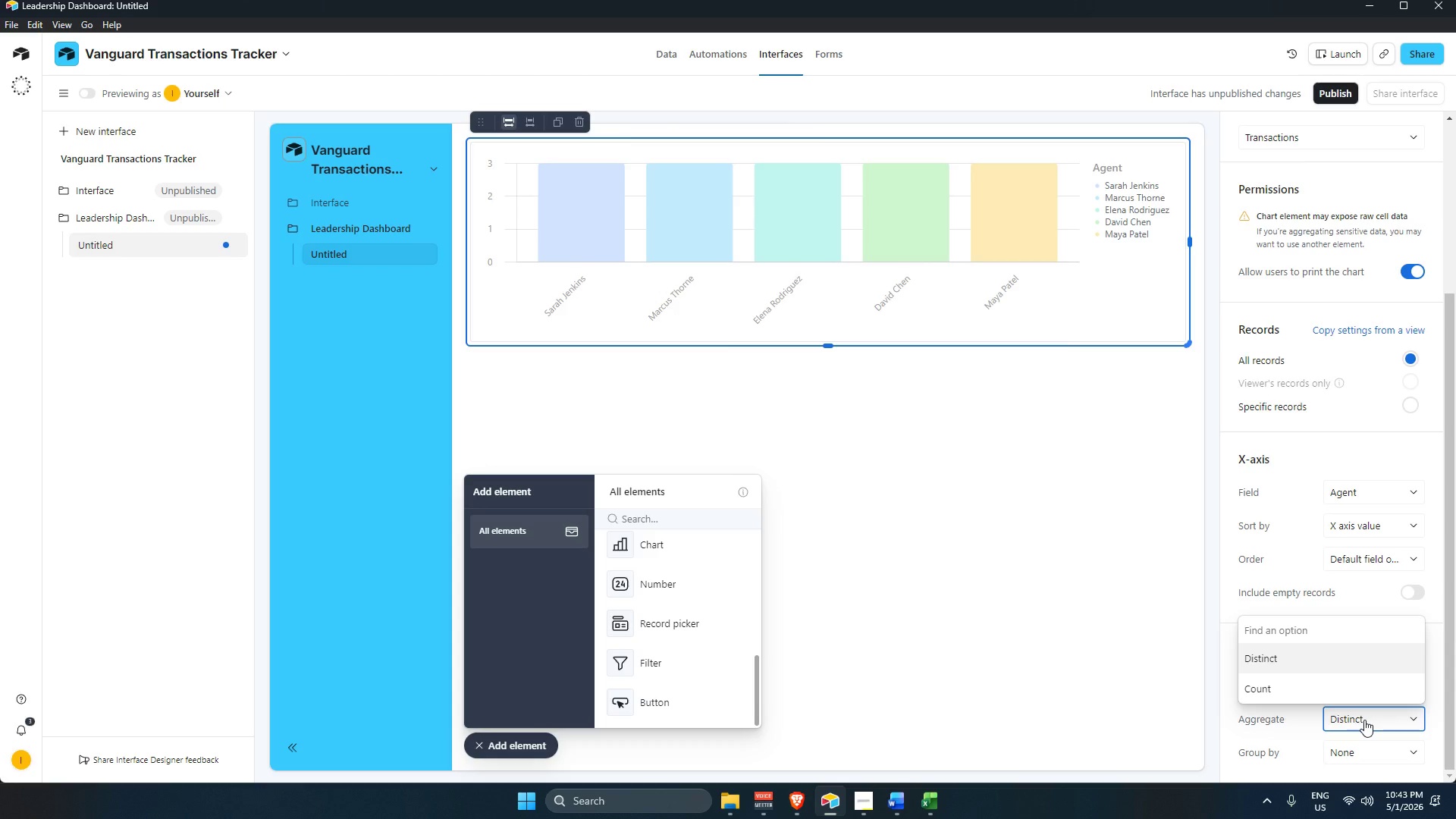 
left_click([1364, 720])
 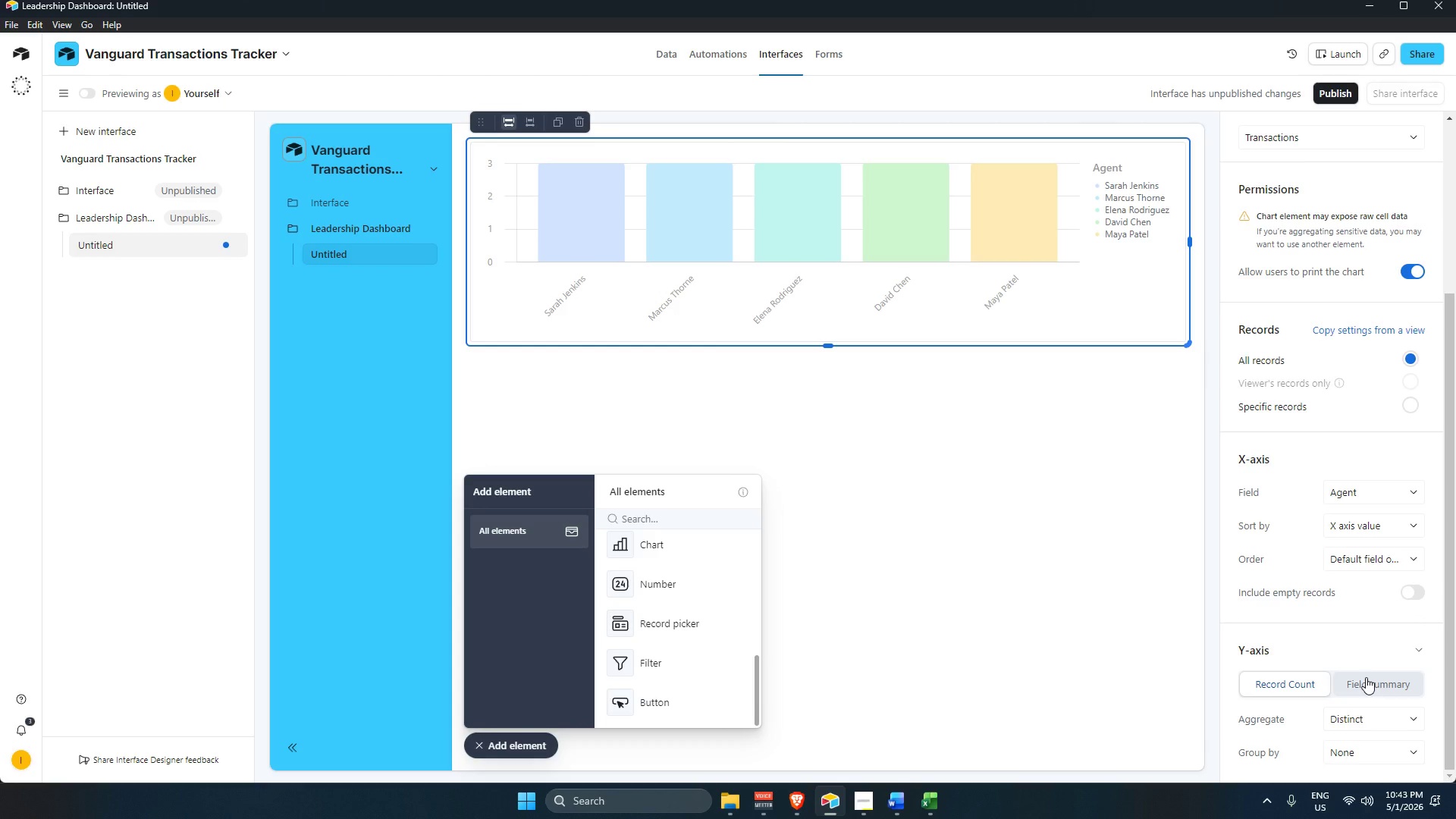 
left_click([1366, 677])
 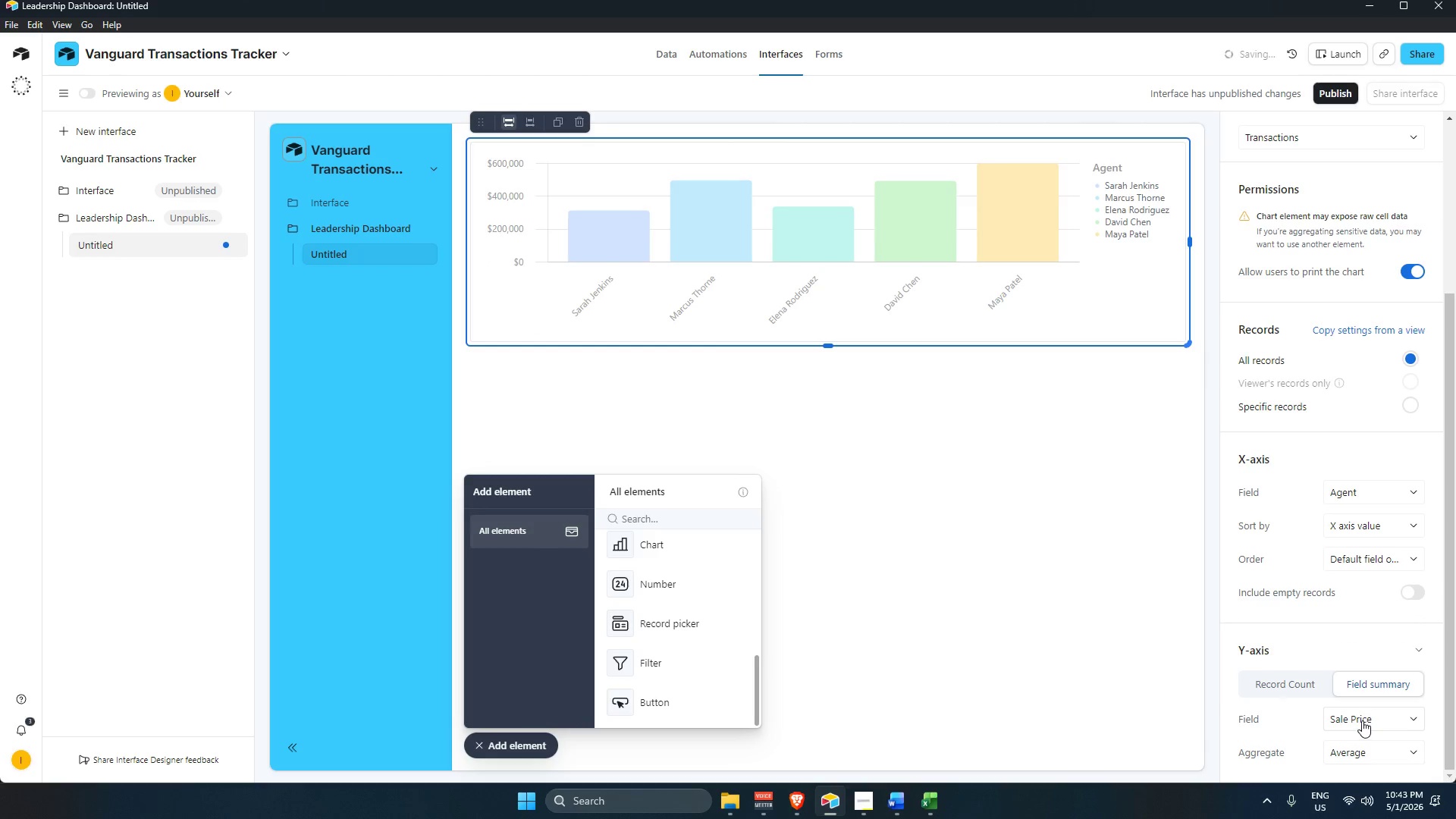 
left_click([1357, 754])
 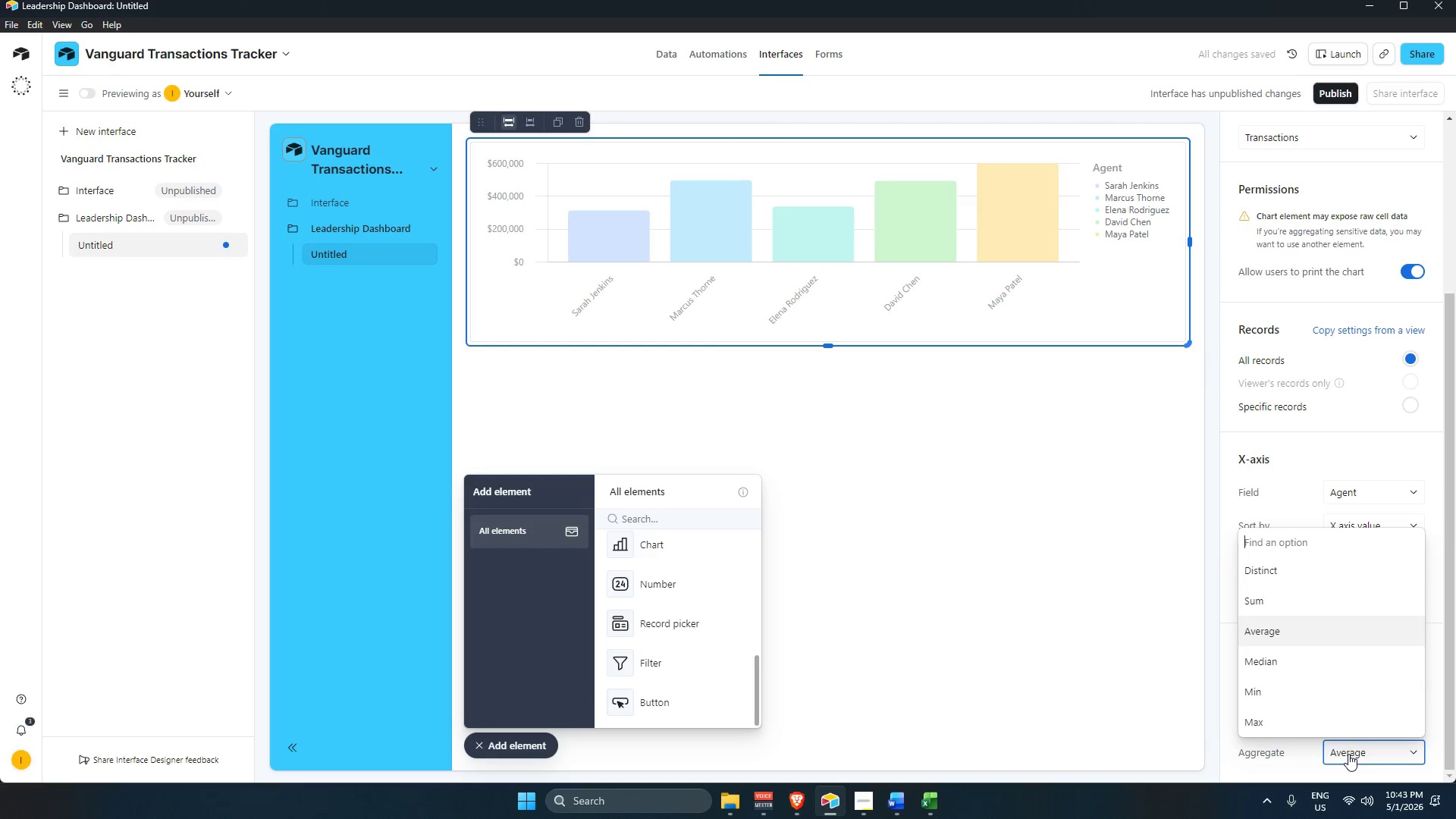 
left_click([1348, 754])
 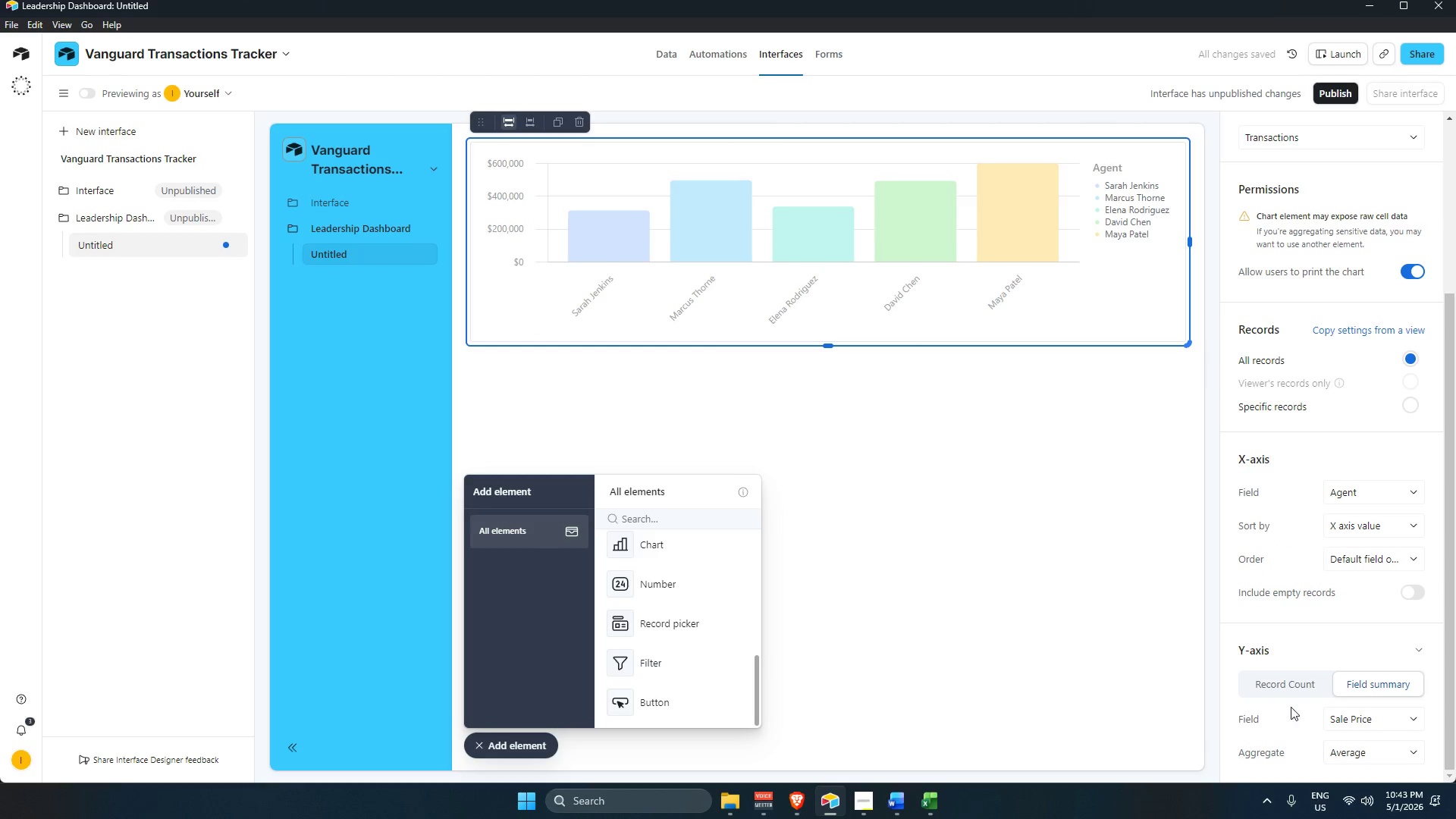 
left_click([1277, 683])
 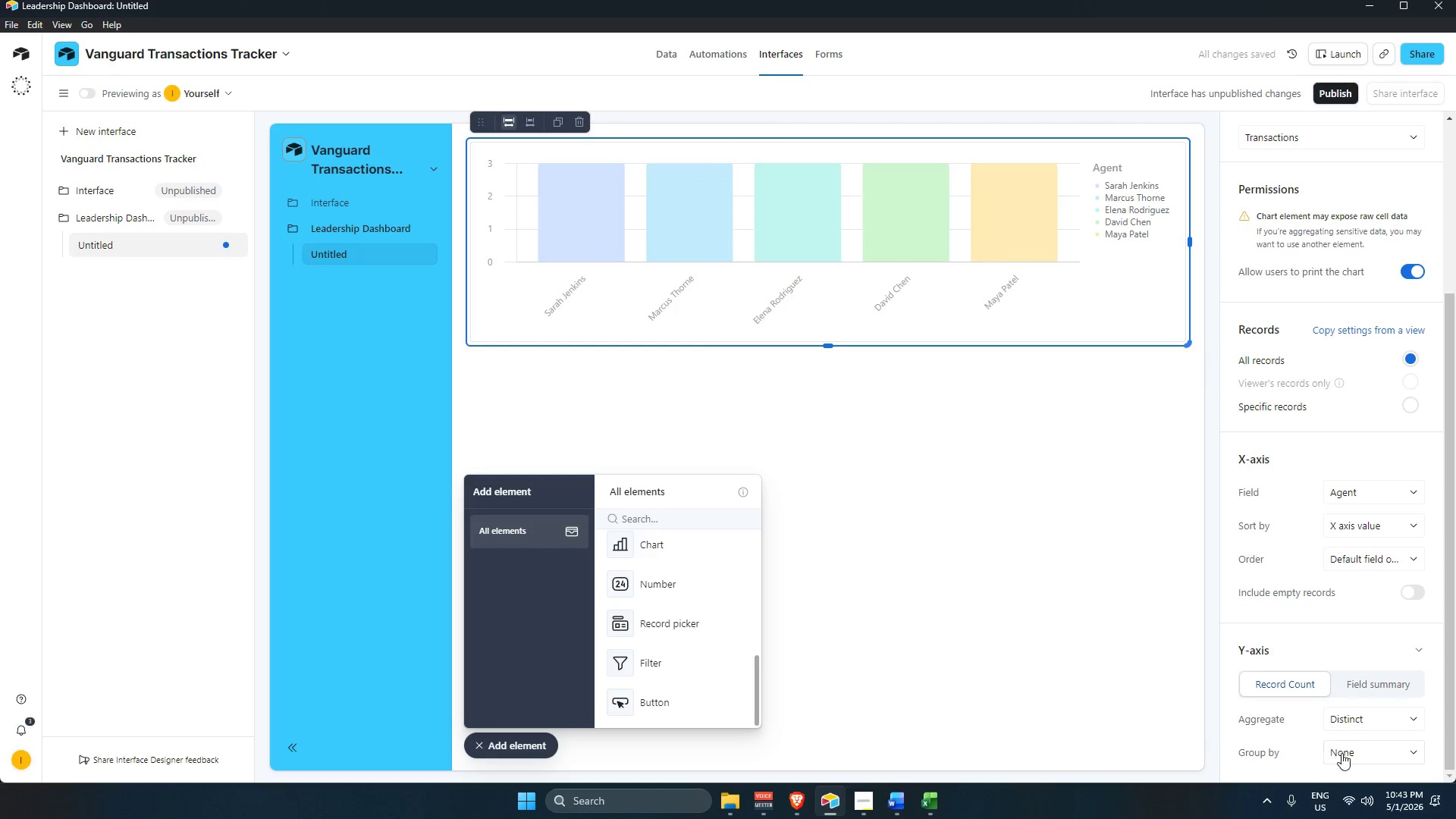 
left_click([1342, 753])
 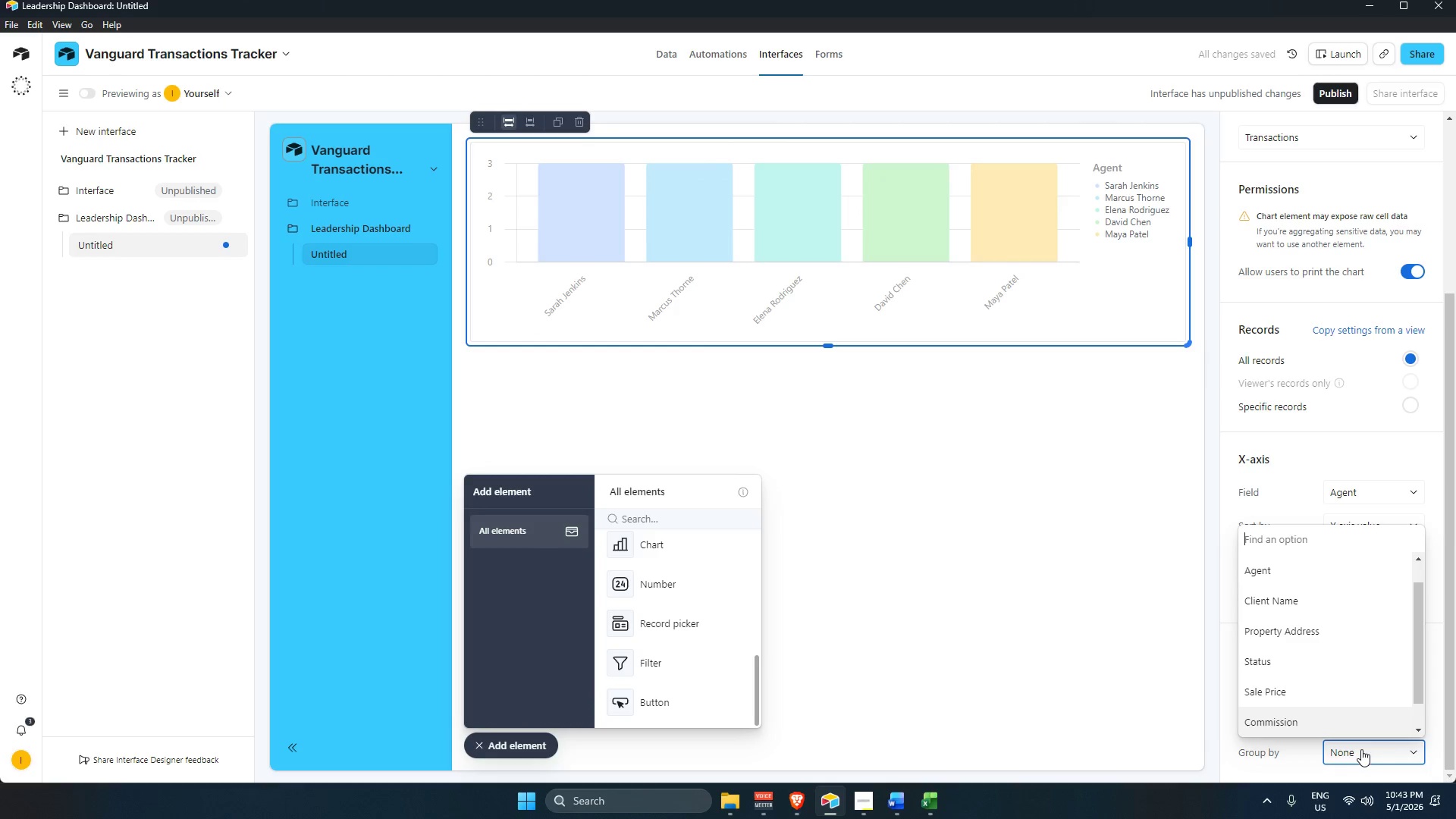 
left_click([1363, 752])
 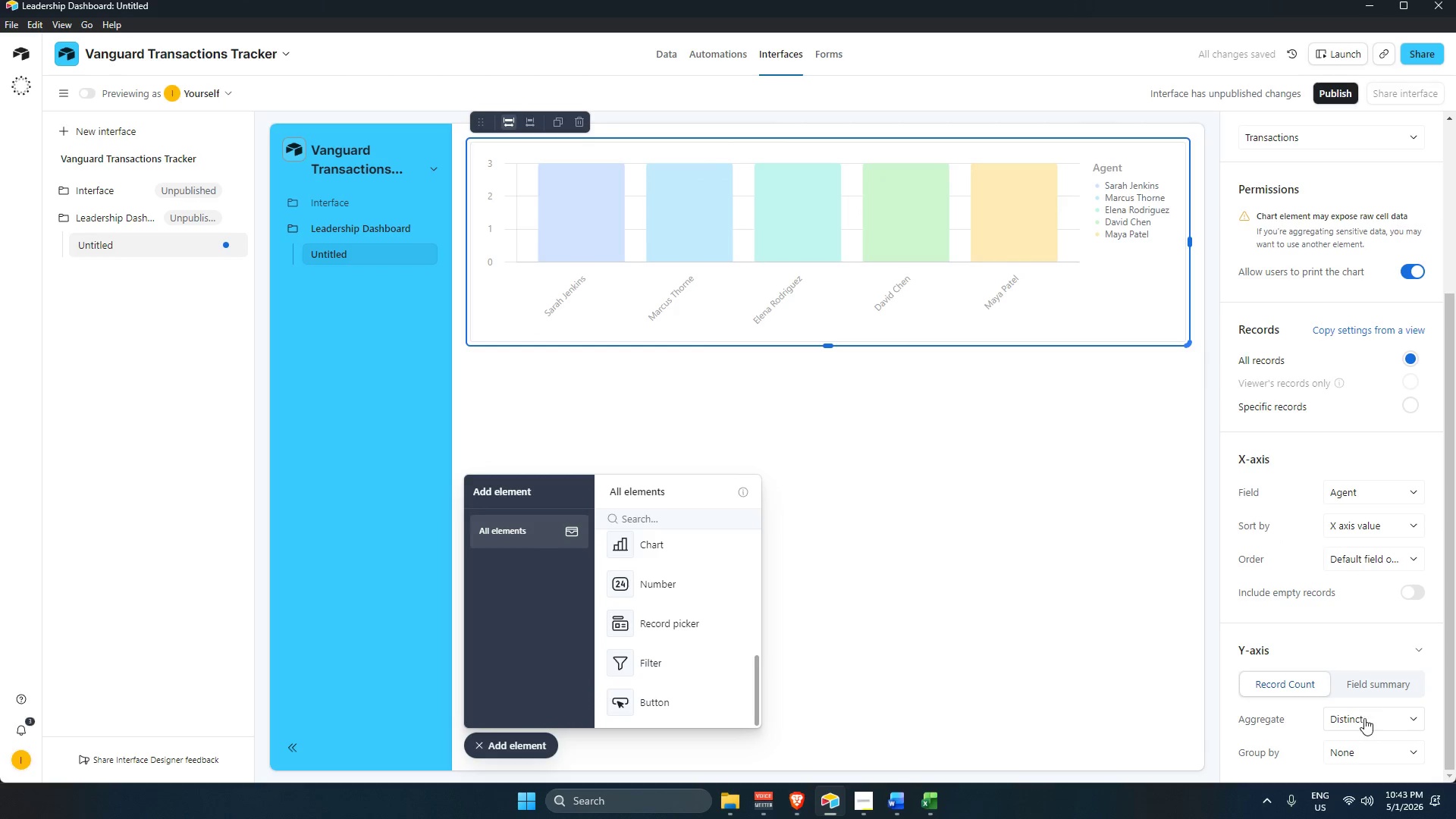 
left_click([1363, 722])
 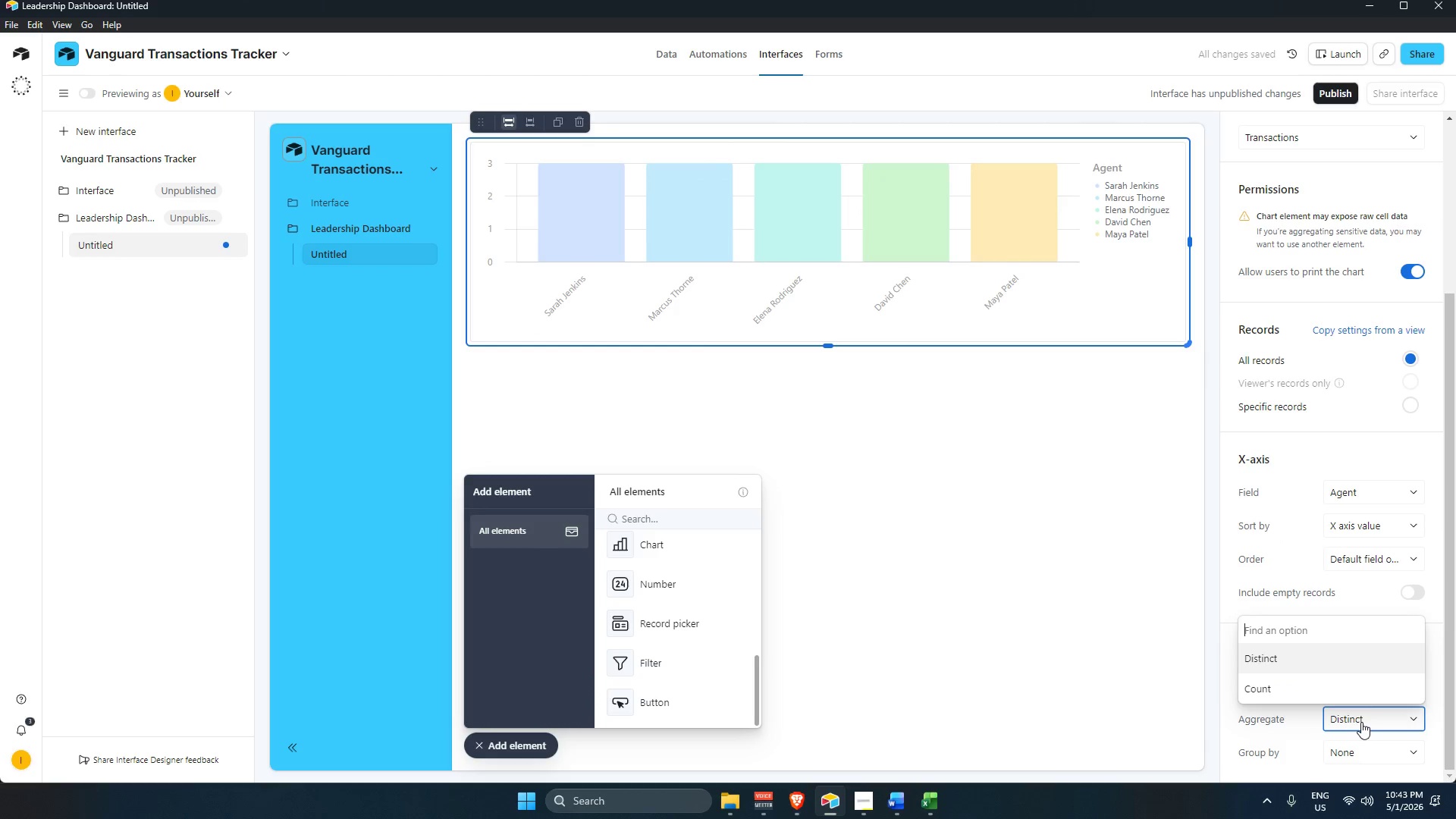 
left_click([1361, 722])
 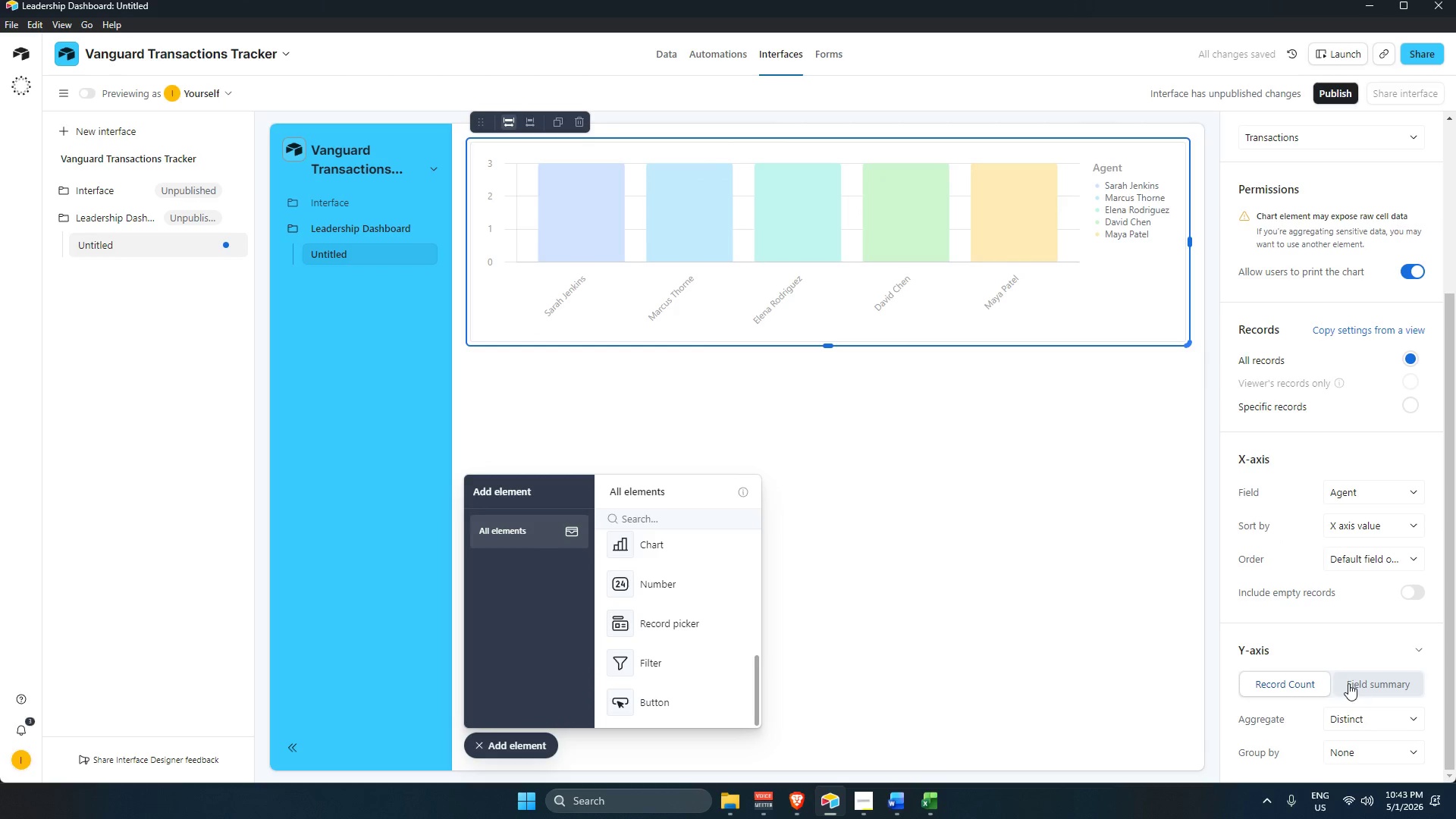 
left_click([1355, 681])
 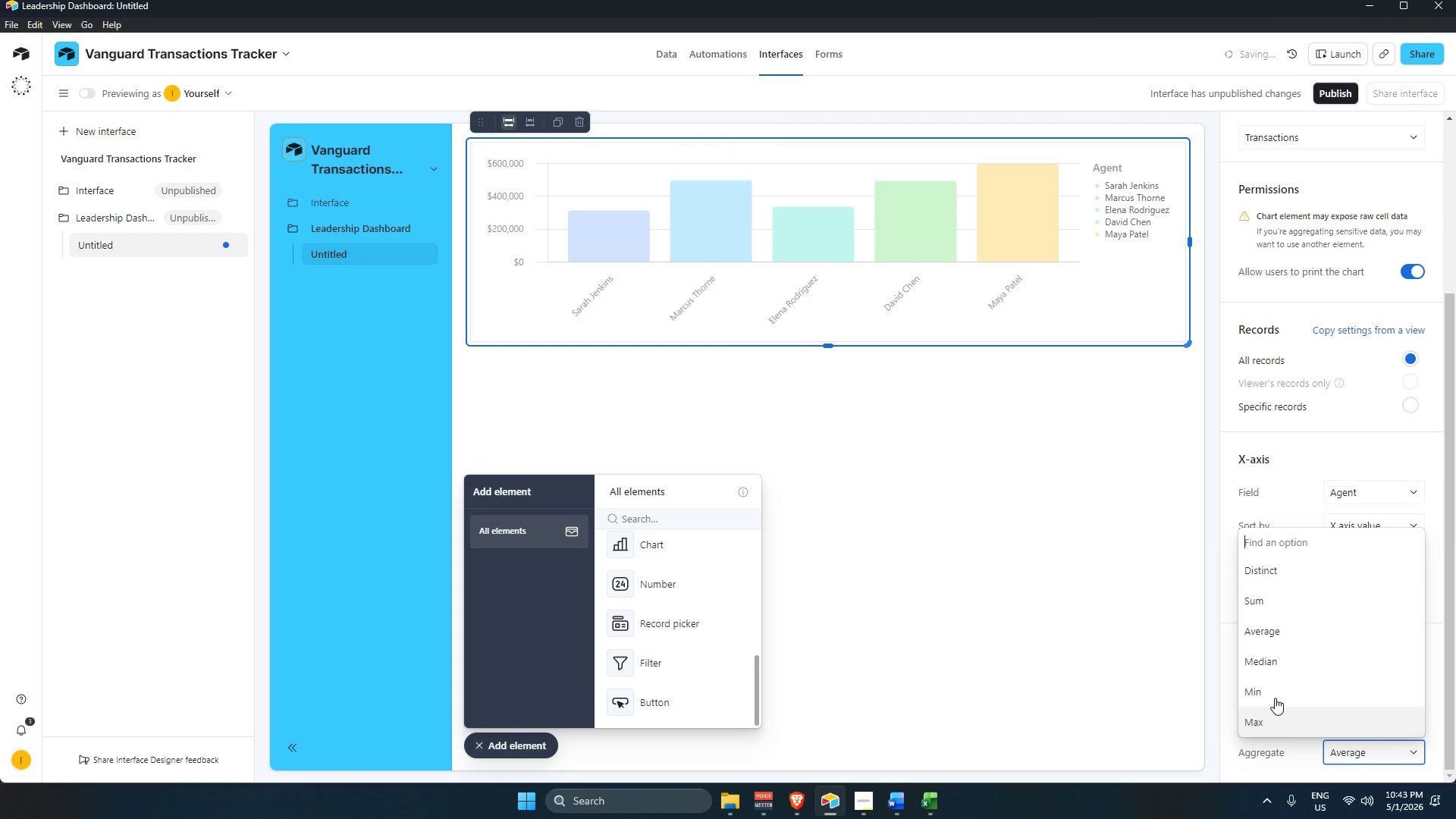 
left_click([1281, 595])
 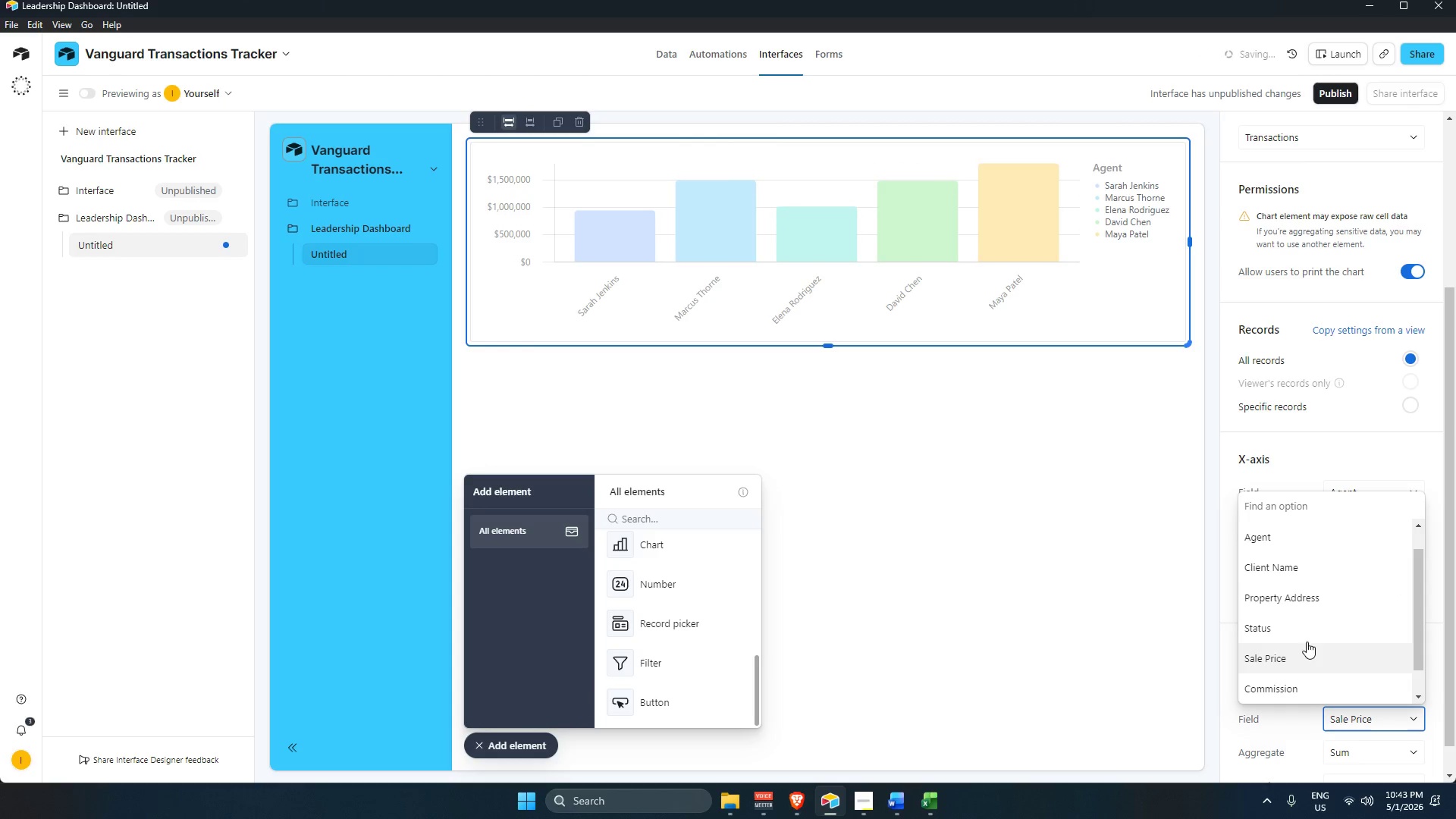 
scroll: coordinate [1307, 676], scroll_direction: up, amount: 1.0
 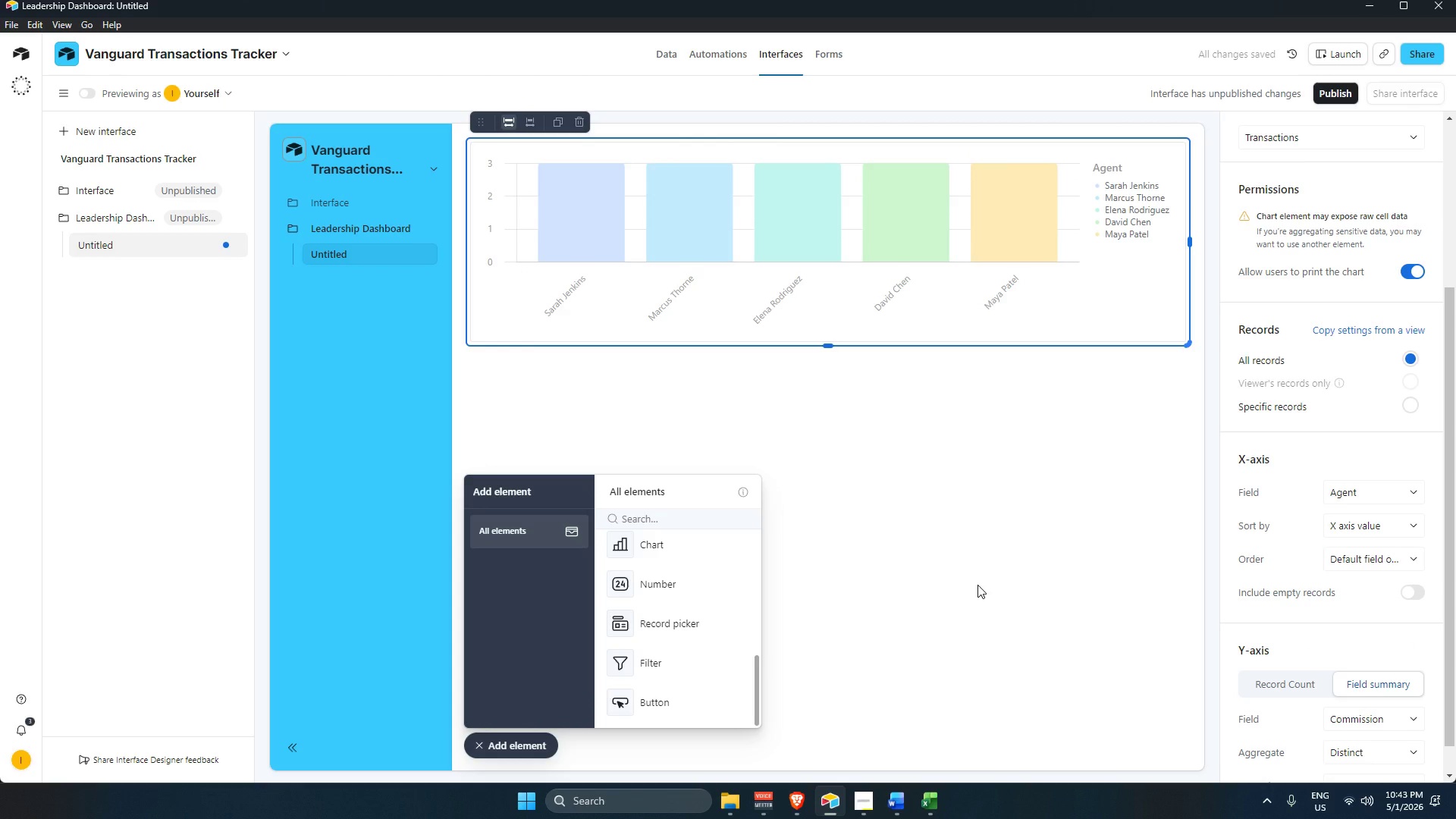 
left_click([977, 585])
 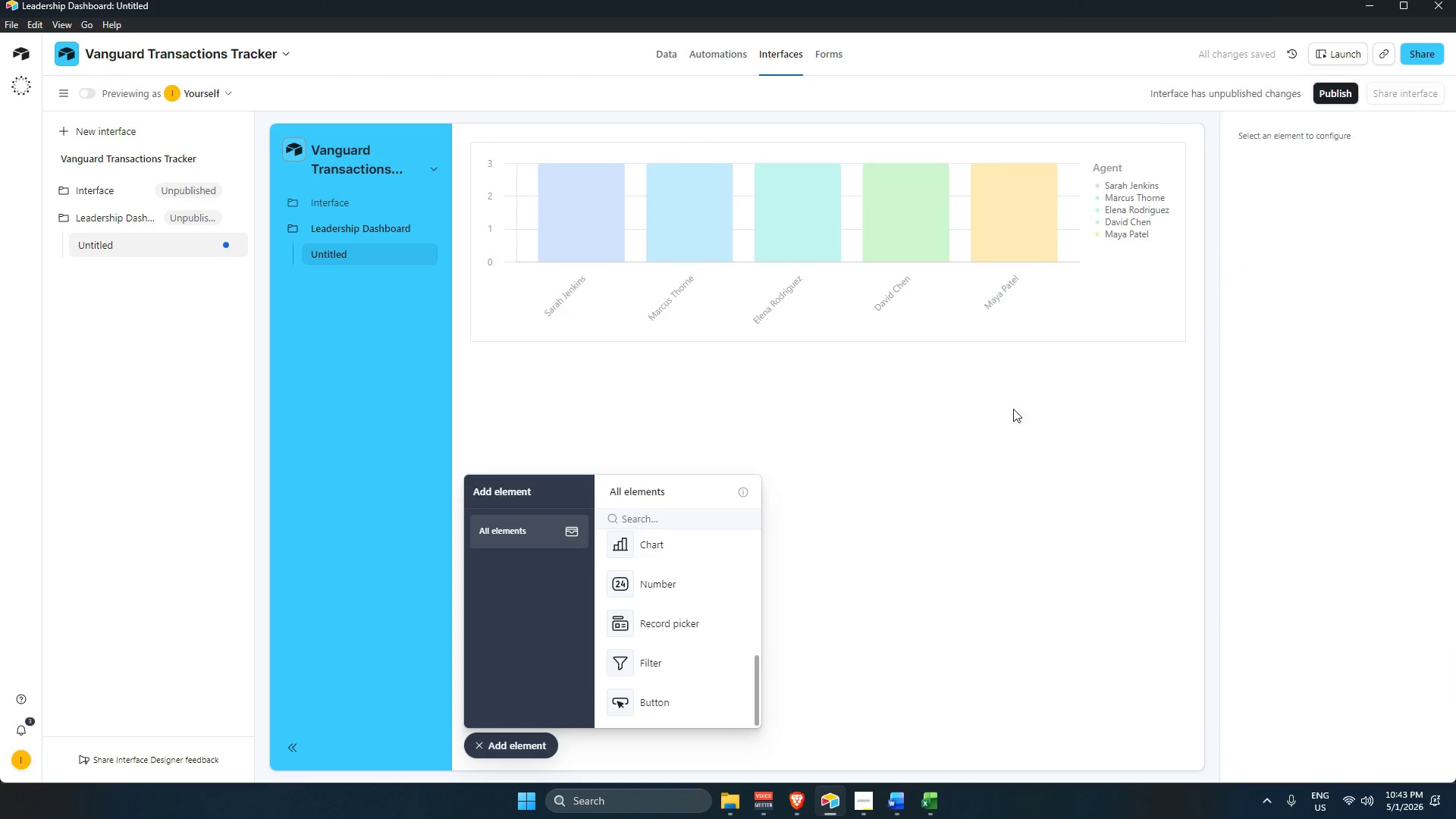 
left_click([1011, 295])
 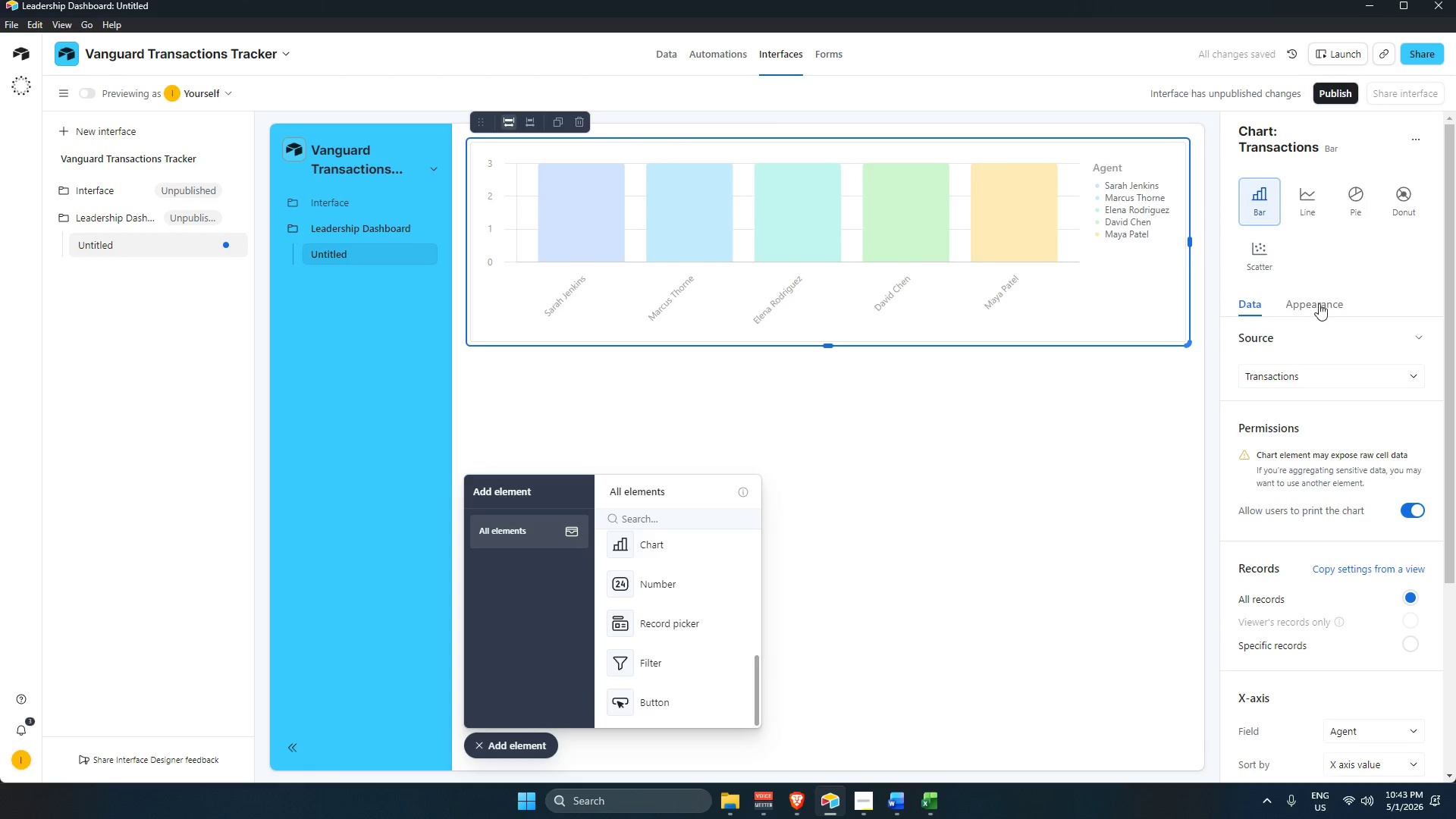 
left_click([1321, 306])
 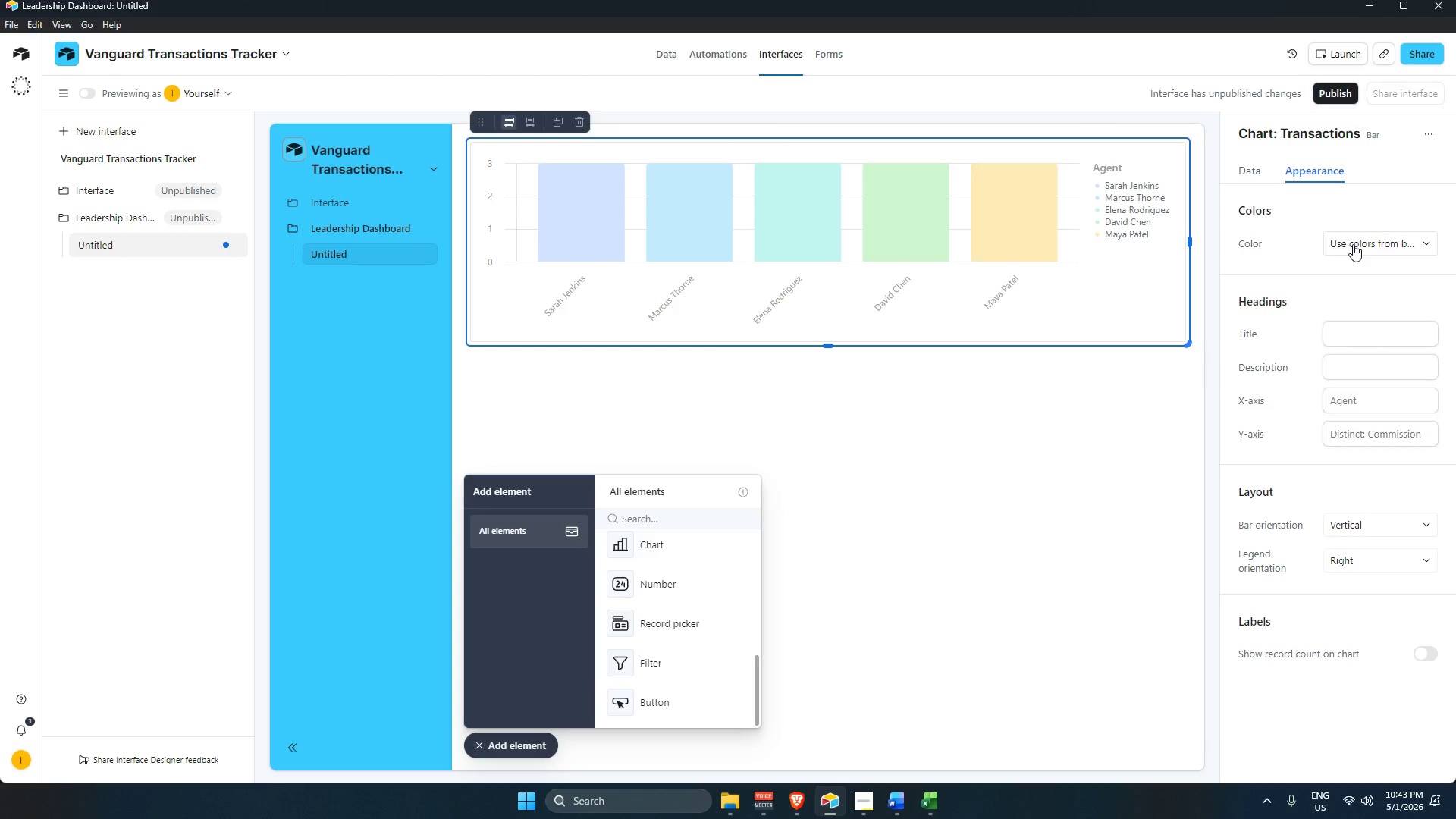 
left_click([1379, 234])
 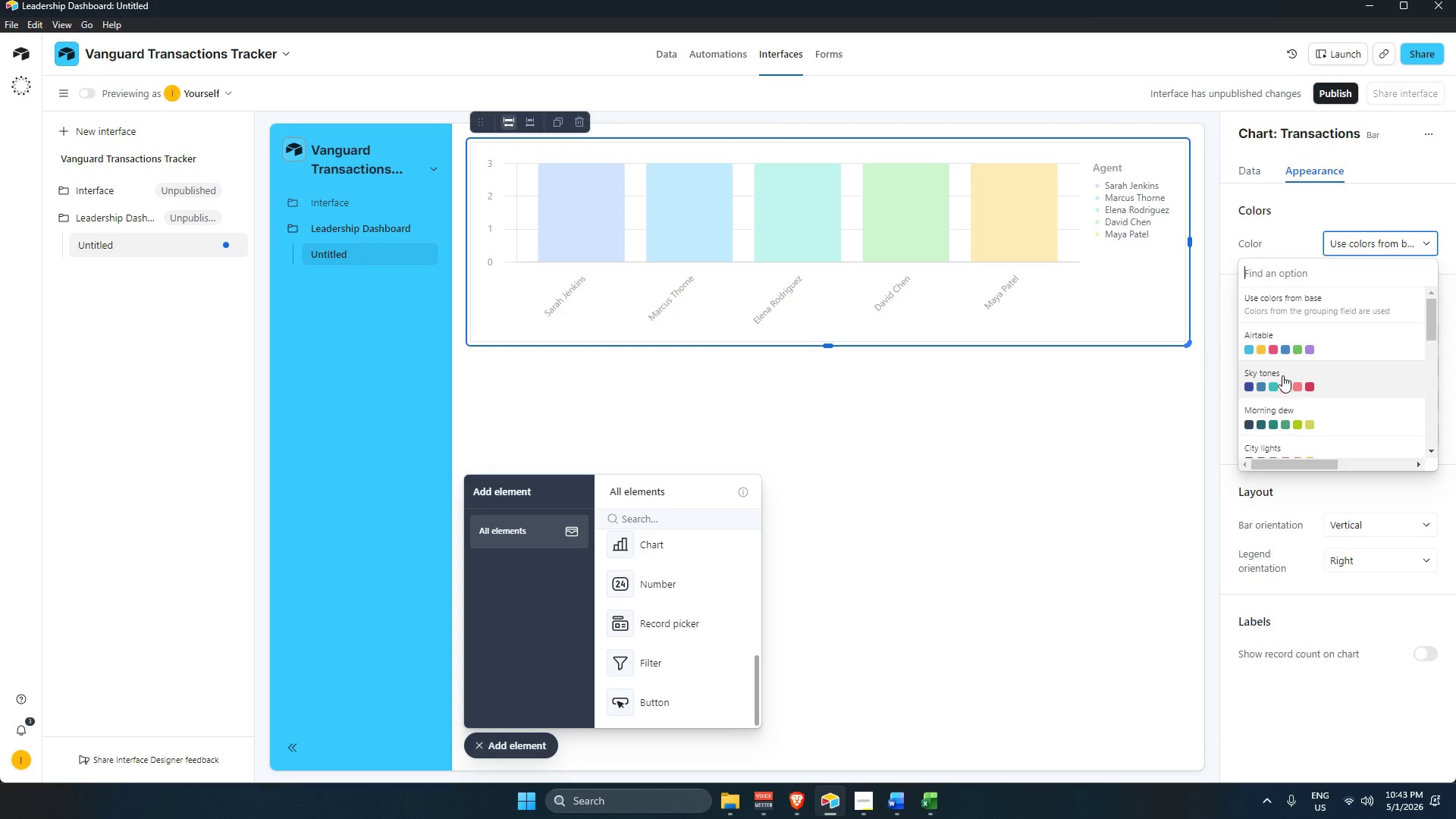 
scroll: coordinate [1271, 453], scroll_direction: down, amount: 2.0
 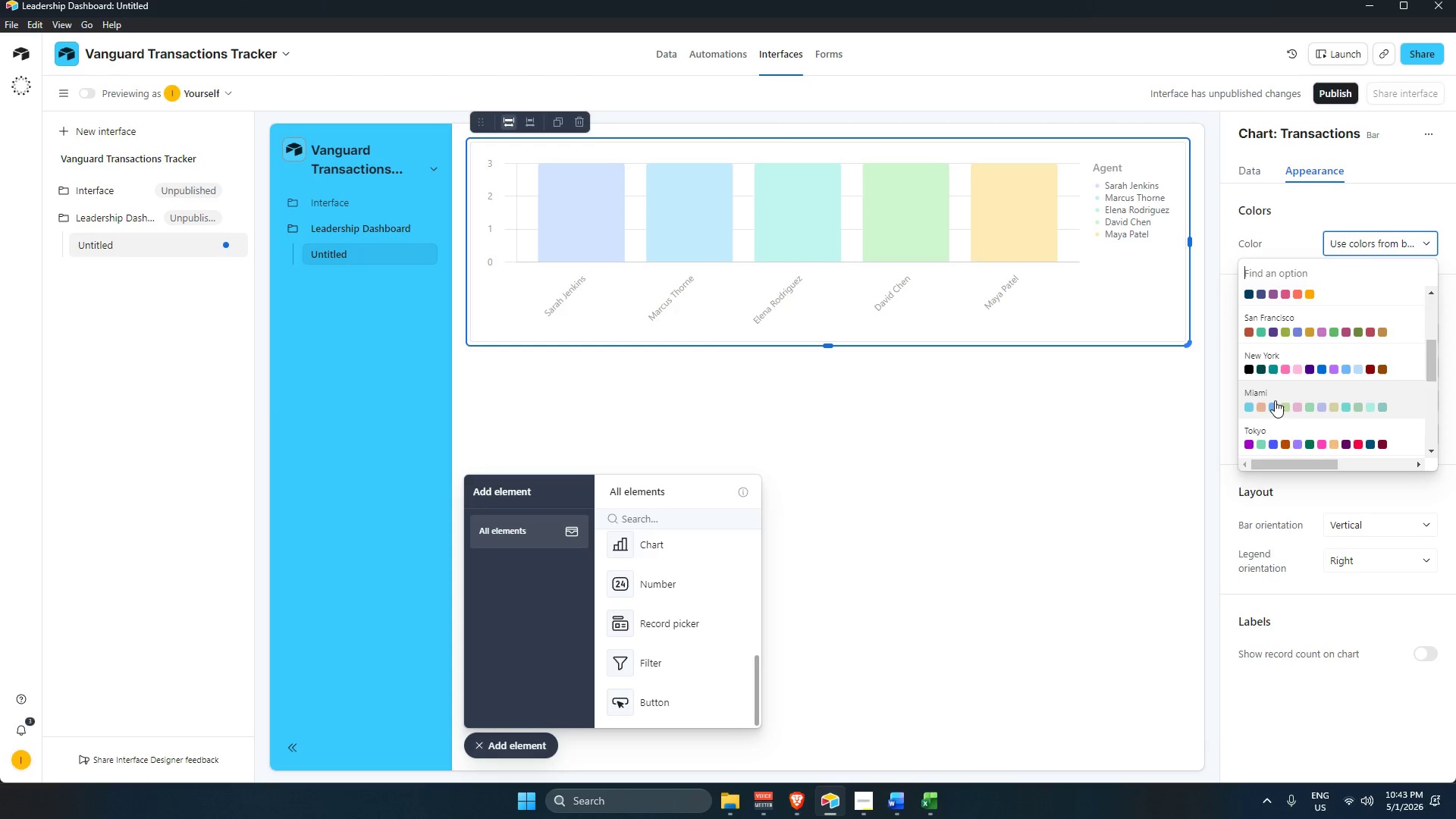 
scroll: coordinate [1275, 400], scroll_direction: up, amount: 2.0
 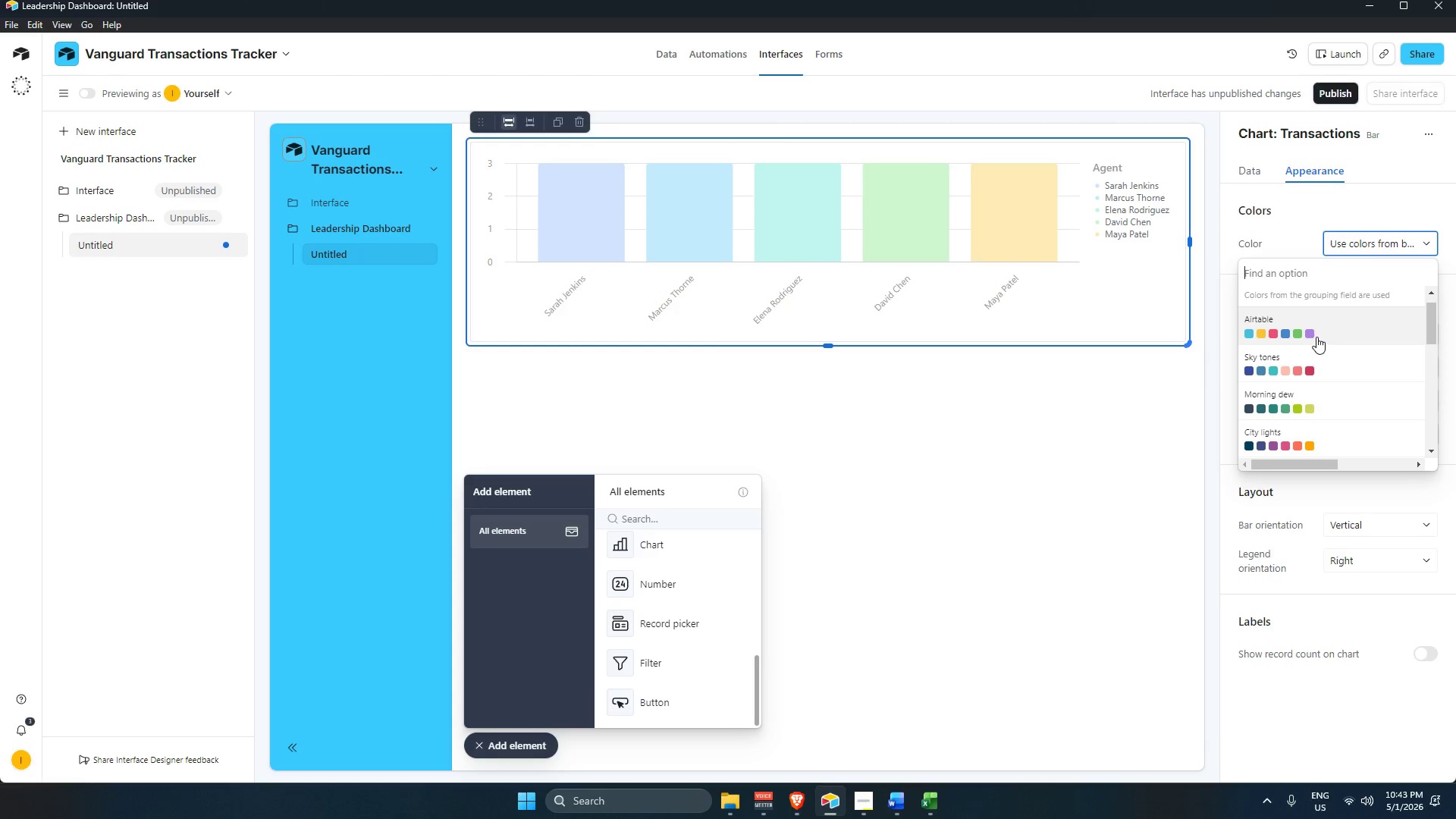 
left_click([1316, 335])
 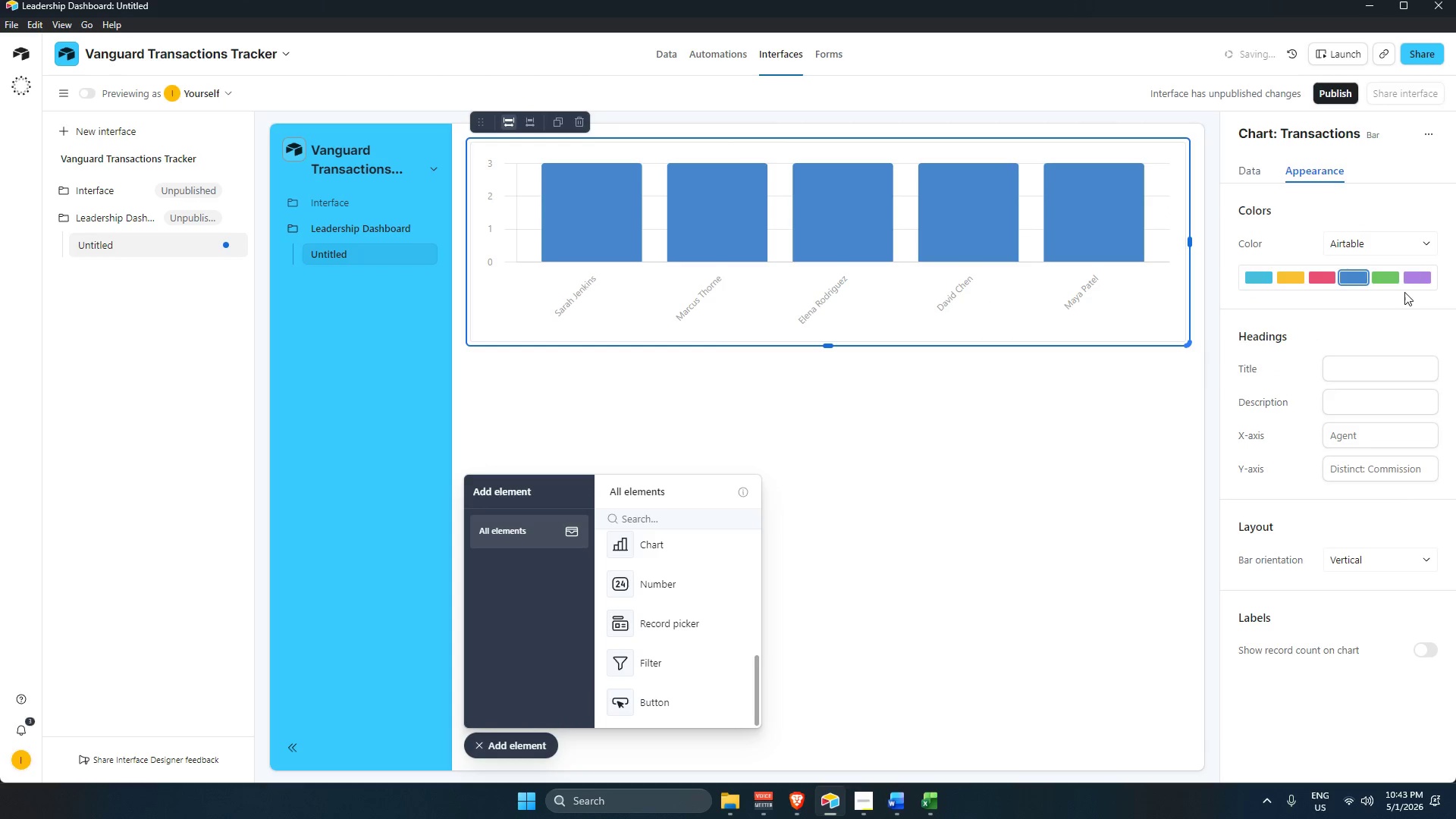 
left_click([1410, 244])
 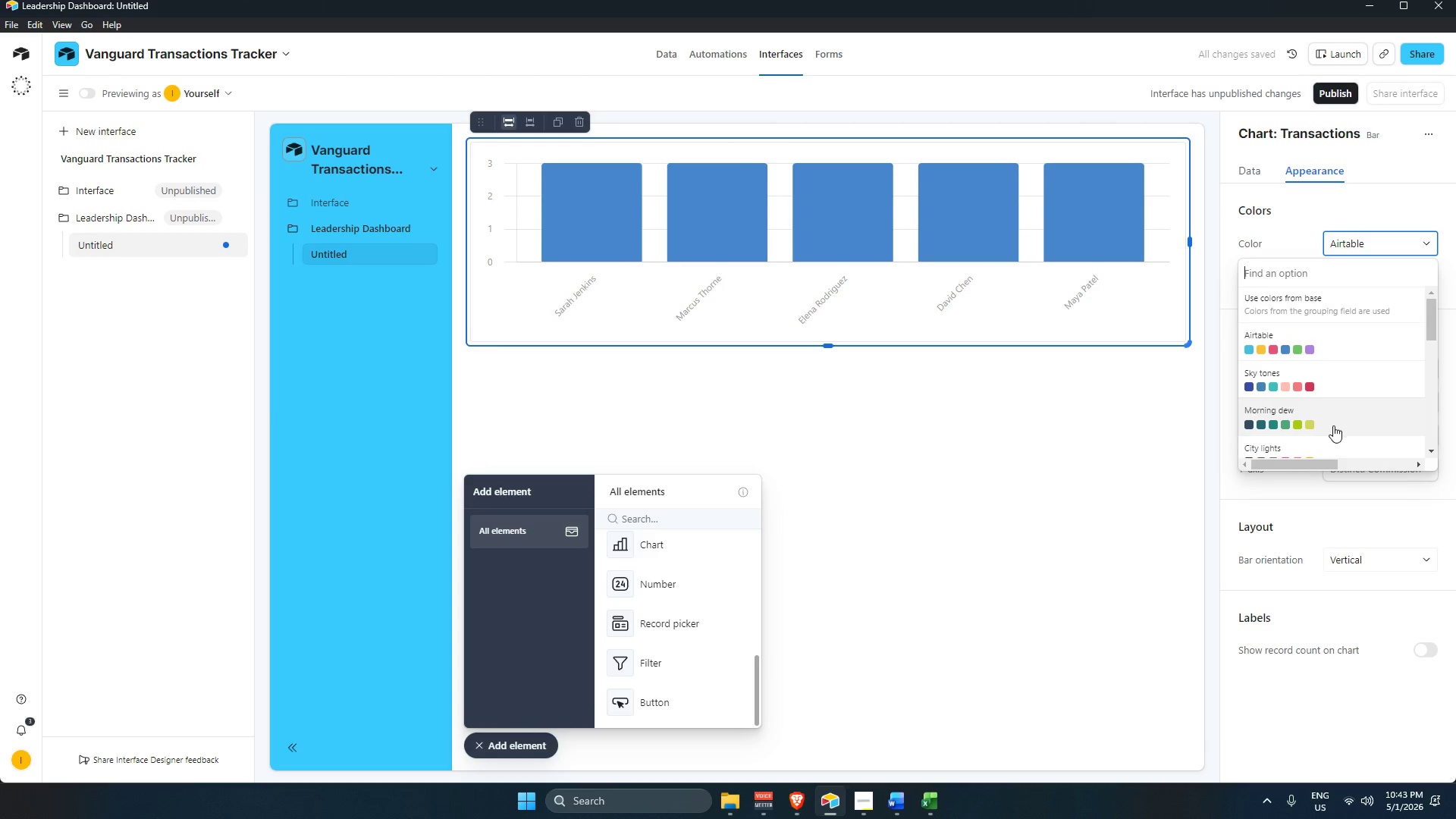 
scroll: coordinate [1349, 408], scroll_direction: down, amount: 8.0
 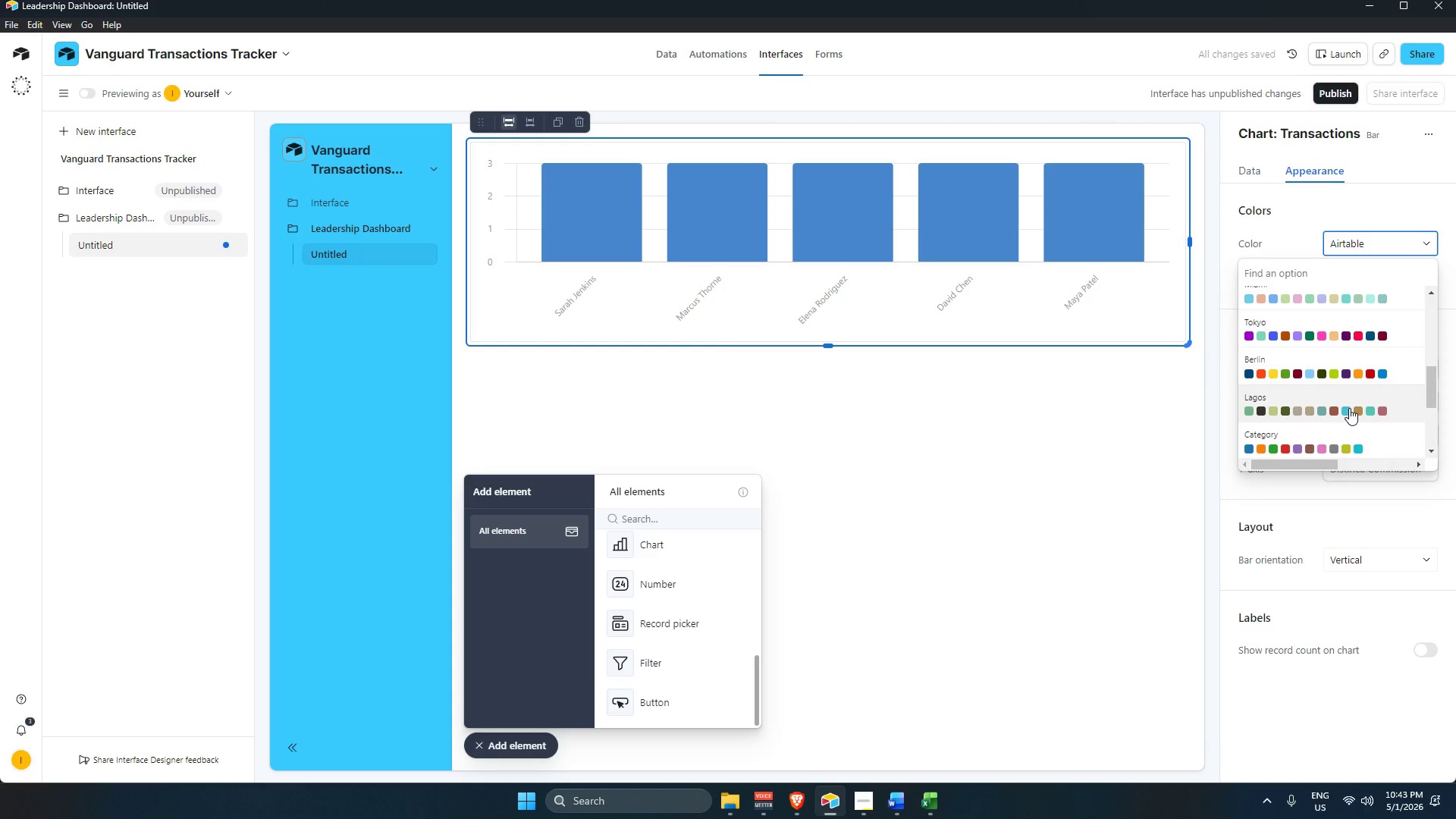 
scroll: coordinate [1349, 408], scroll_direction: up, amount: 1.0
 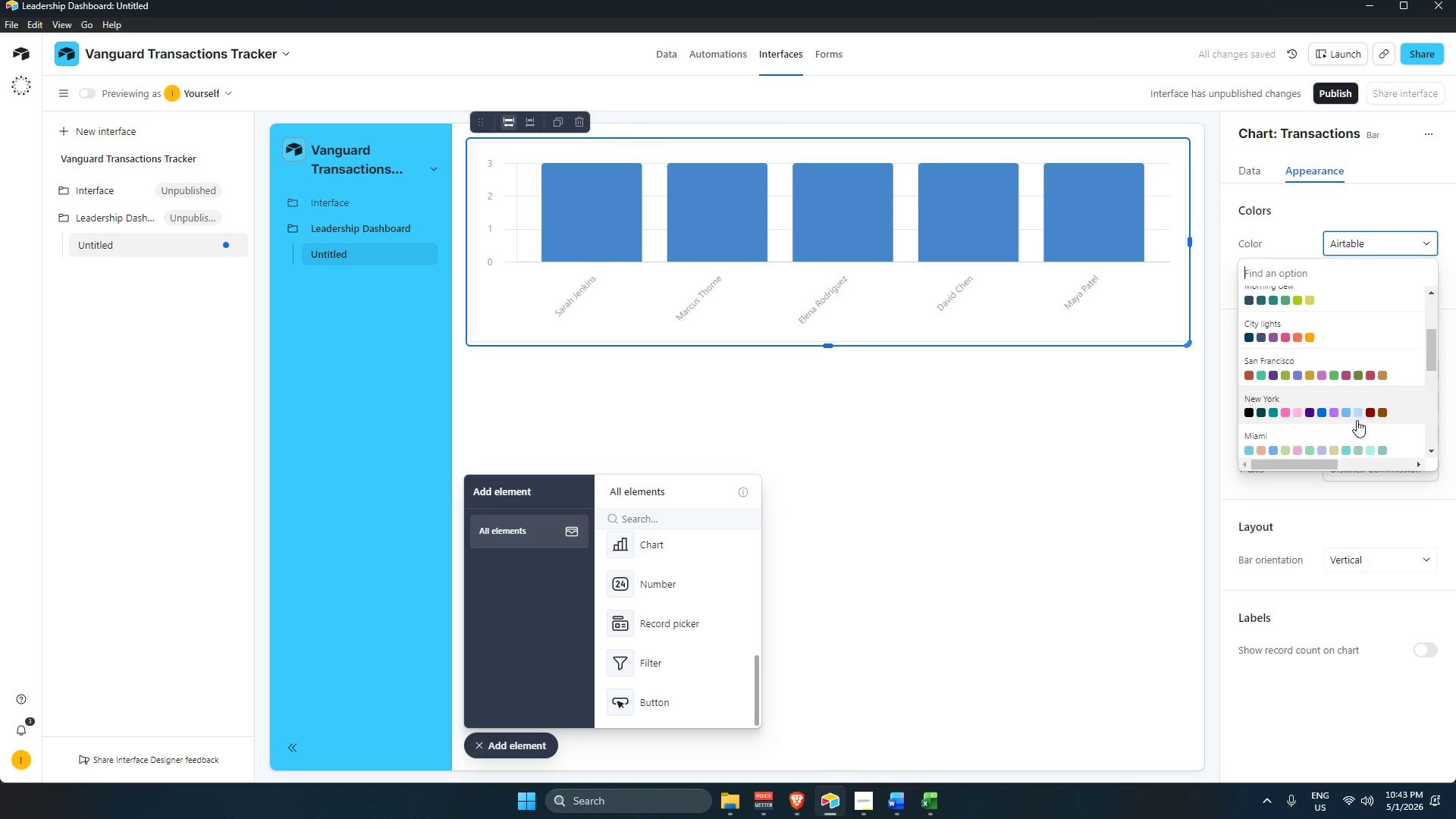 
left_click([1353, 442])
 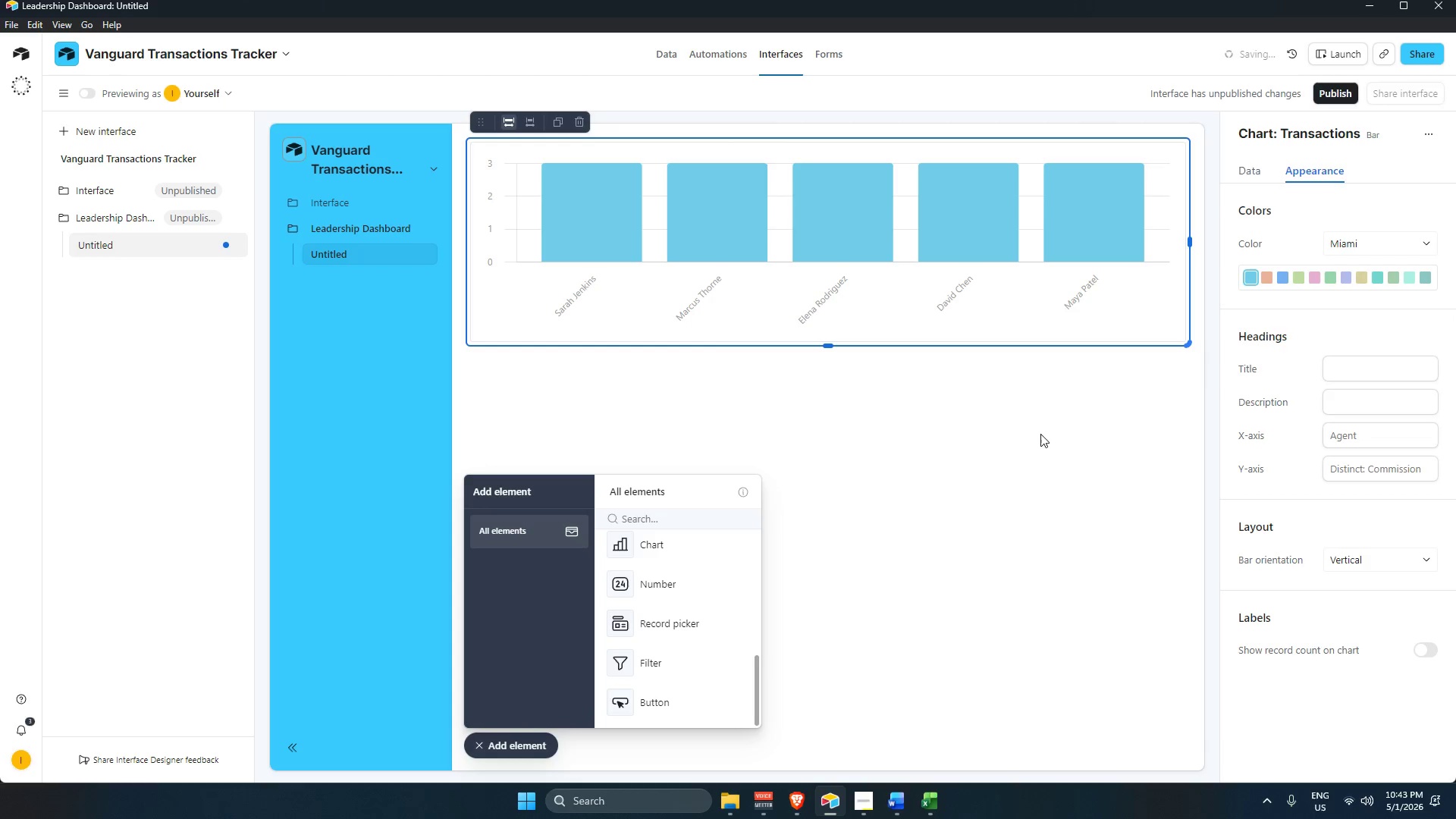 
left_click([1041, 513])
 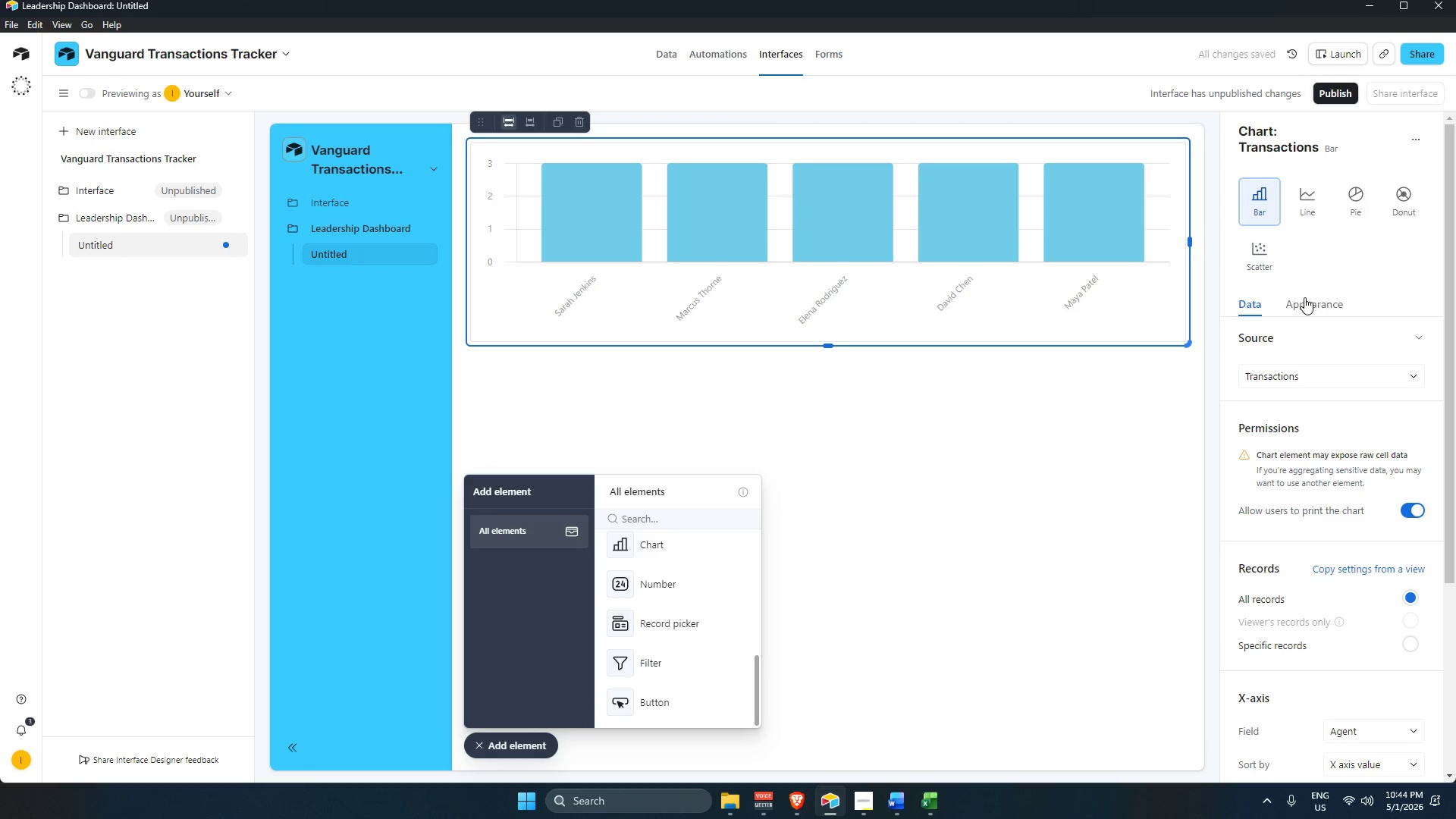 
left_click([1078, 488])
 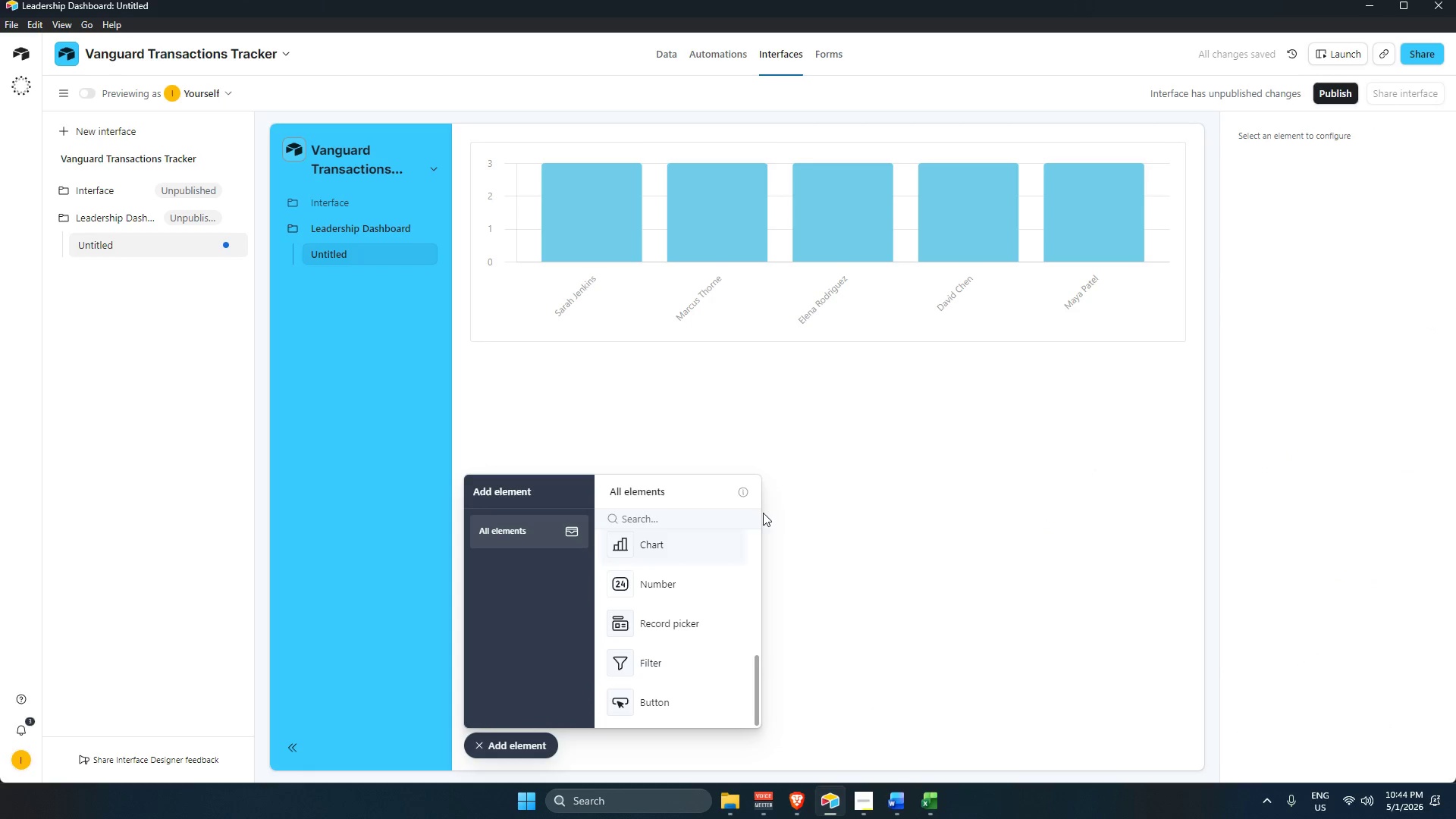 
left_click([901, 224])
 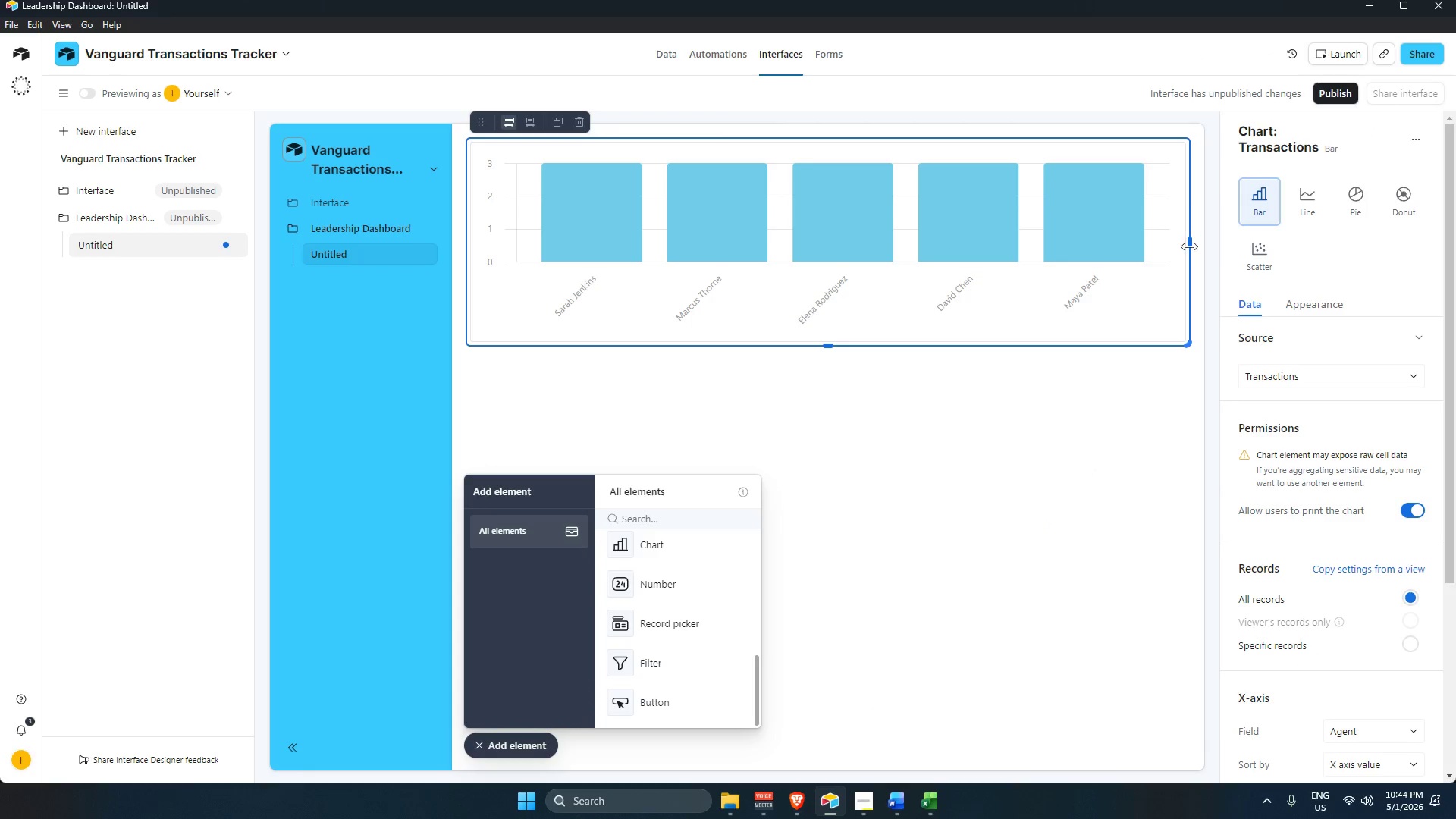 
left_click_drag(start_coordinate=[1192, 243], to_coordinate=[778, 256])
 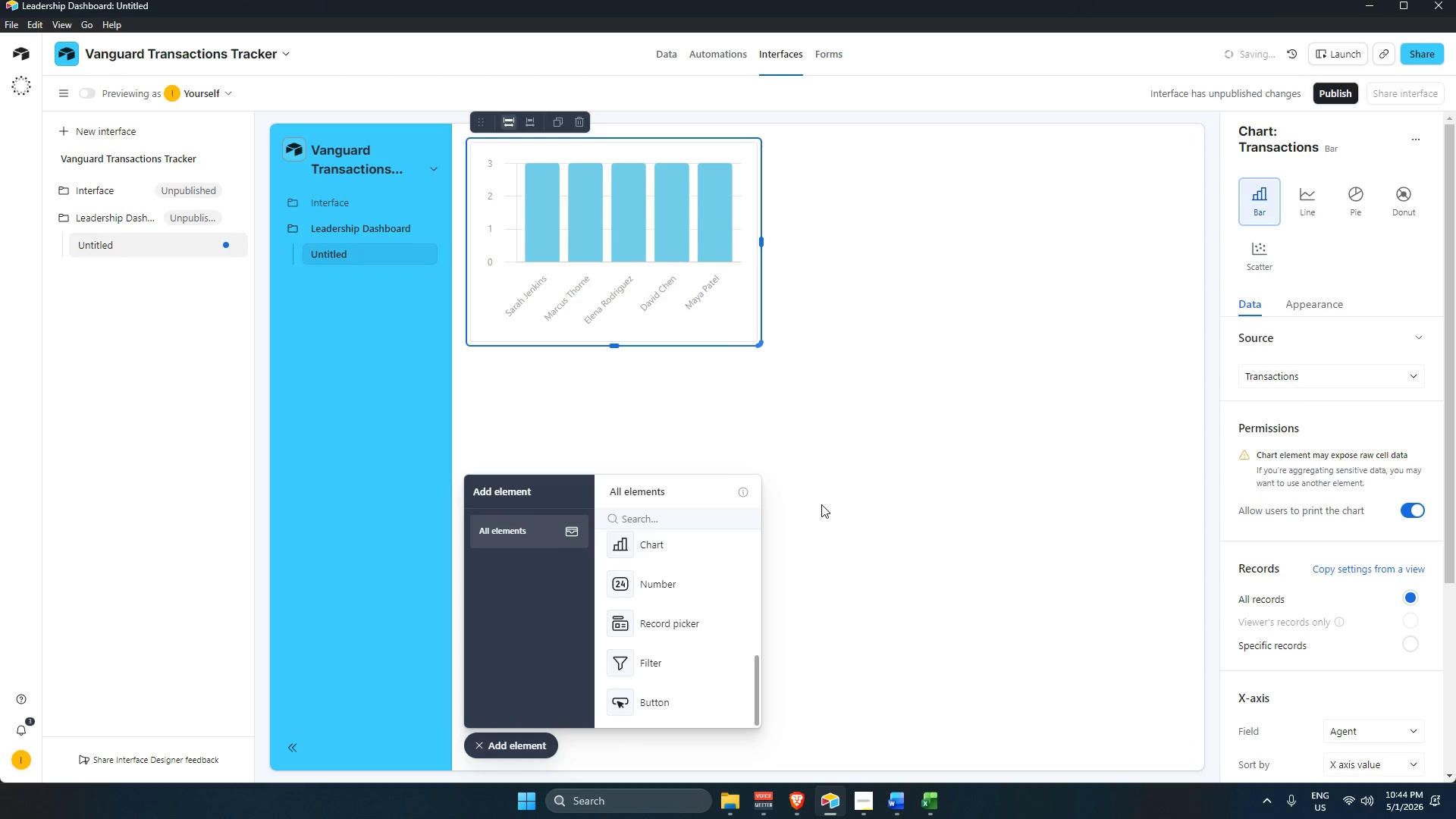 
left_click([821, 505])
 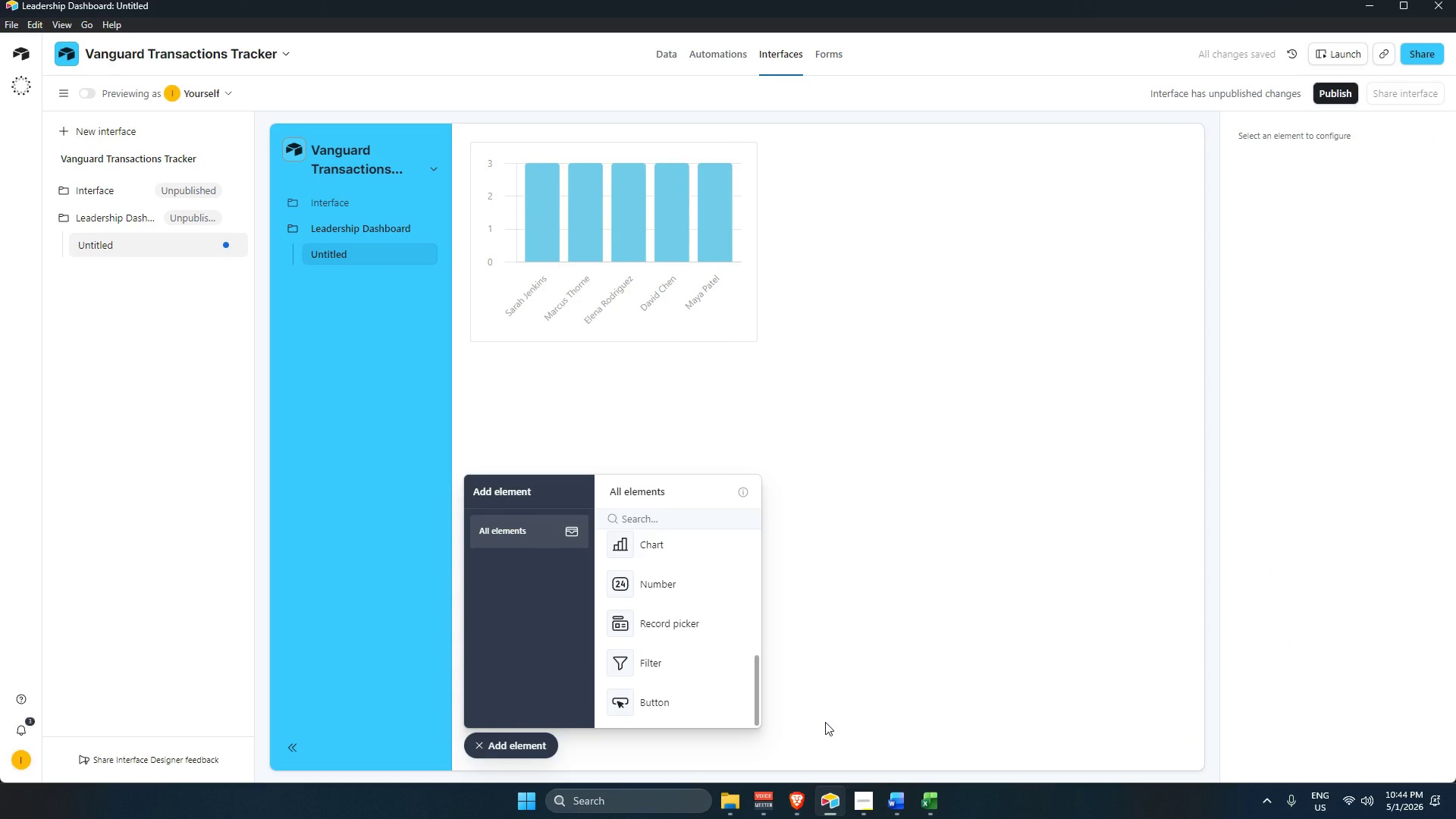 
wait(9.49)
 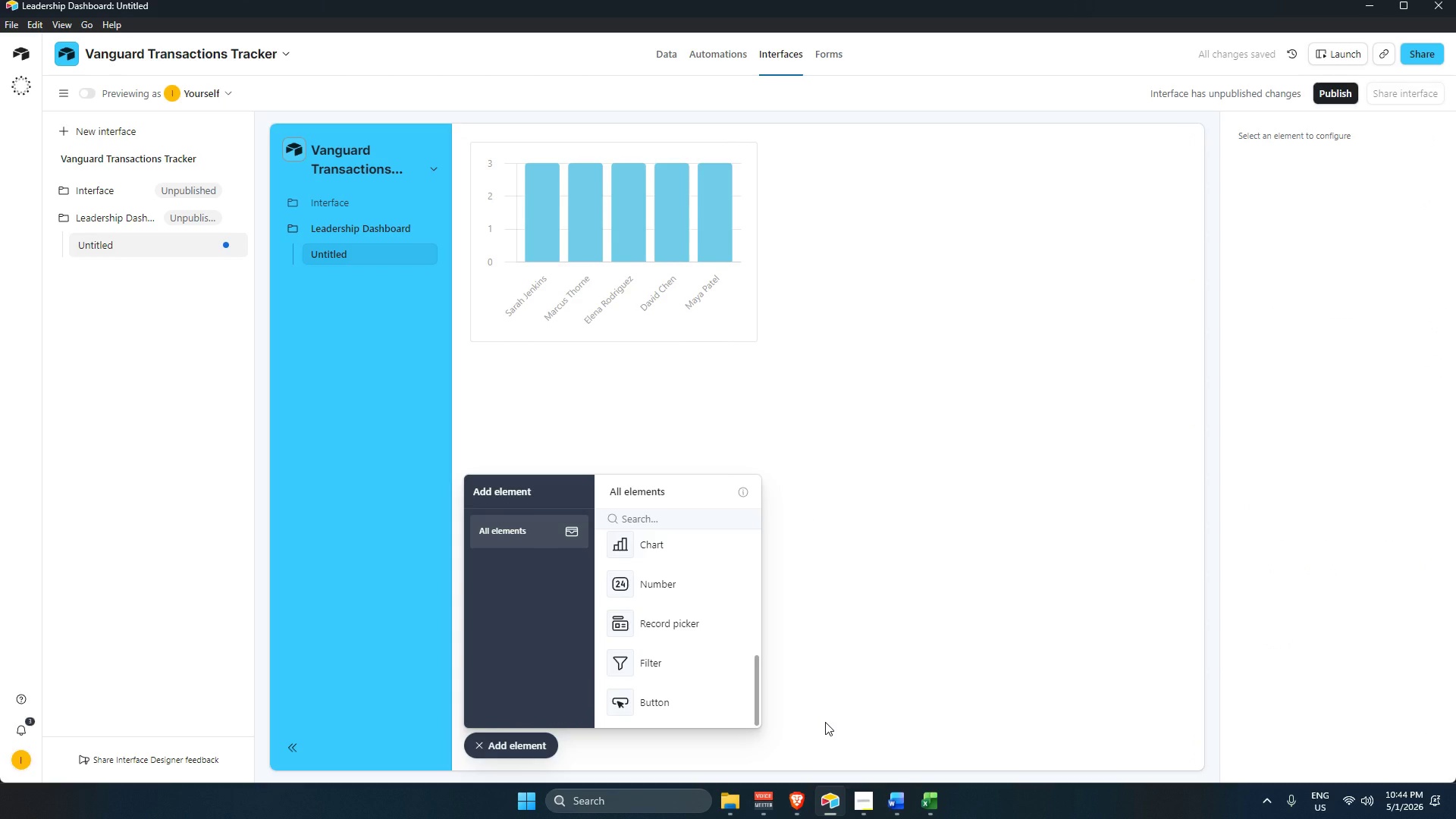 
left_click([691, 522])
 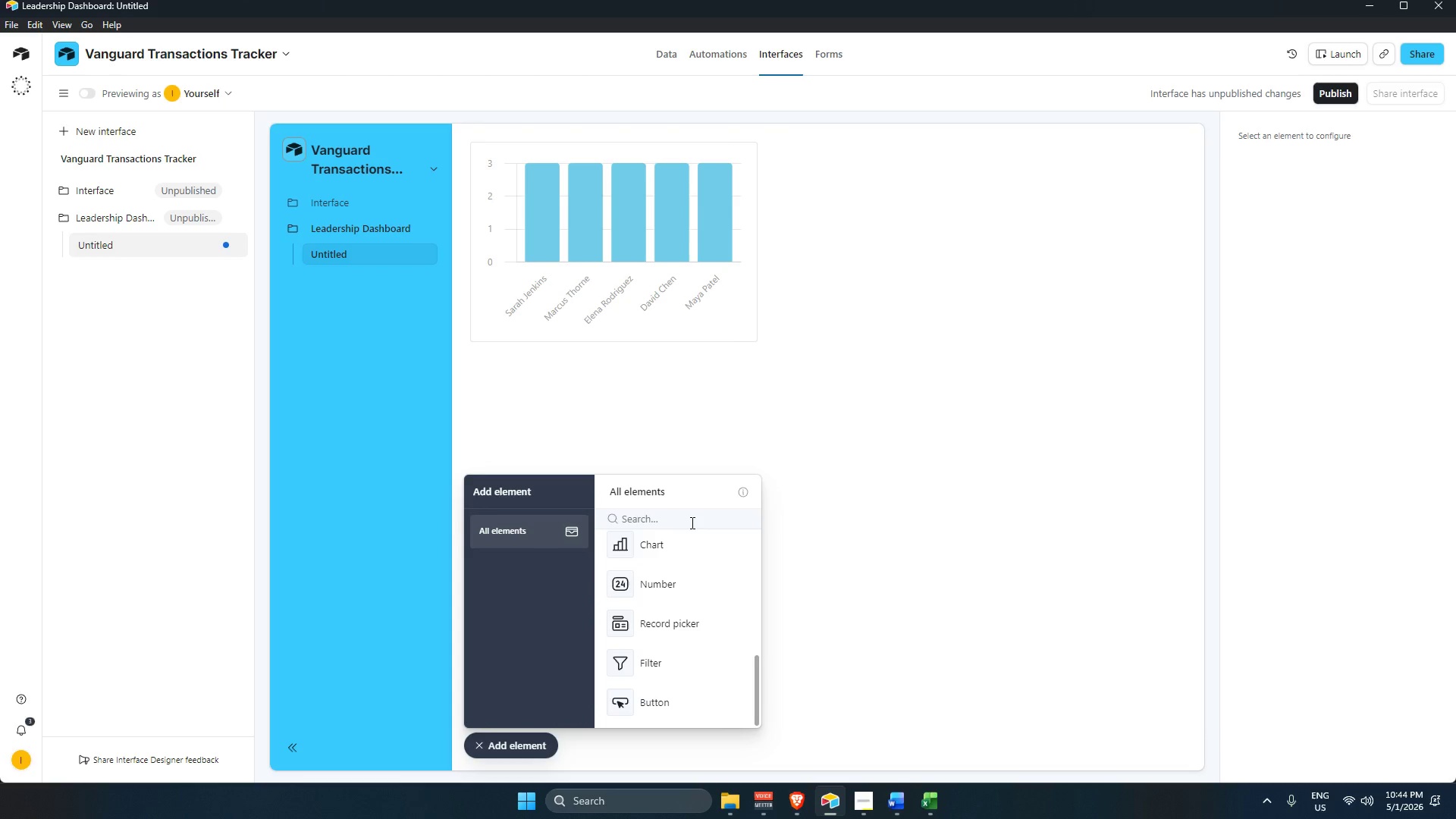 
key(S)
 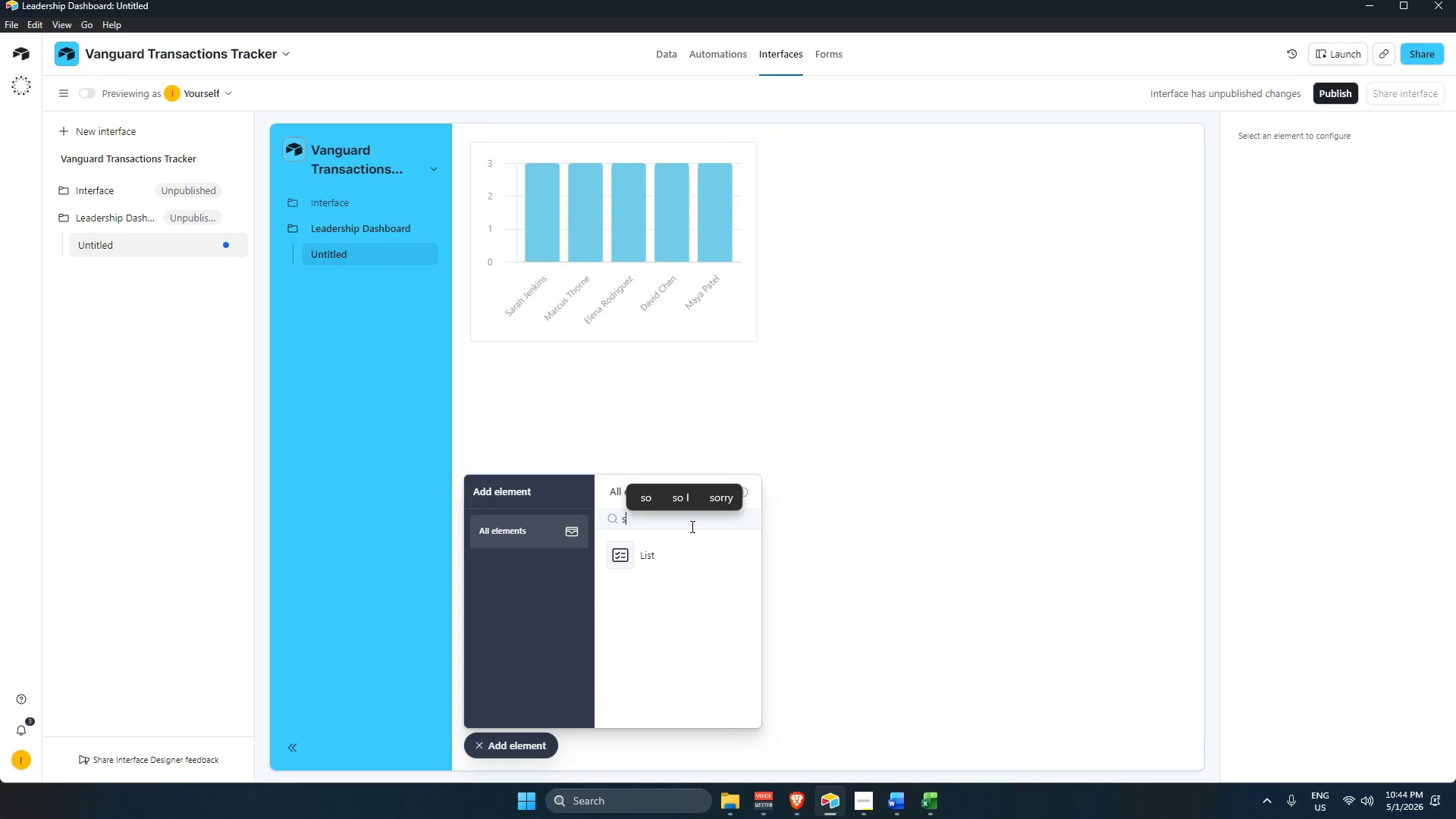 
key(Backspace)
 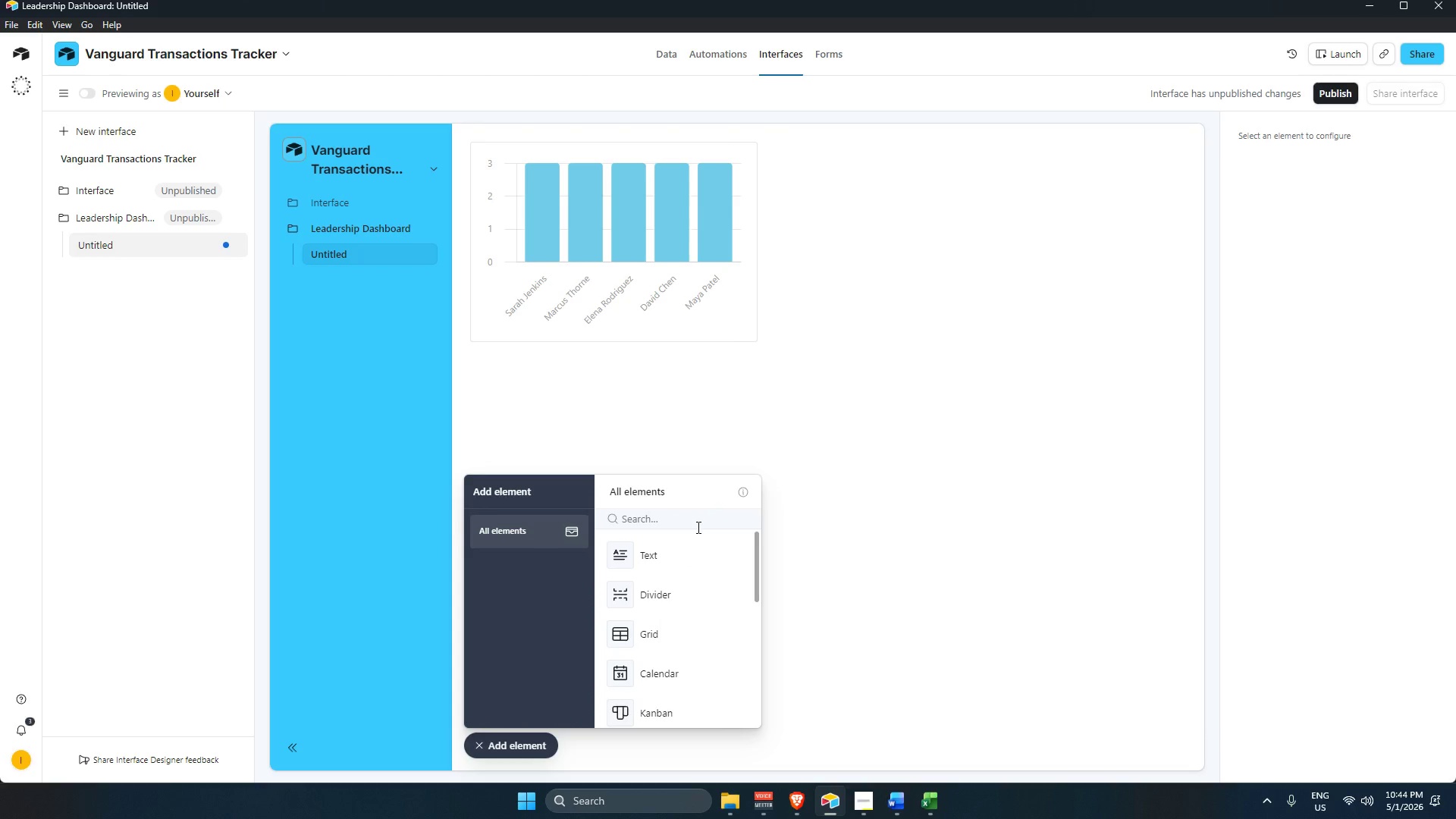 
type(fil)
 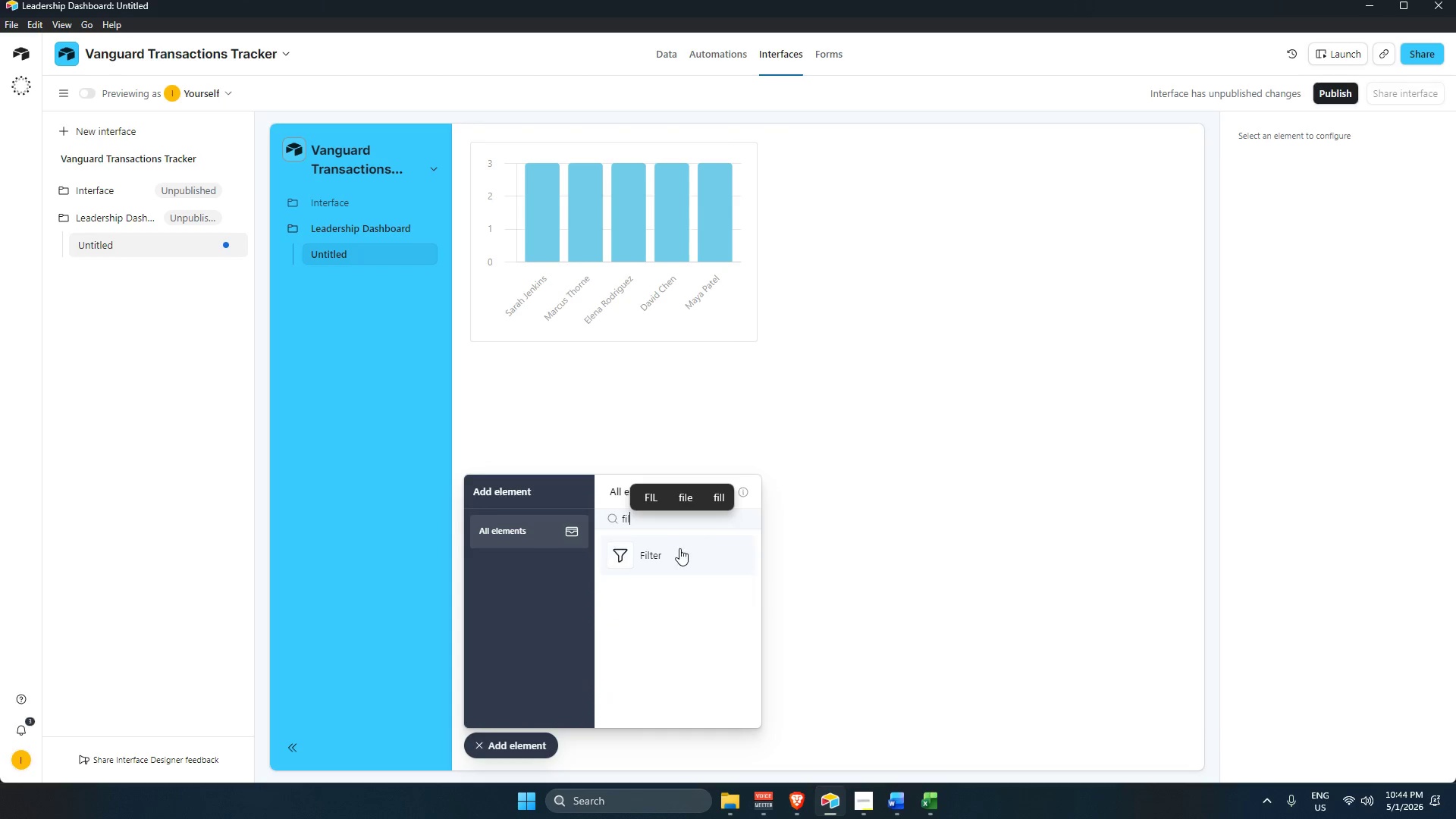 
left_click([678, 548])
 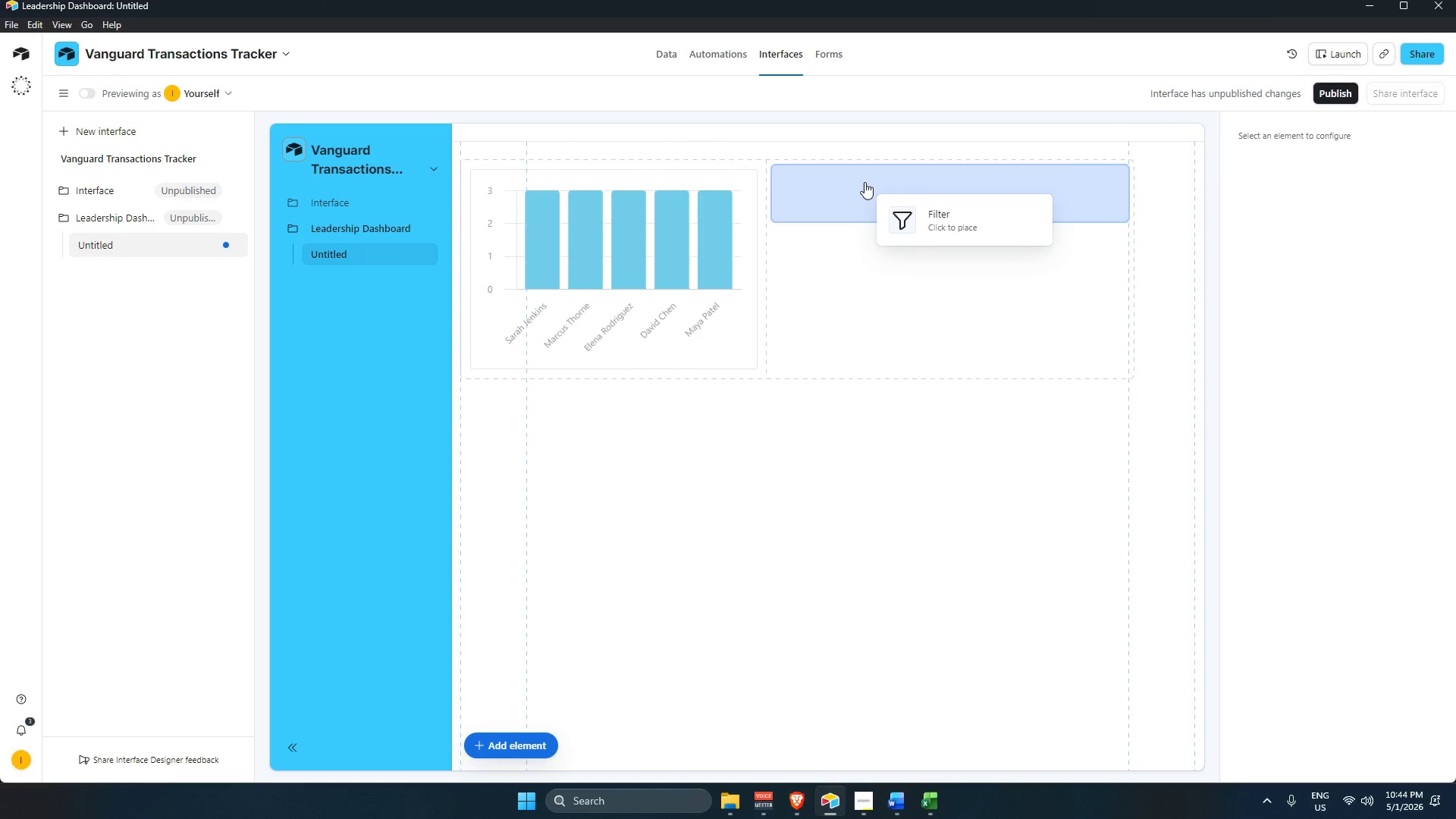 
left_click([520, 391])
 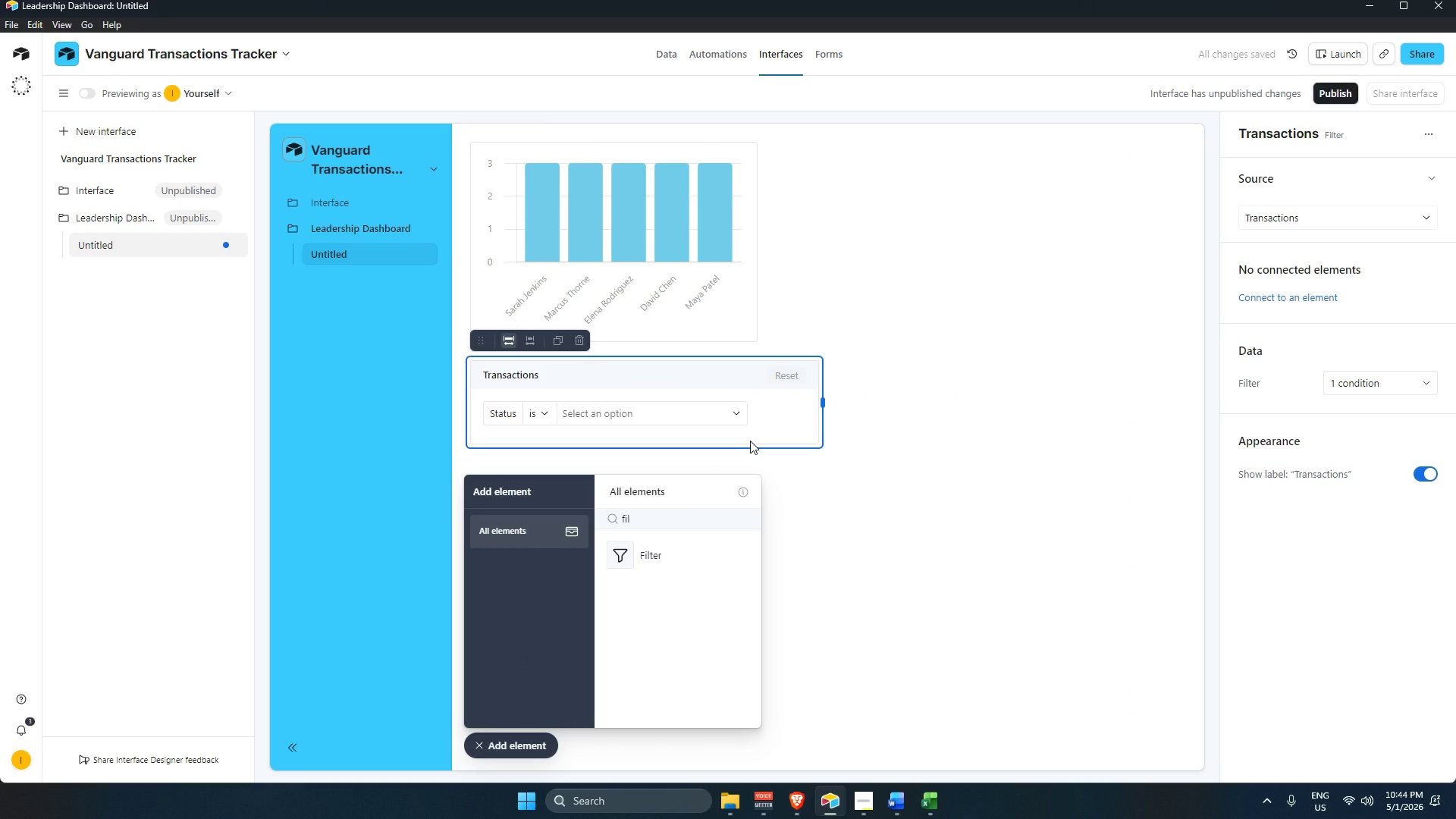 
wait(10.58)
 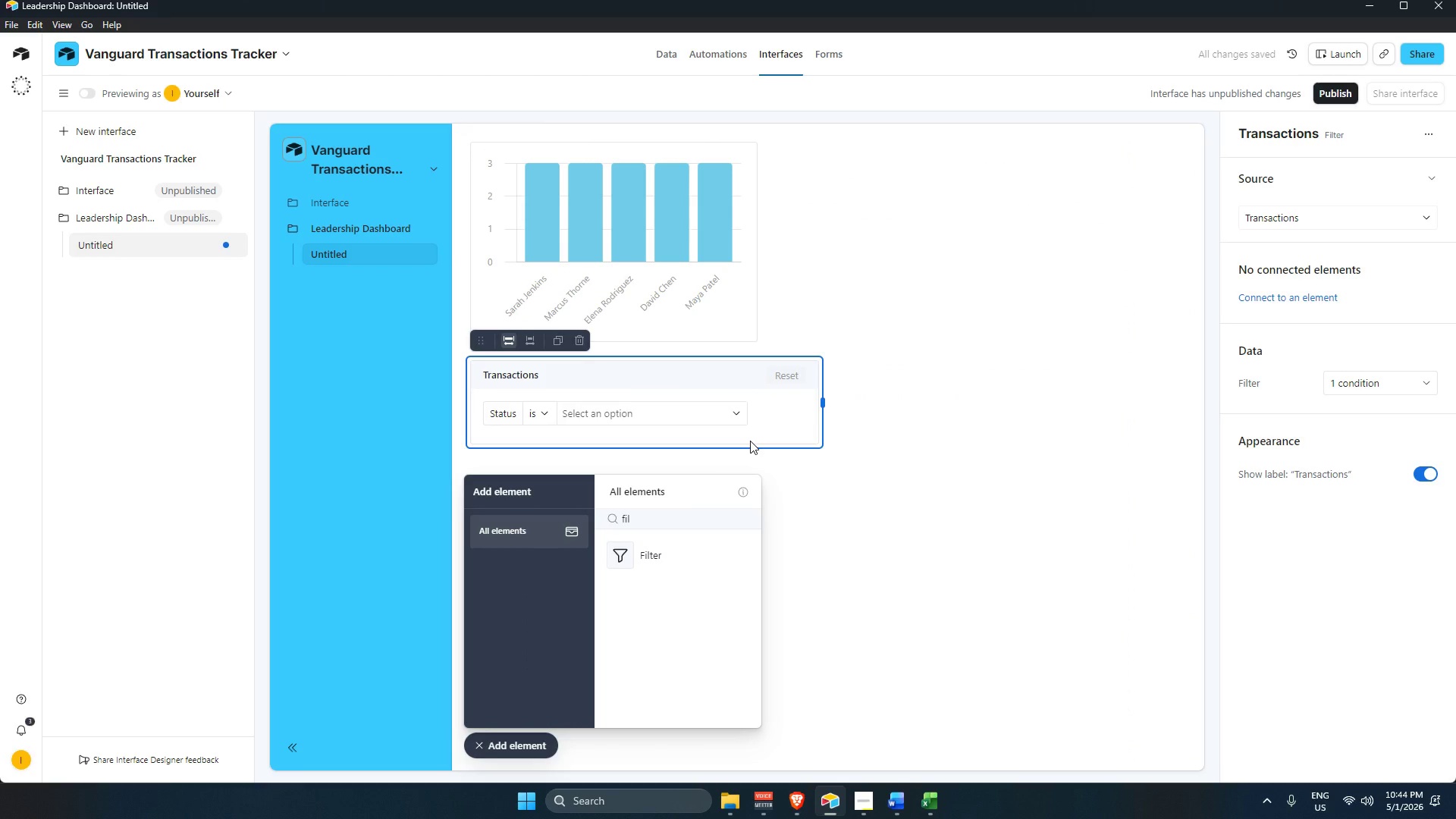 
left_click([577, 340])
 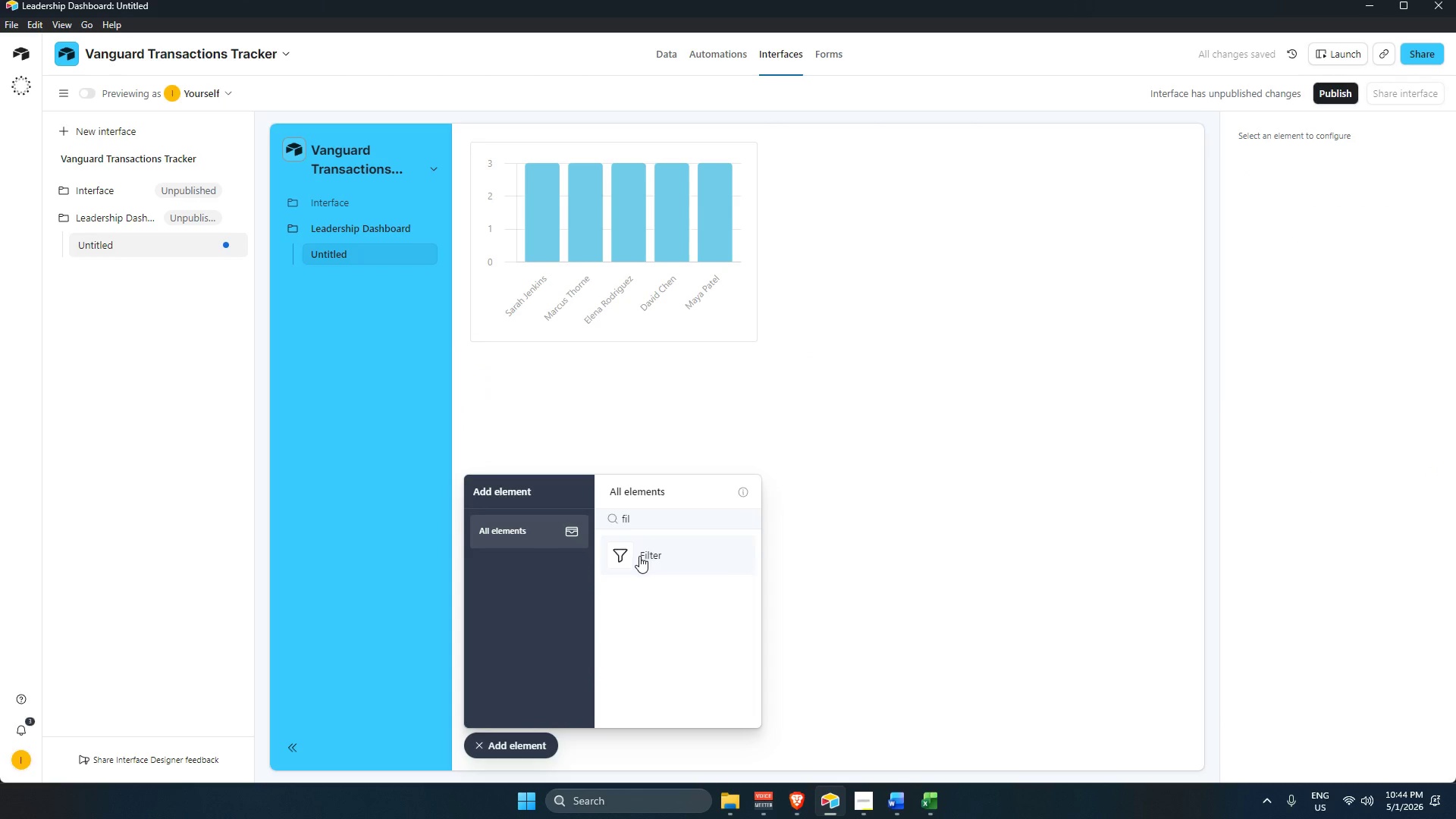 
left_click_drag(start_coordinate=[661, 515], to_coordinate=[578, 528])
 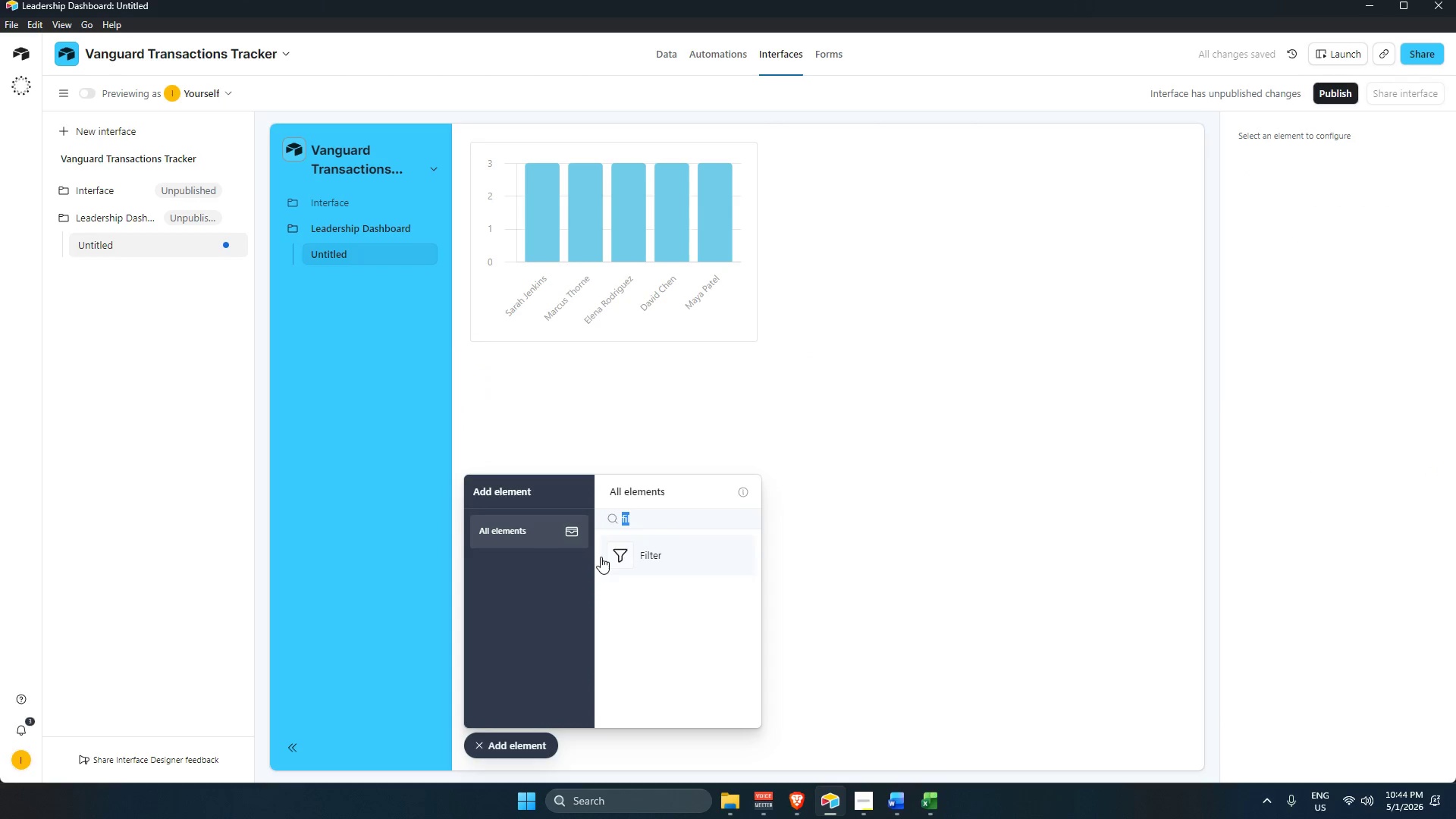 
type(num)
 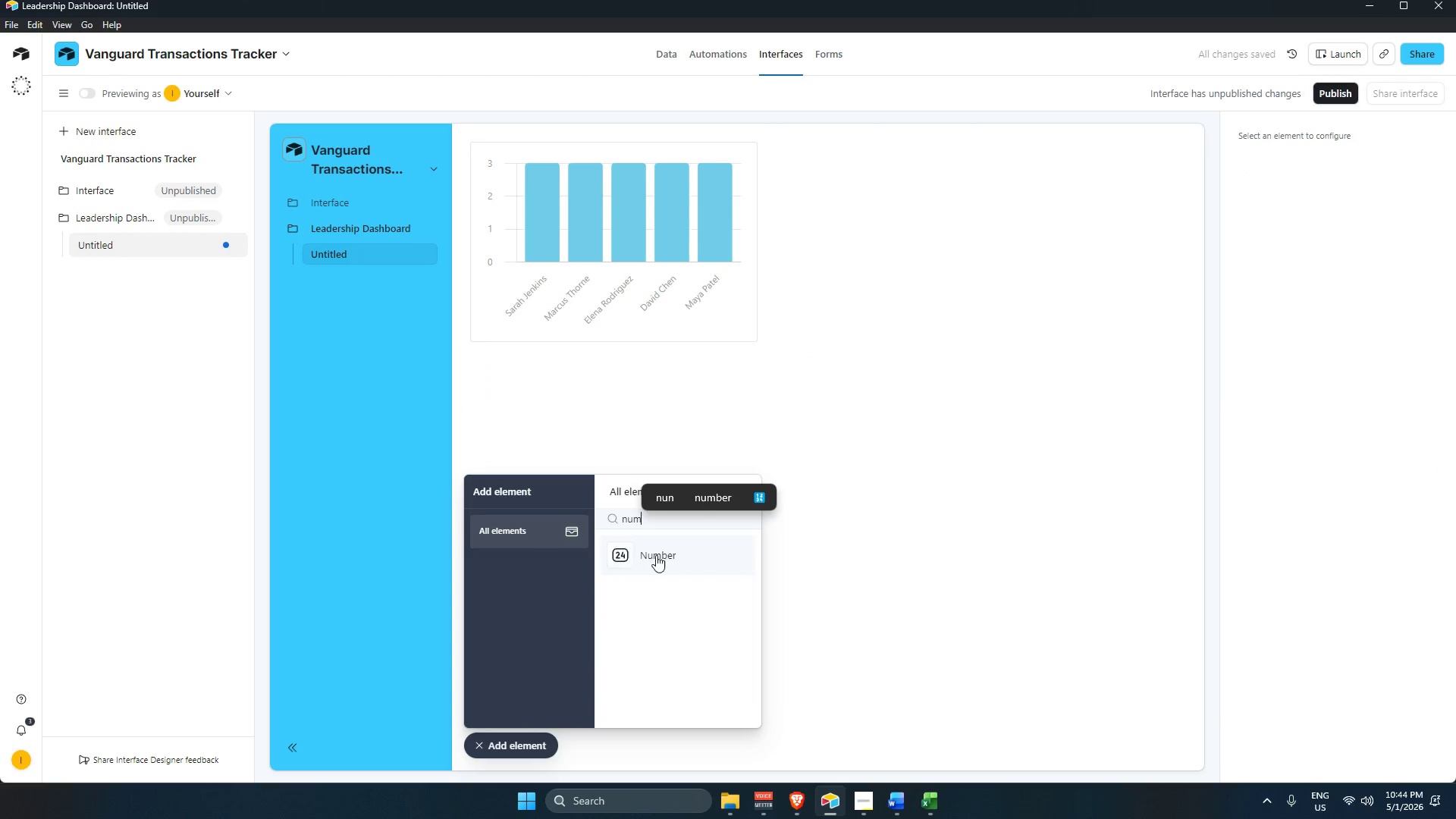 
left_click([664, 555])
 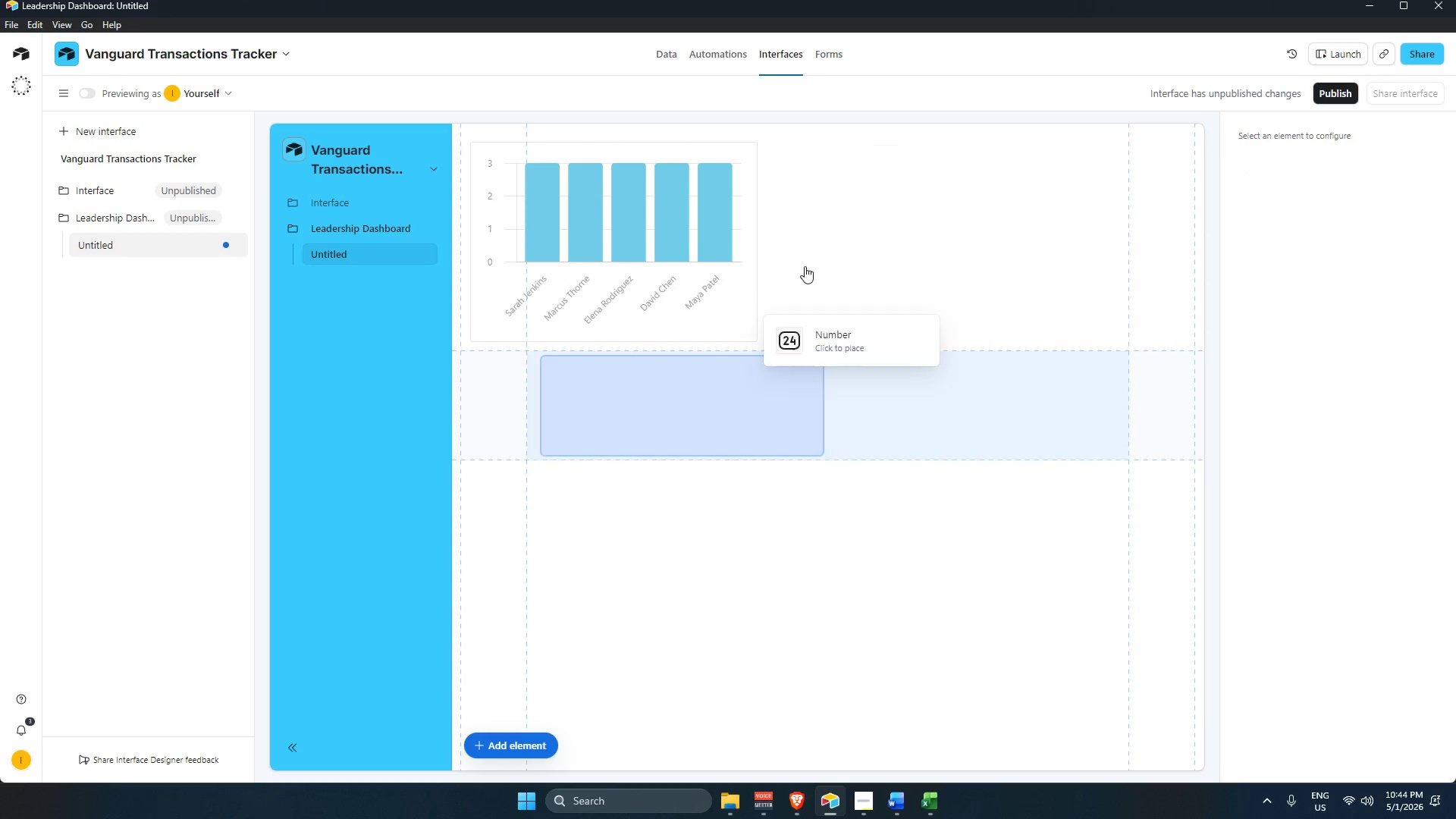 
left_click([873, 208])
 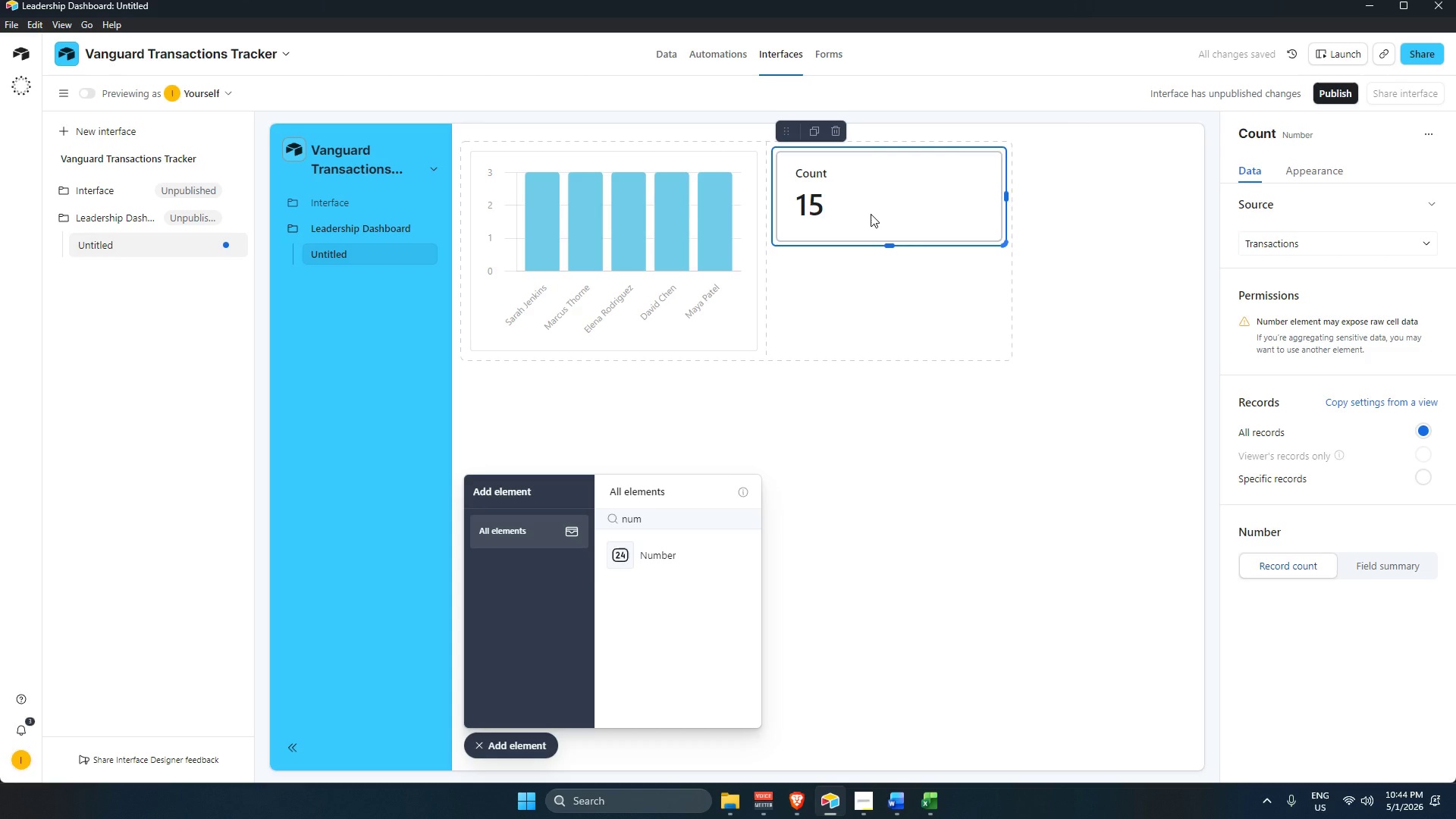 
wait(8.36)
 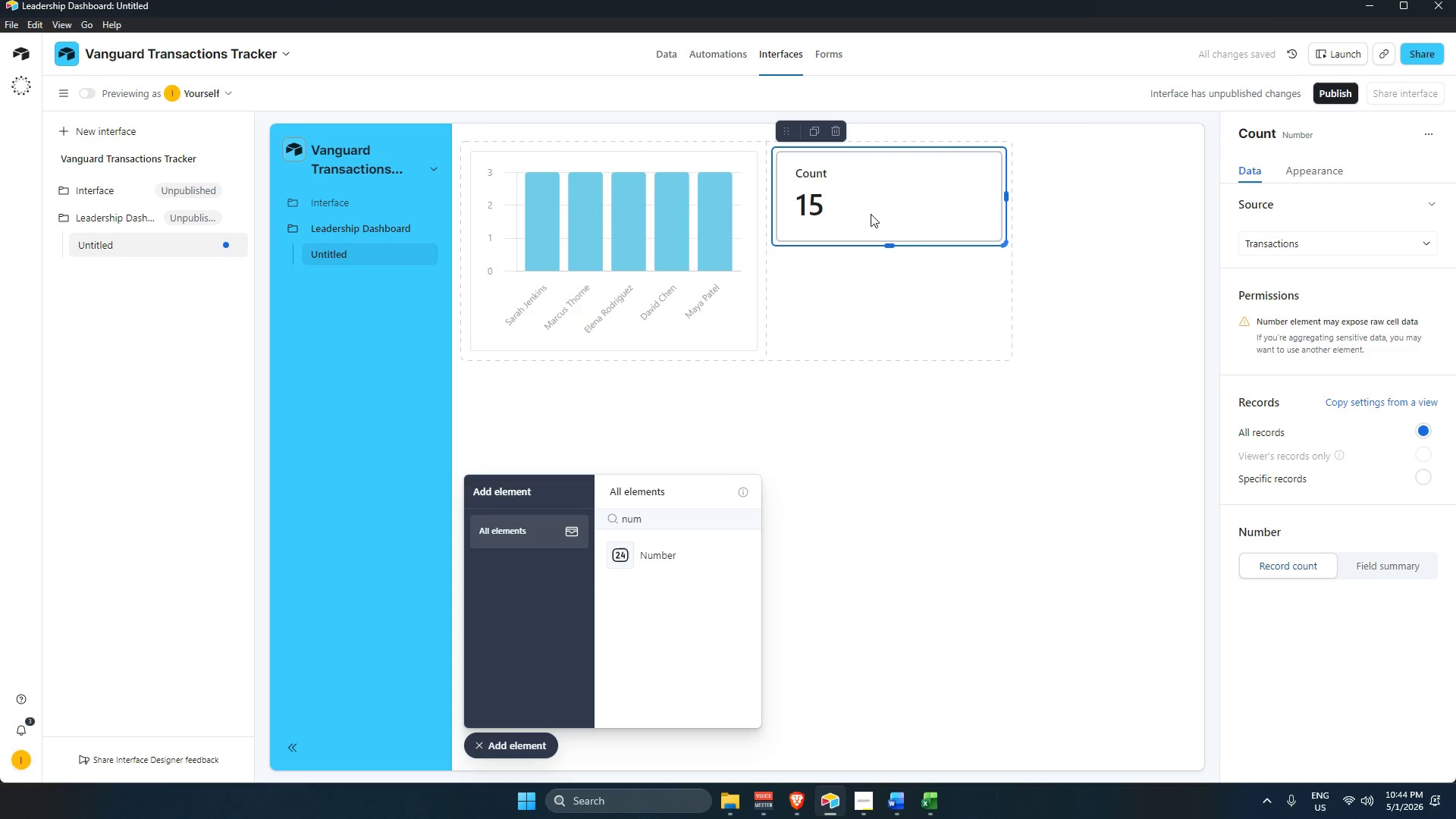 
left_click_drag(start_coordinate=[1006, 201], to_coordinate=[867, 199])
 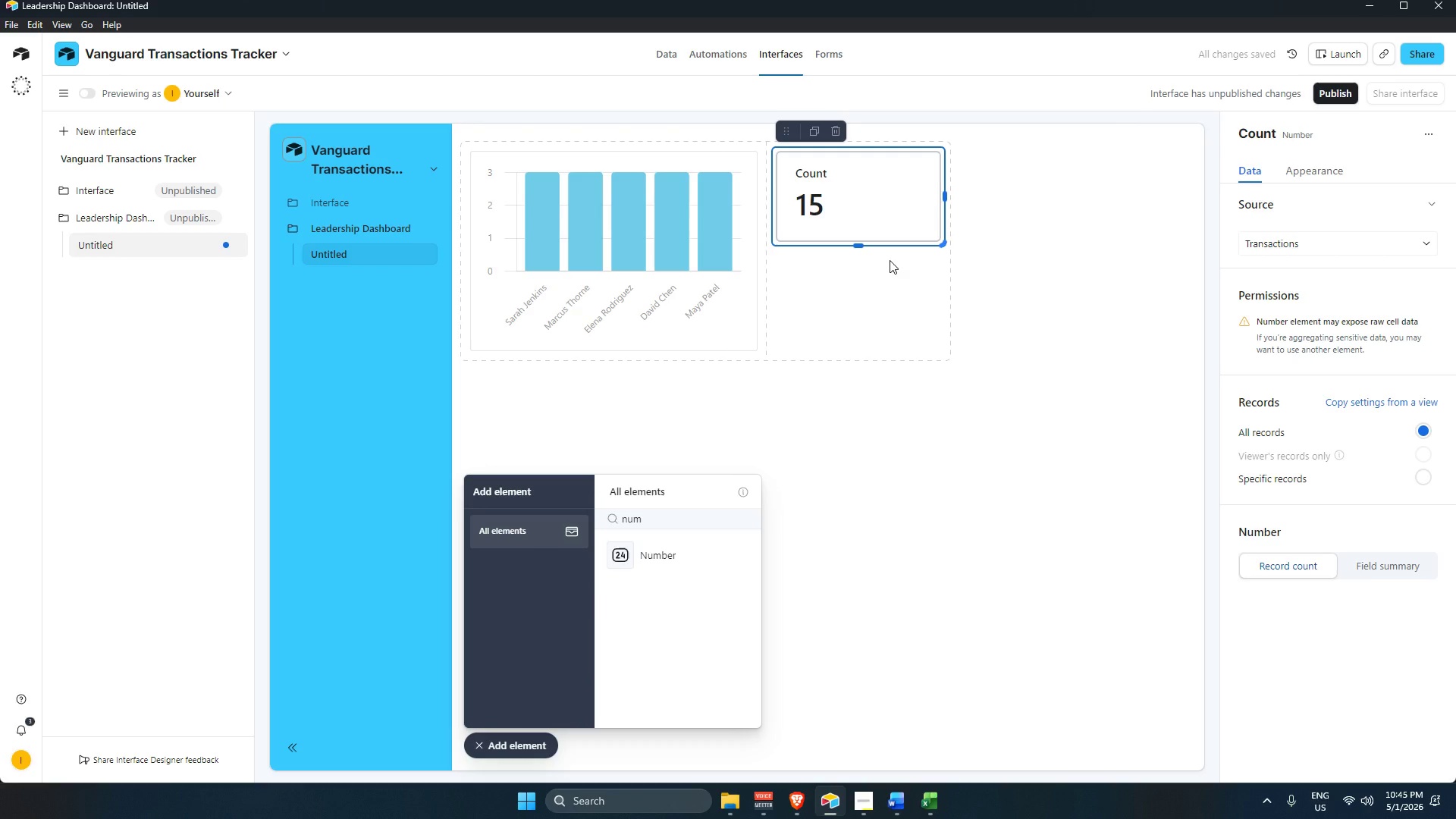 
wait(9.16)
 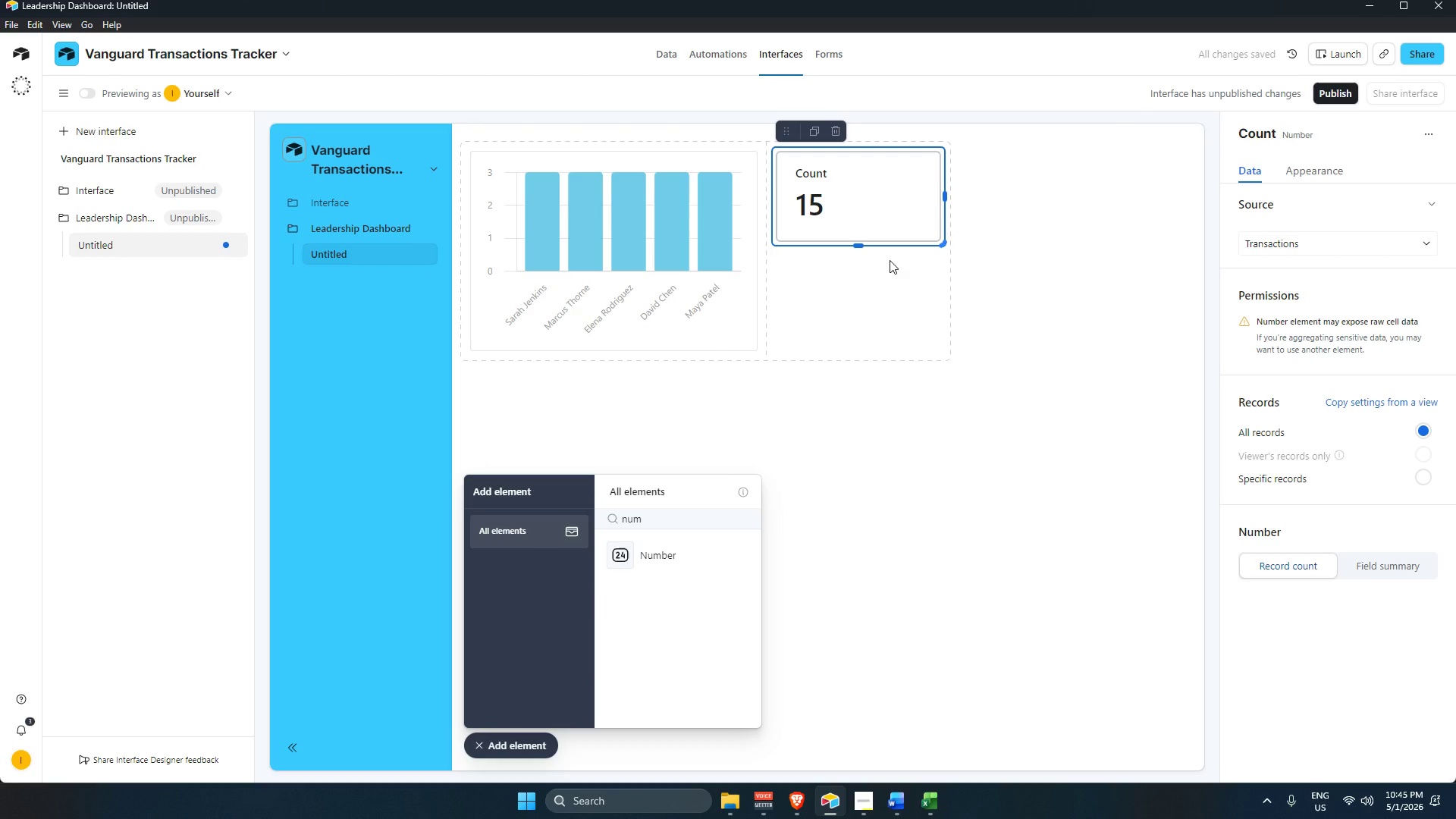 
left_click([1296, 239])
 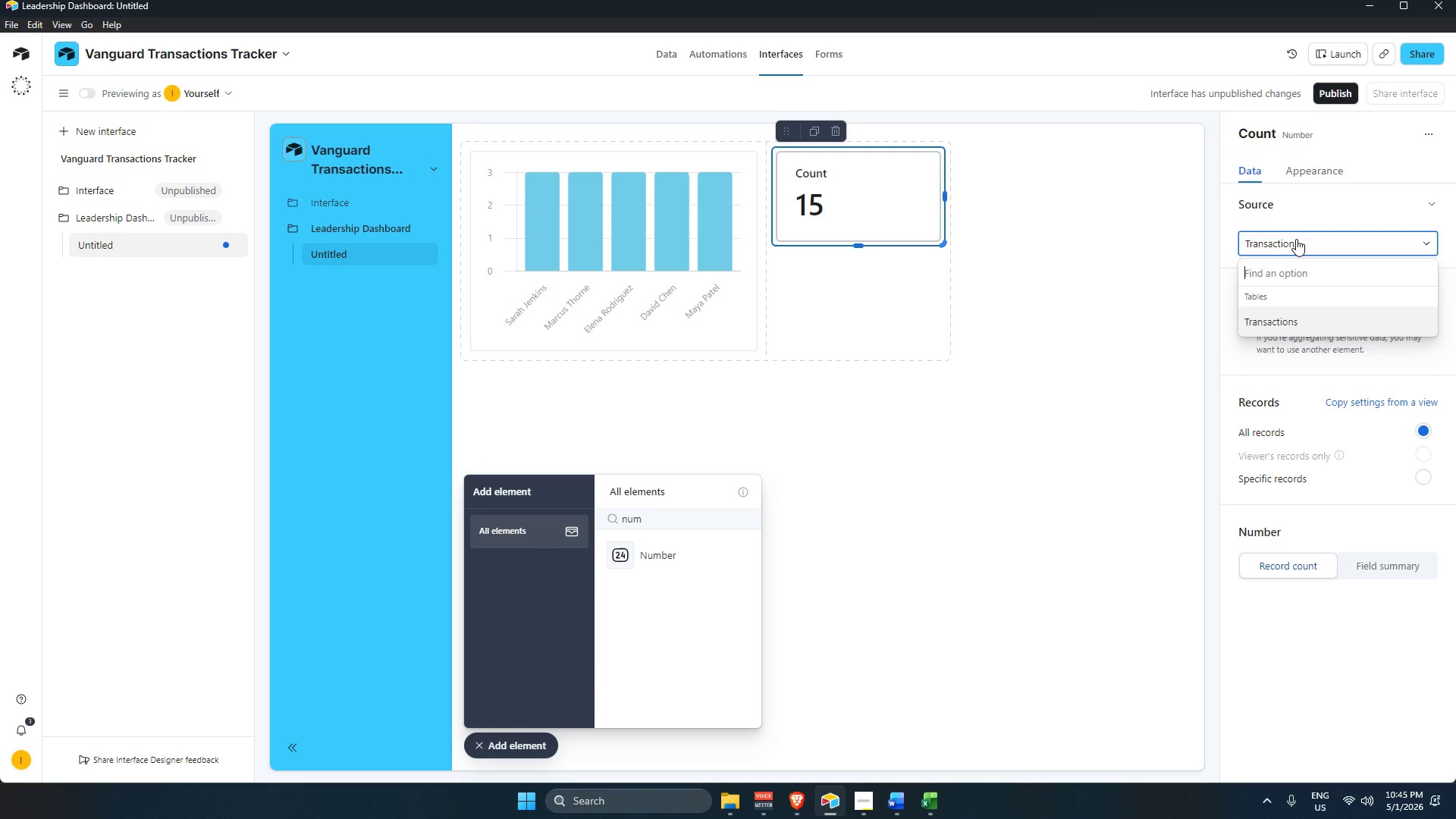 
left_click([1296, 239])
 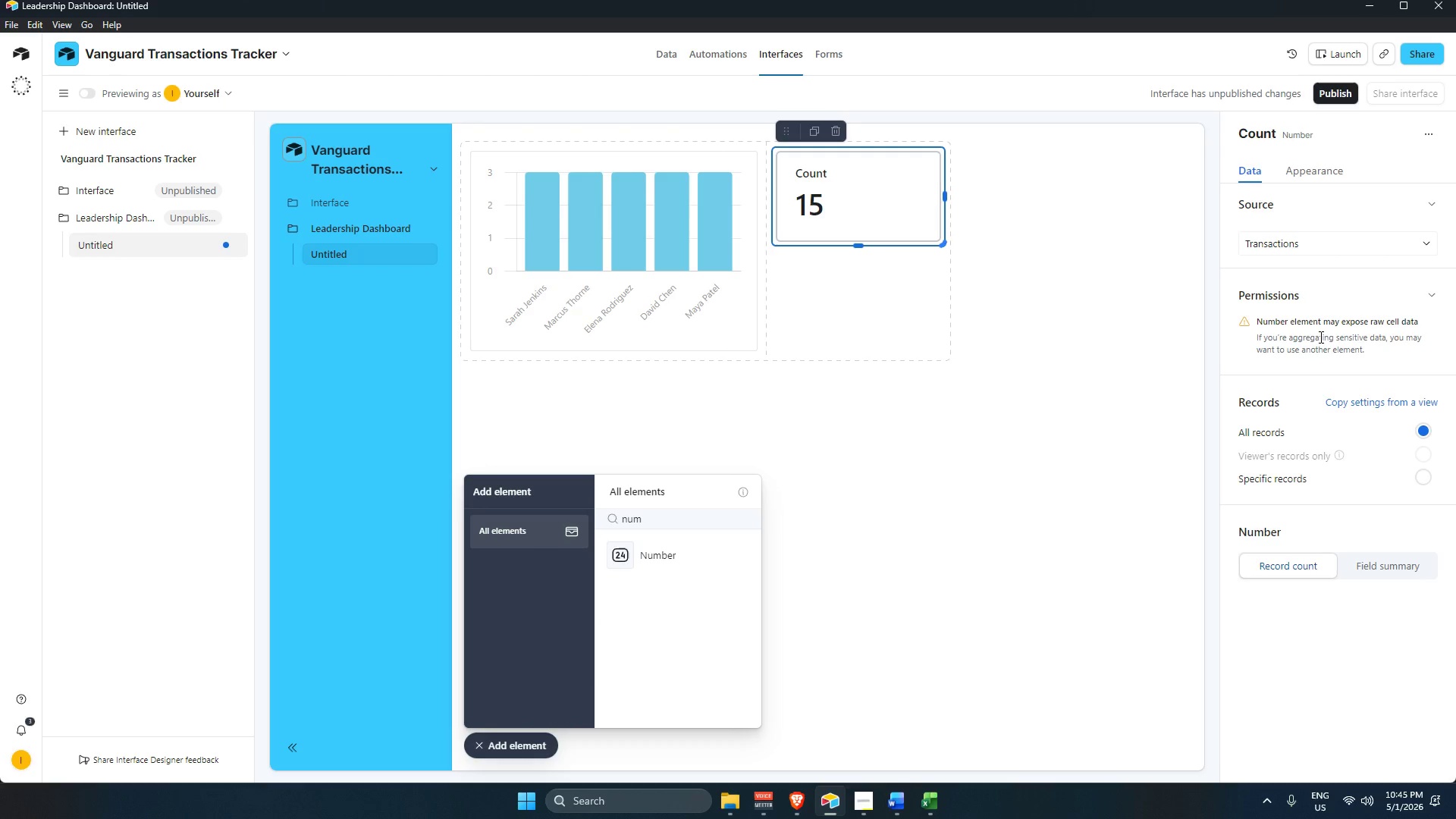 
wait(6.98)
 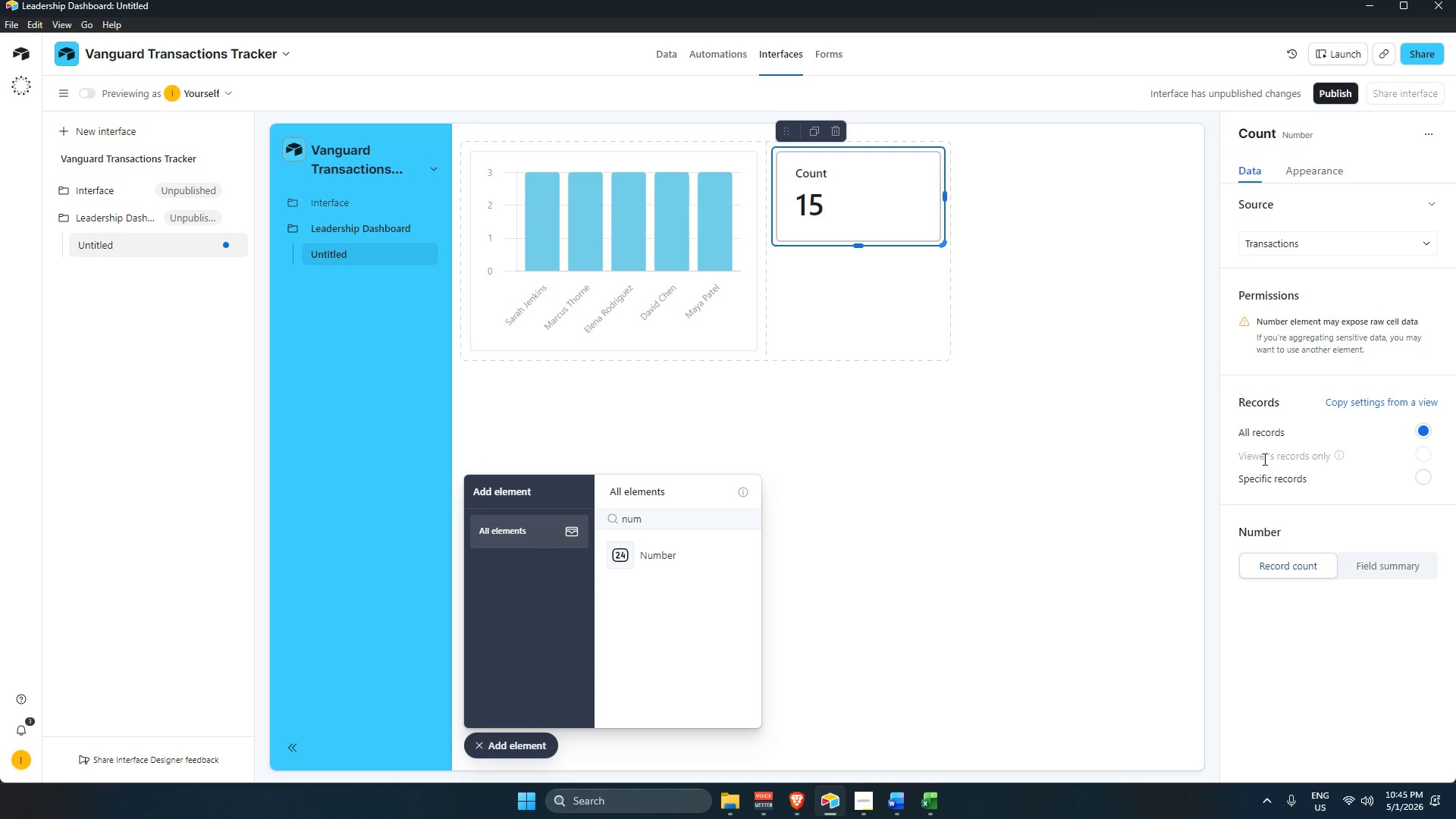 
left_click([1379, 573])
 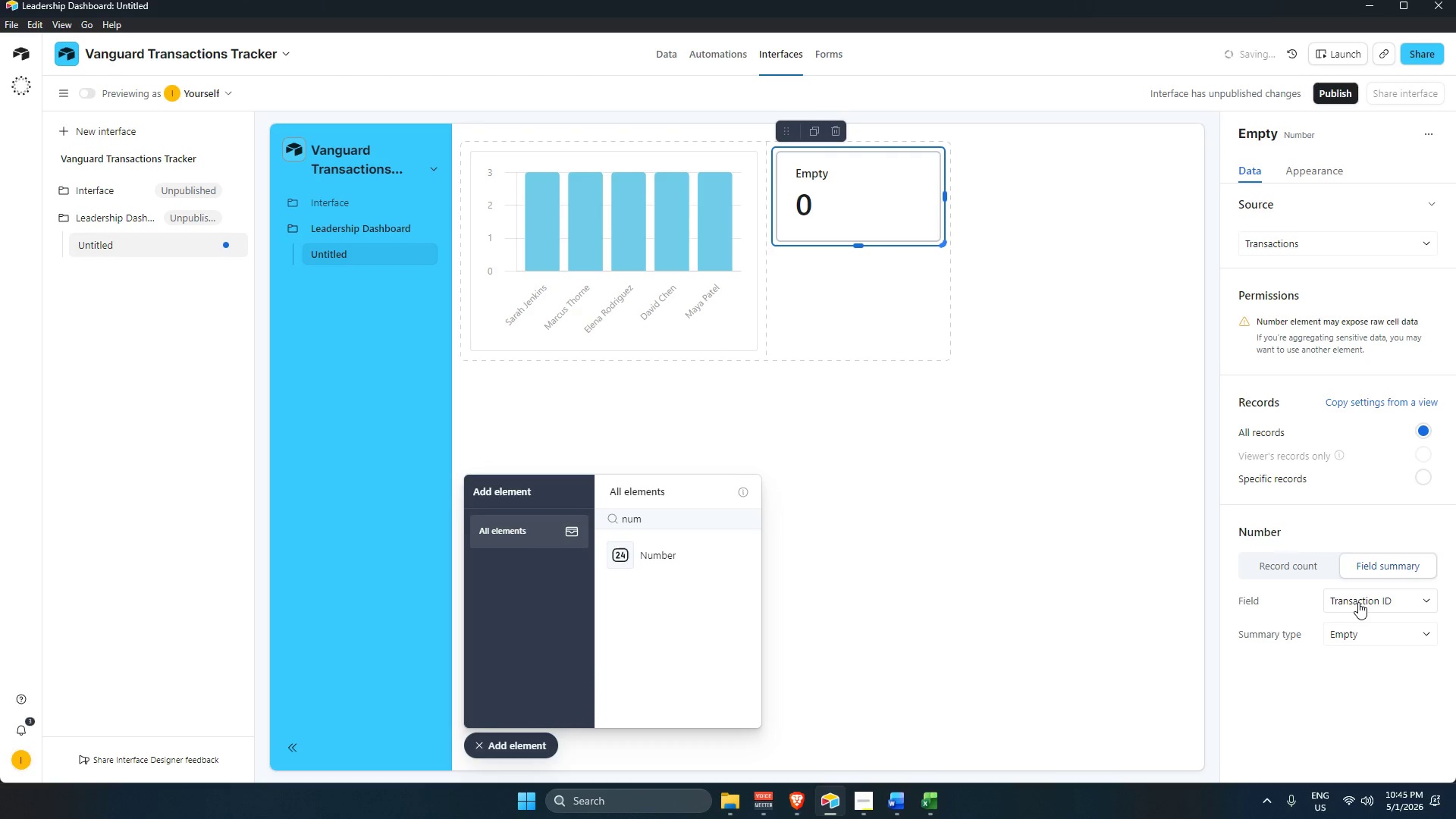 
left_click([1361, 601])
 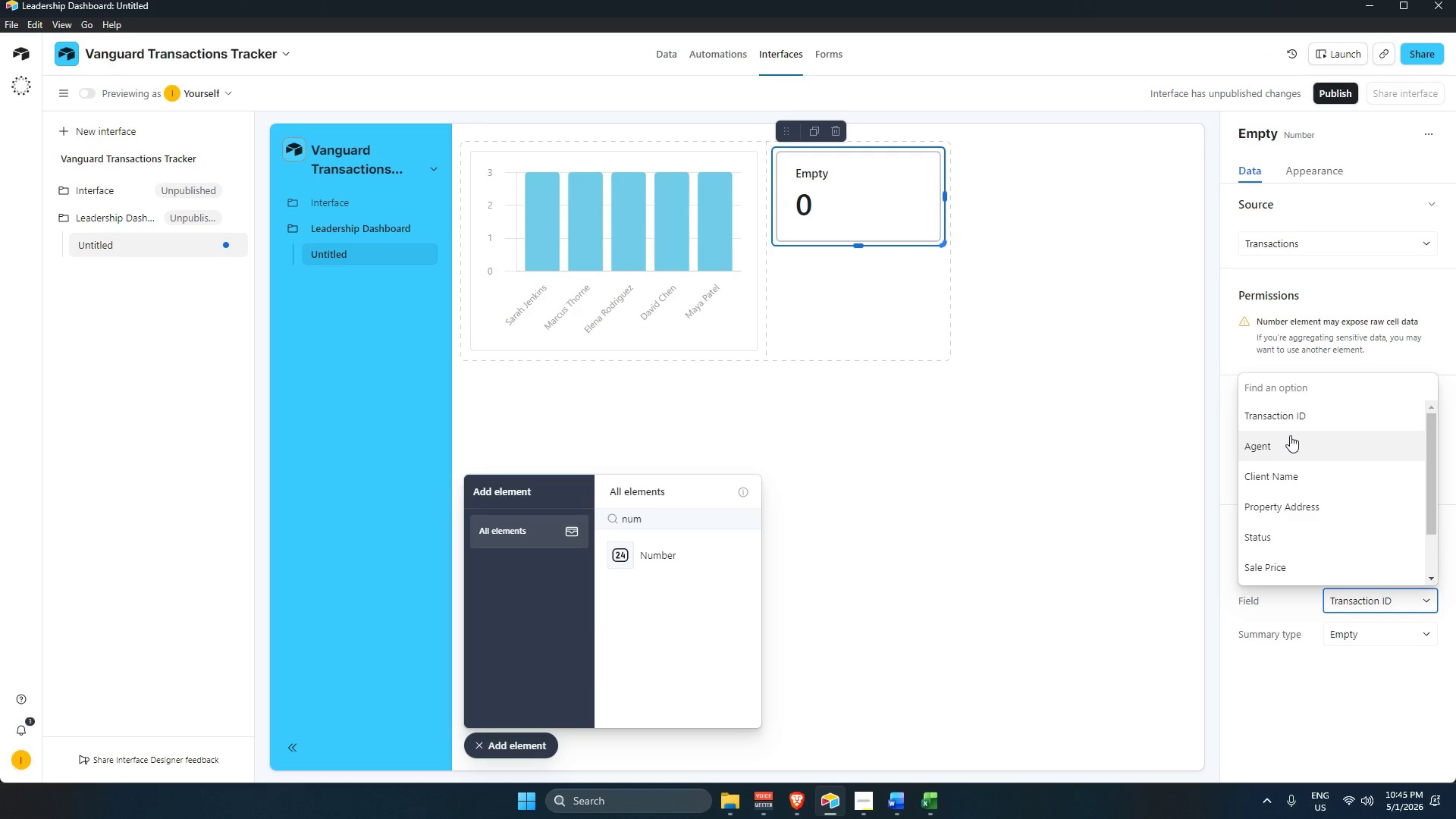 
wait(13.17)
 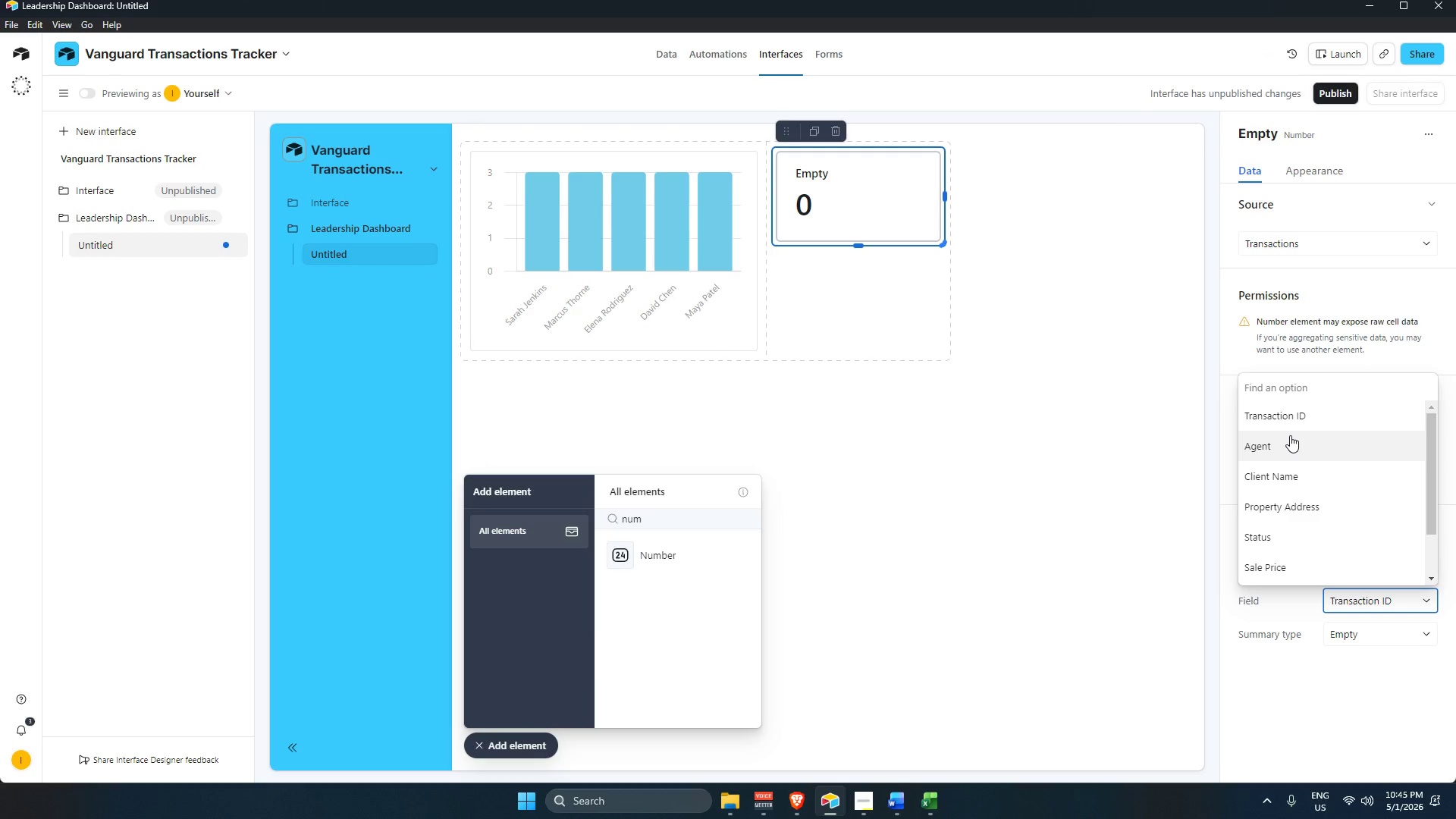 
scroll: coordinate [1309, 553], scroll_direction: down, amount: 3.0
 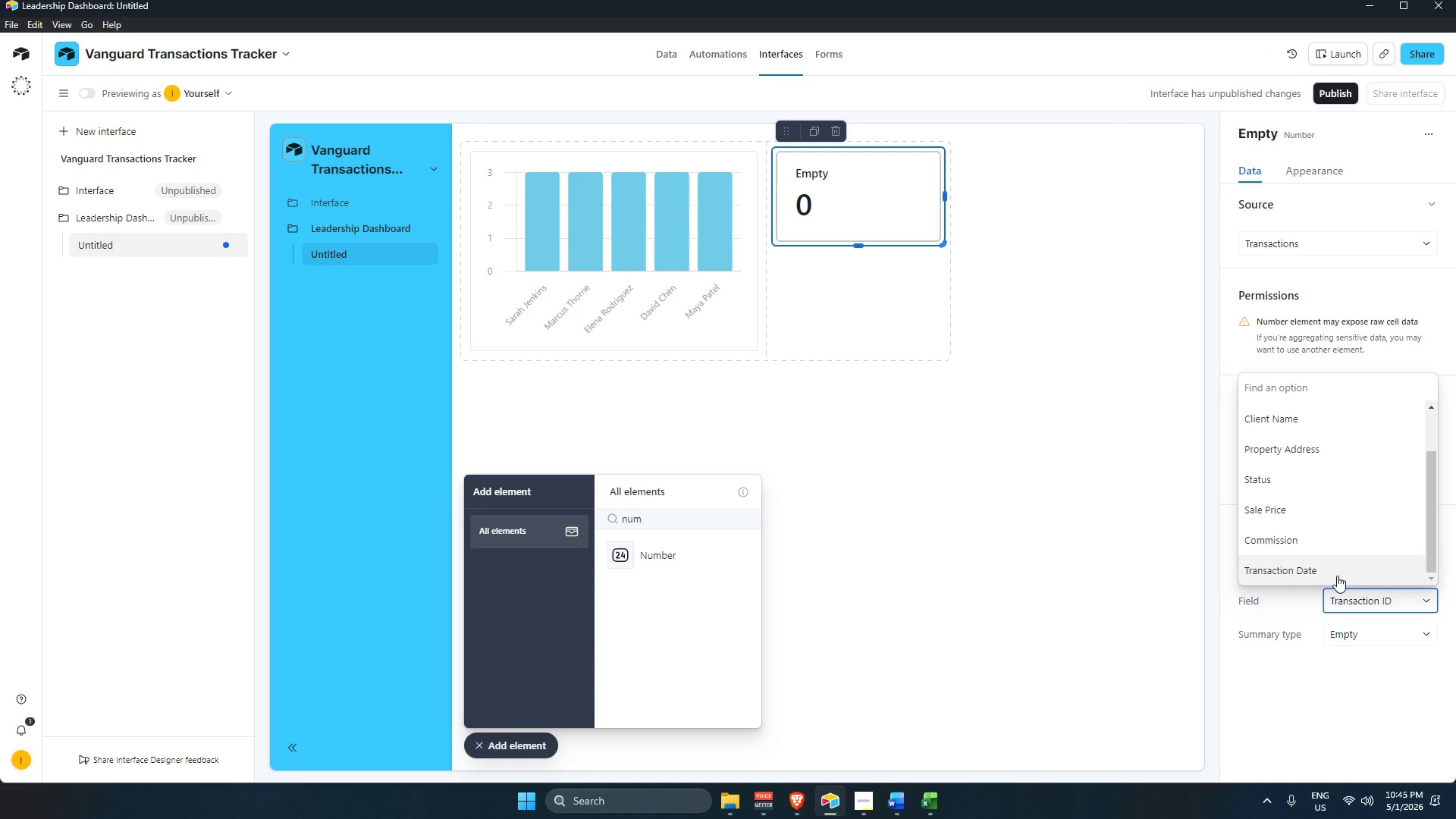 
scroll: coordinate [1338, 568], scroll_direction: up, amount: 4.0
 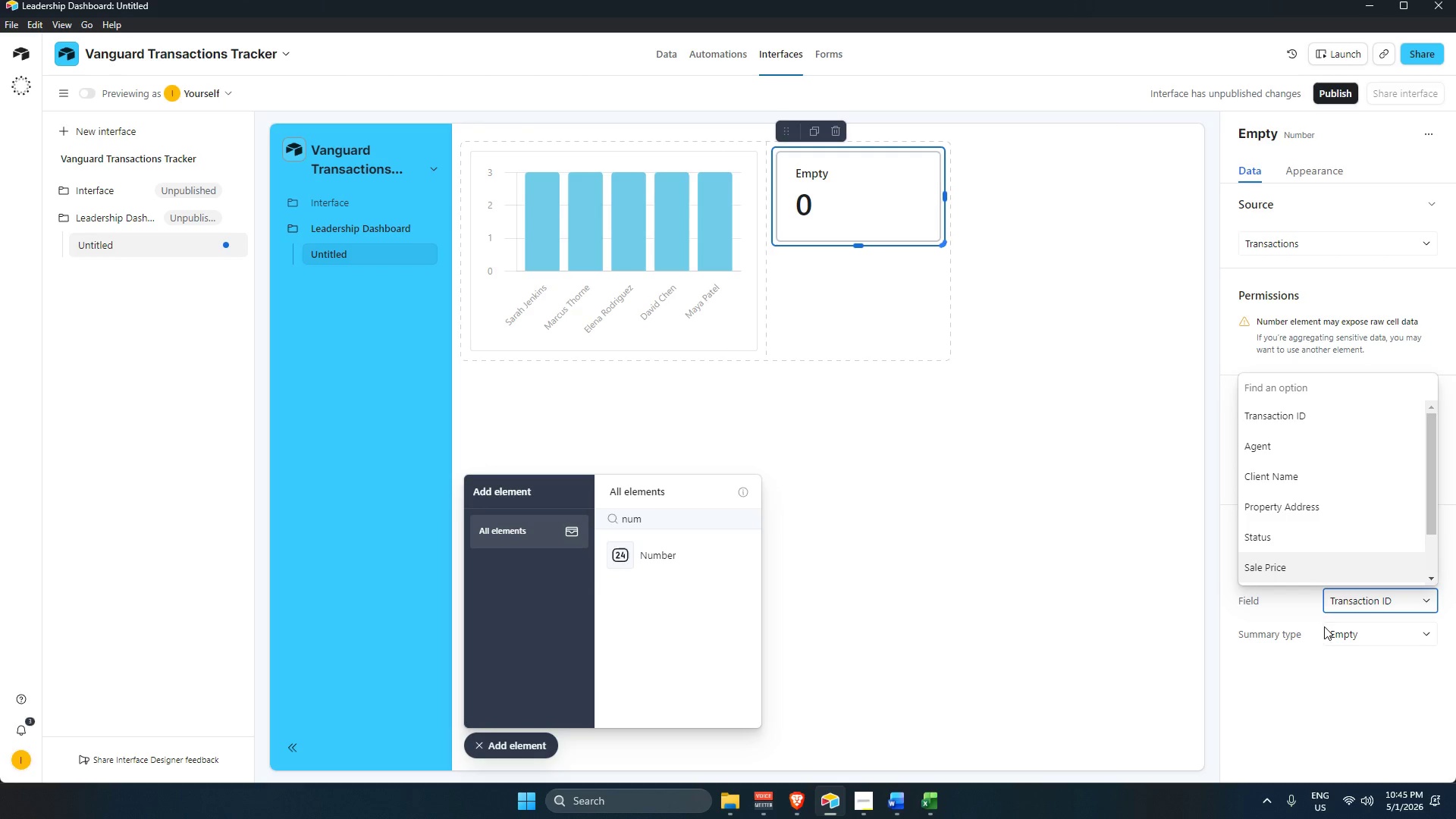 
left_click([1339, 710])
 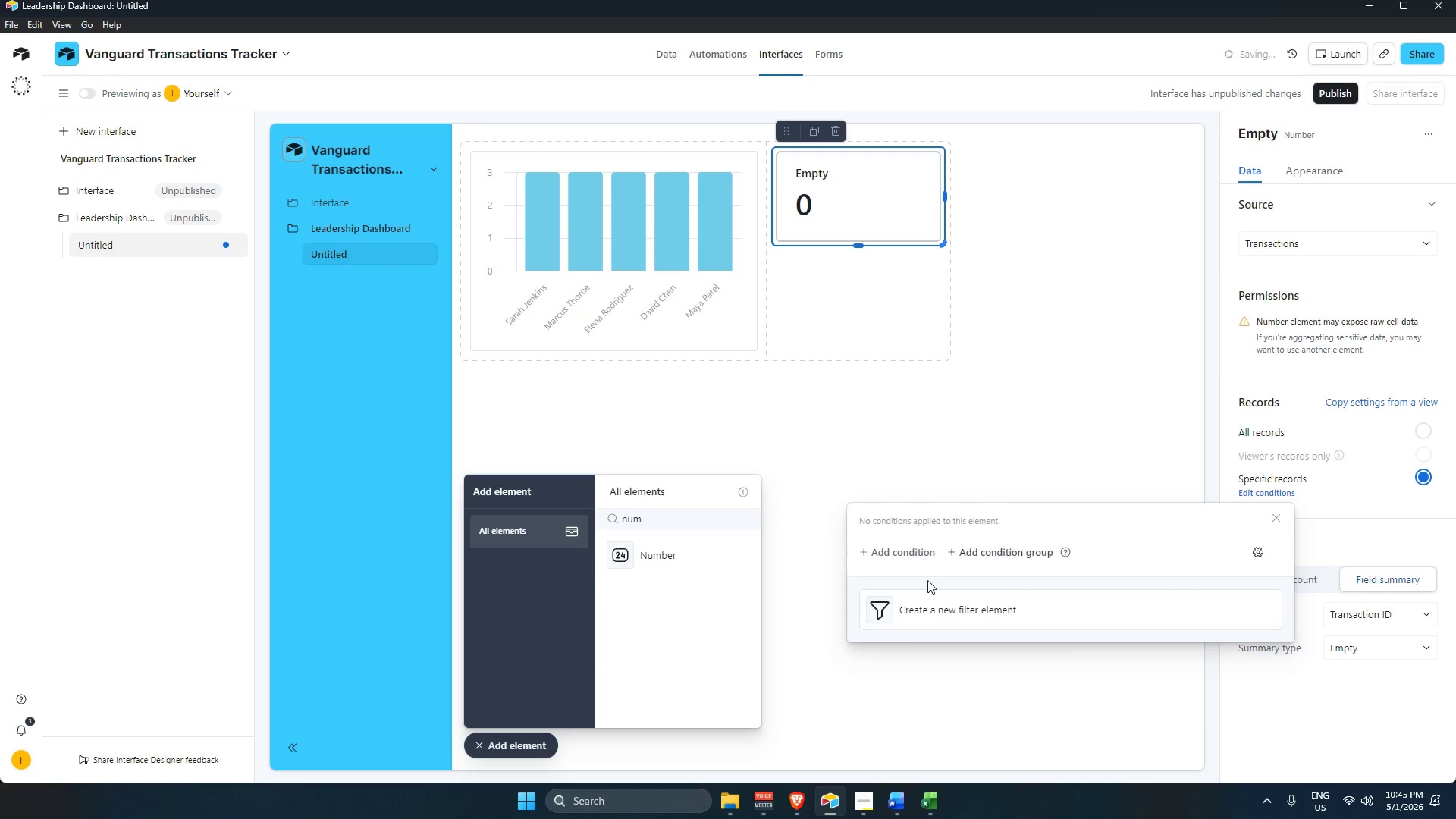 
left_click([914, 554])
 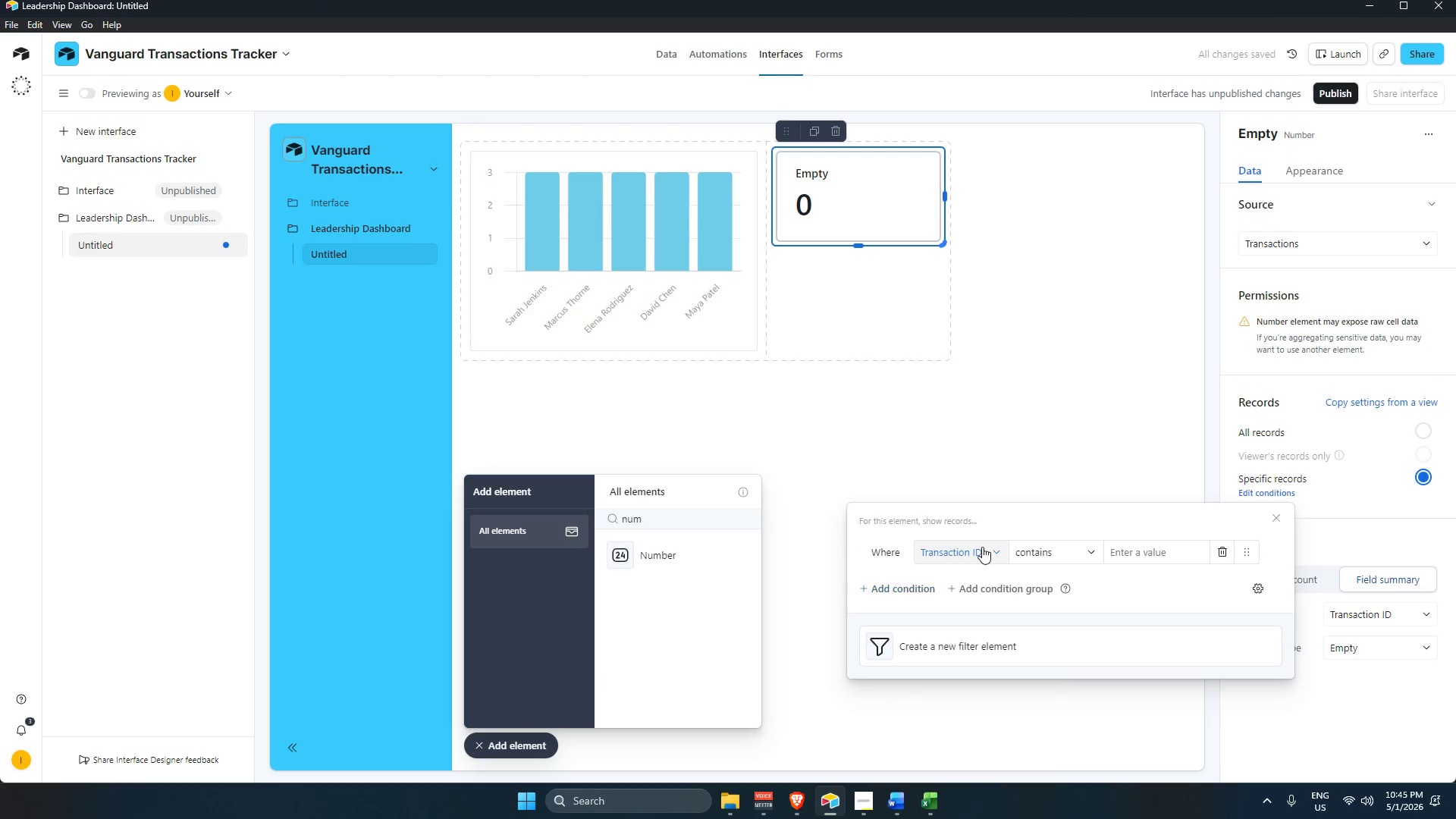 
wait(5.38)
 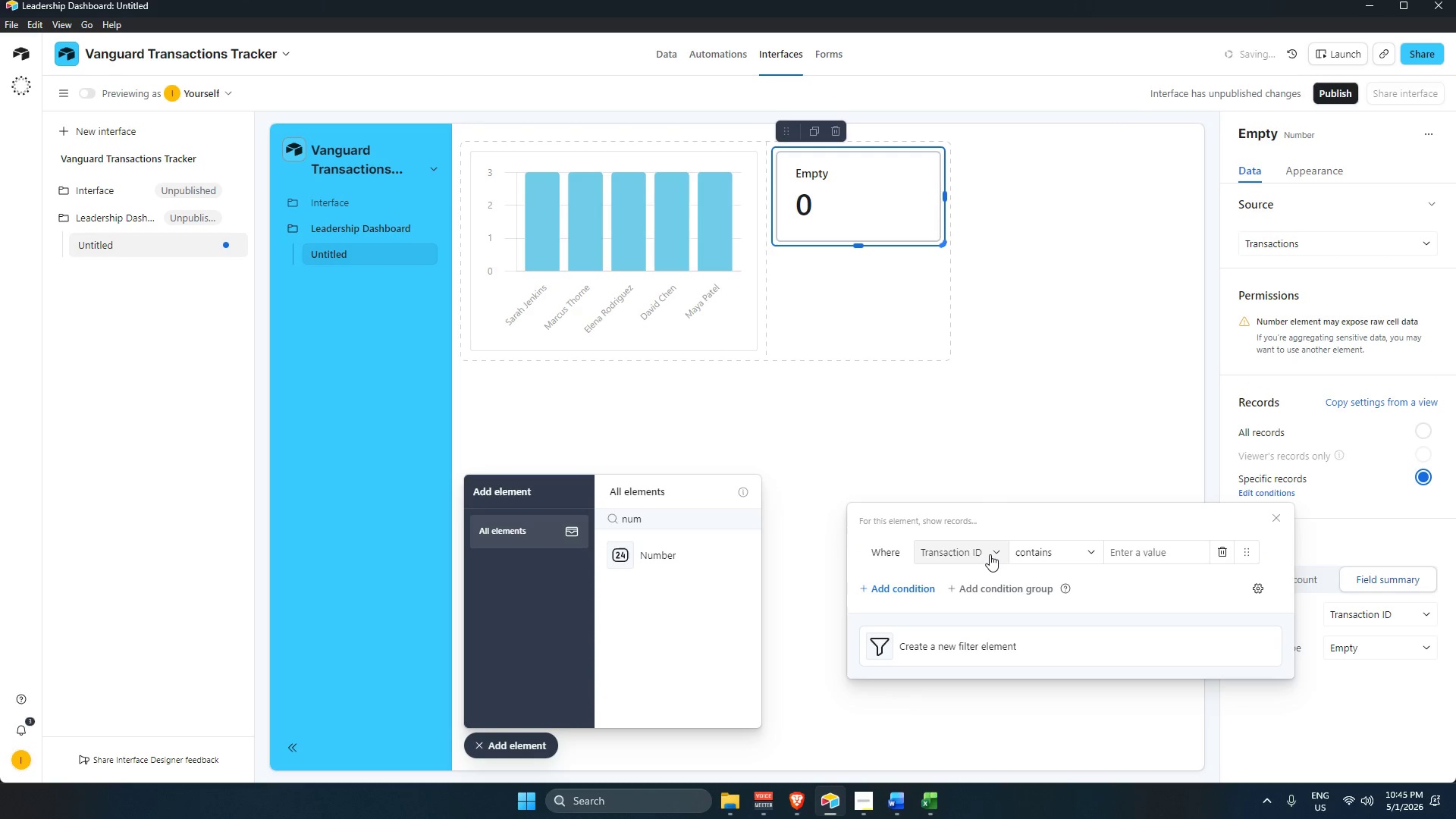 
left_click([990, 711])
 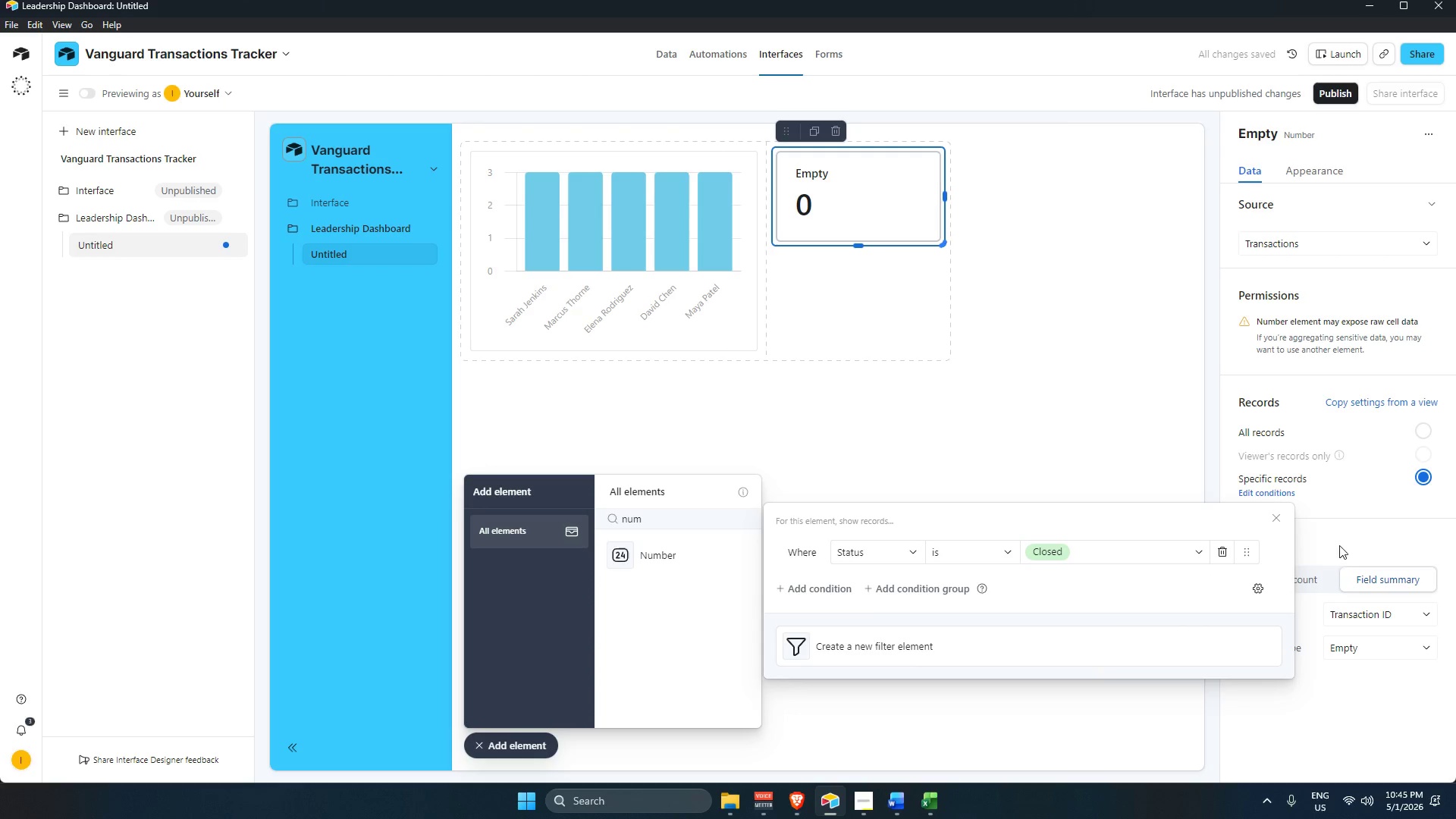 
wait(7.41)
 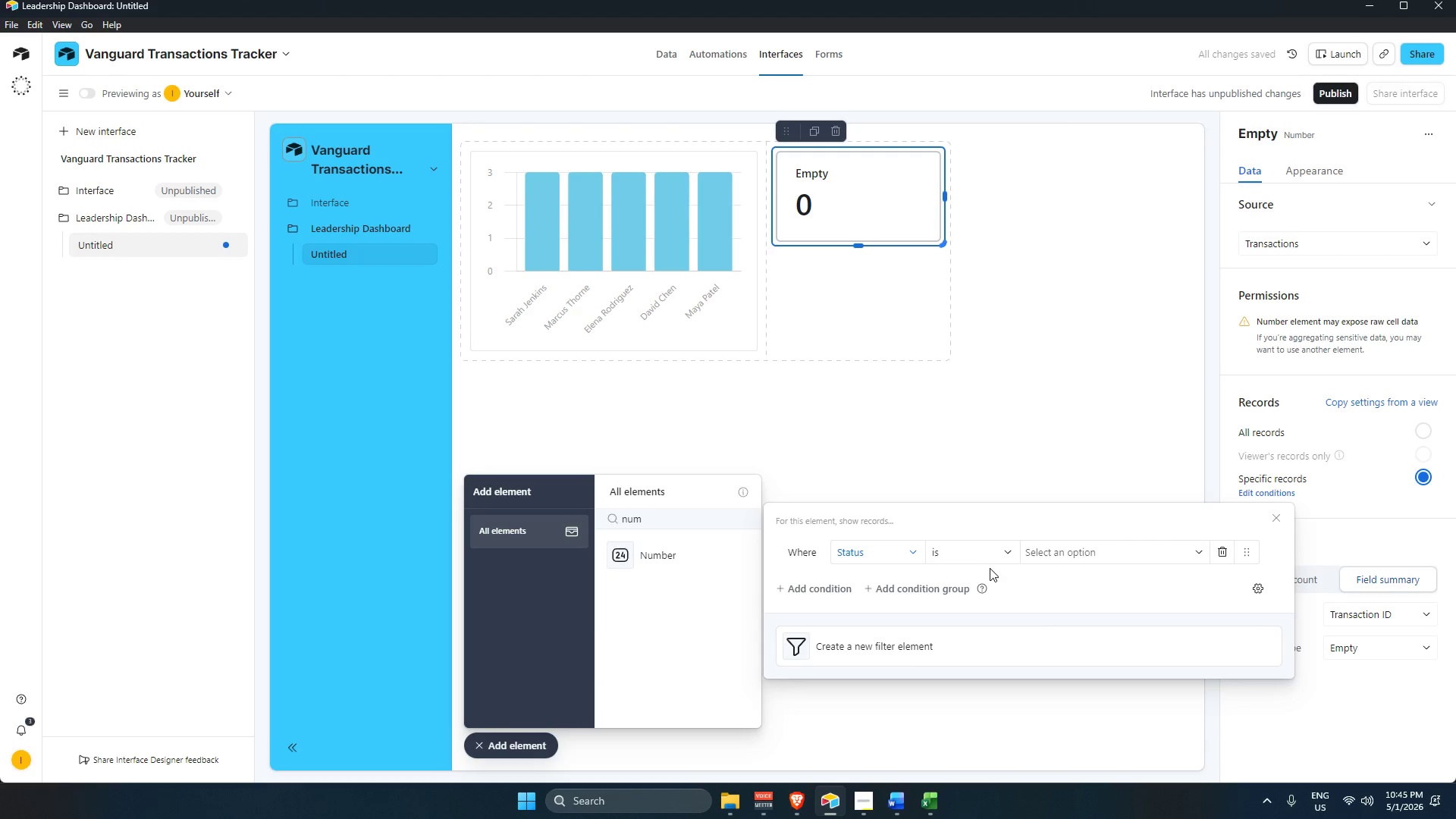 
left_click([1332, 536])
 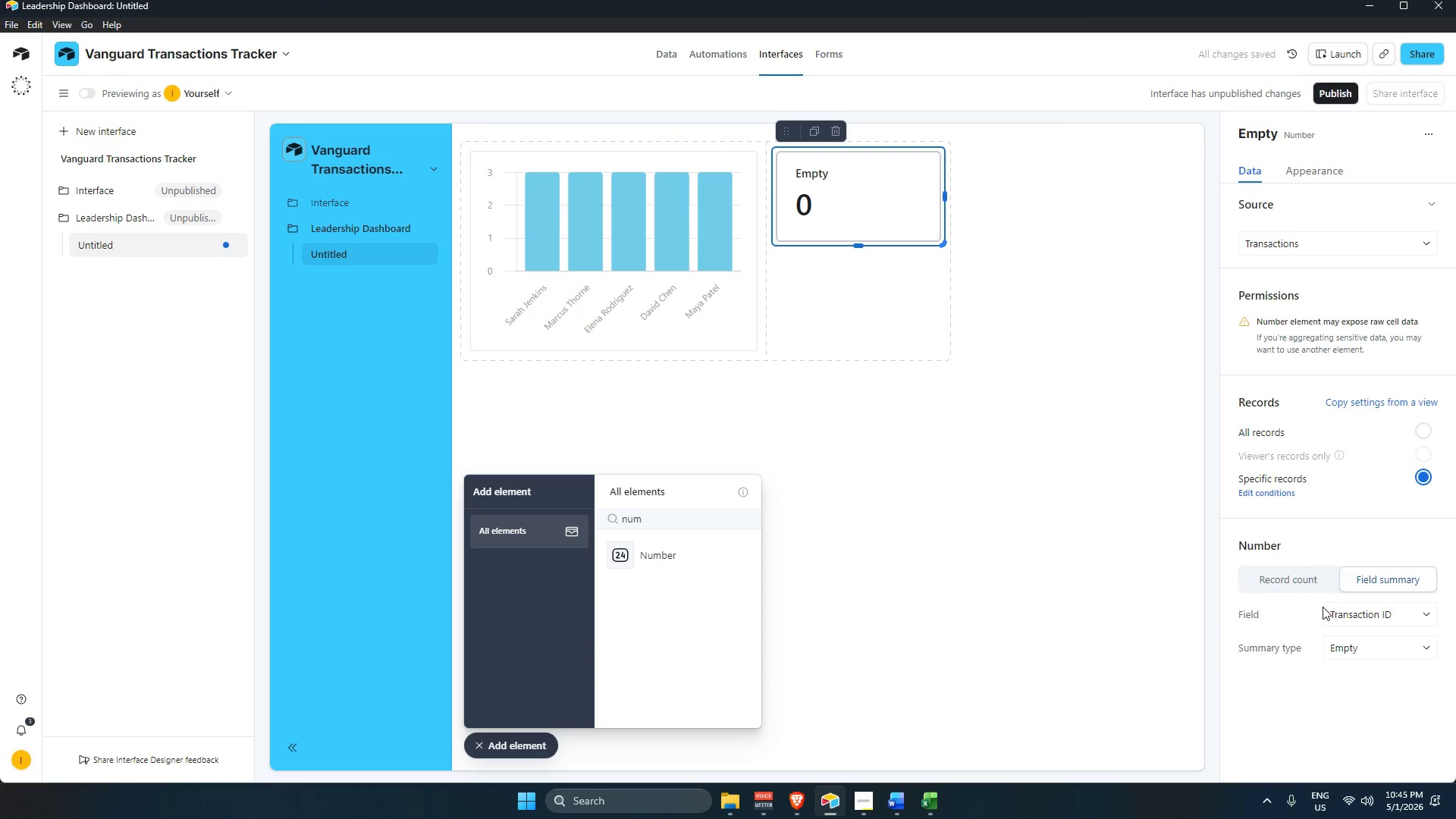 
left_click([1310, 587])
 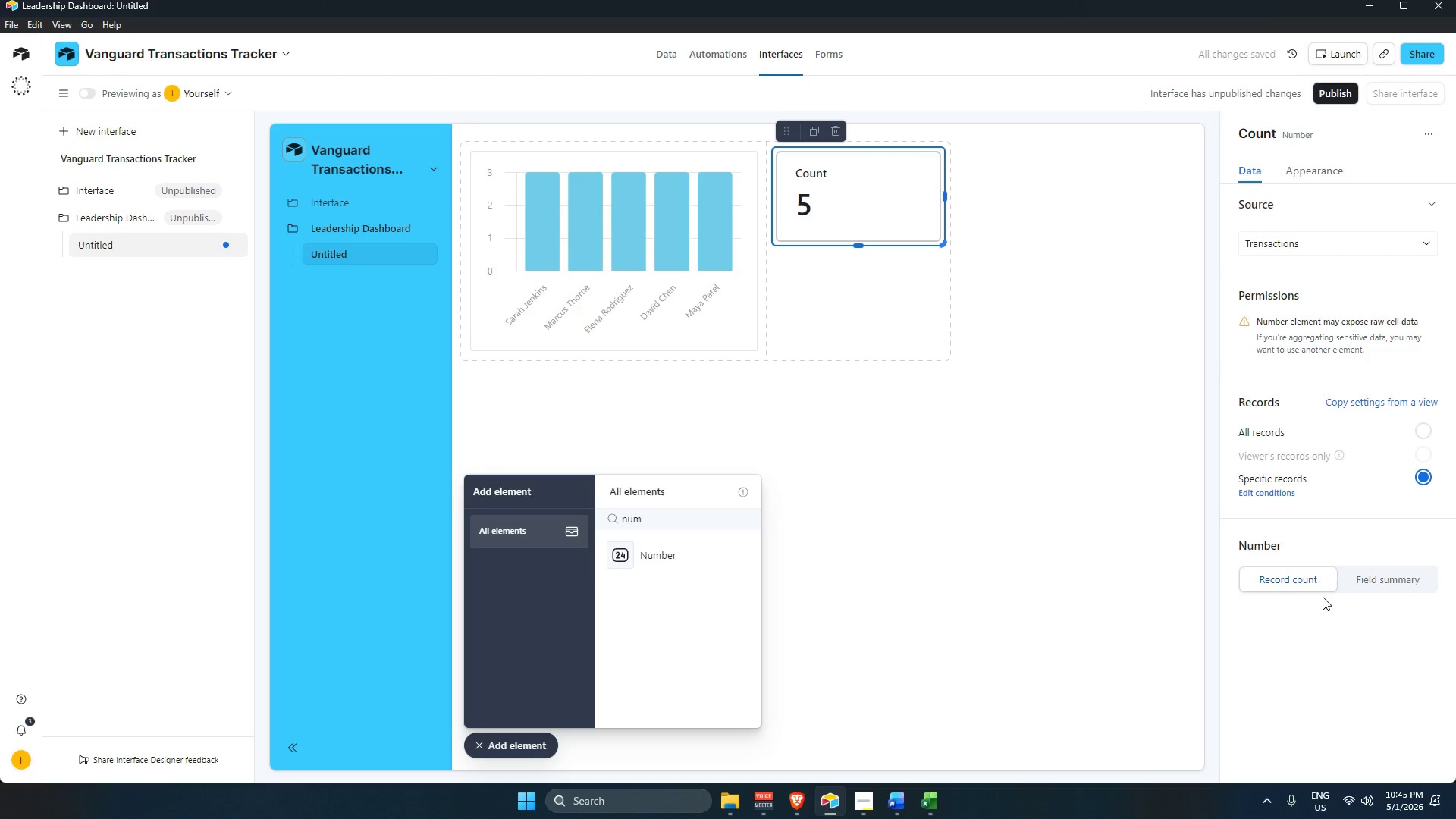 
wait(7.33)
 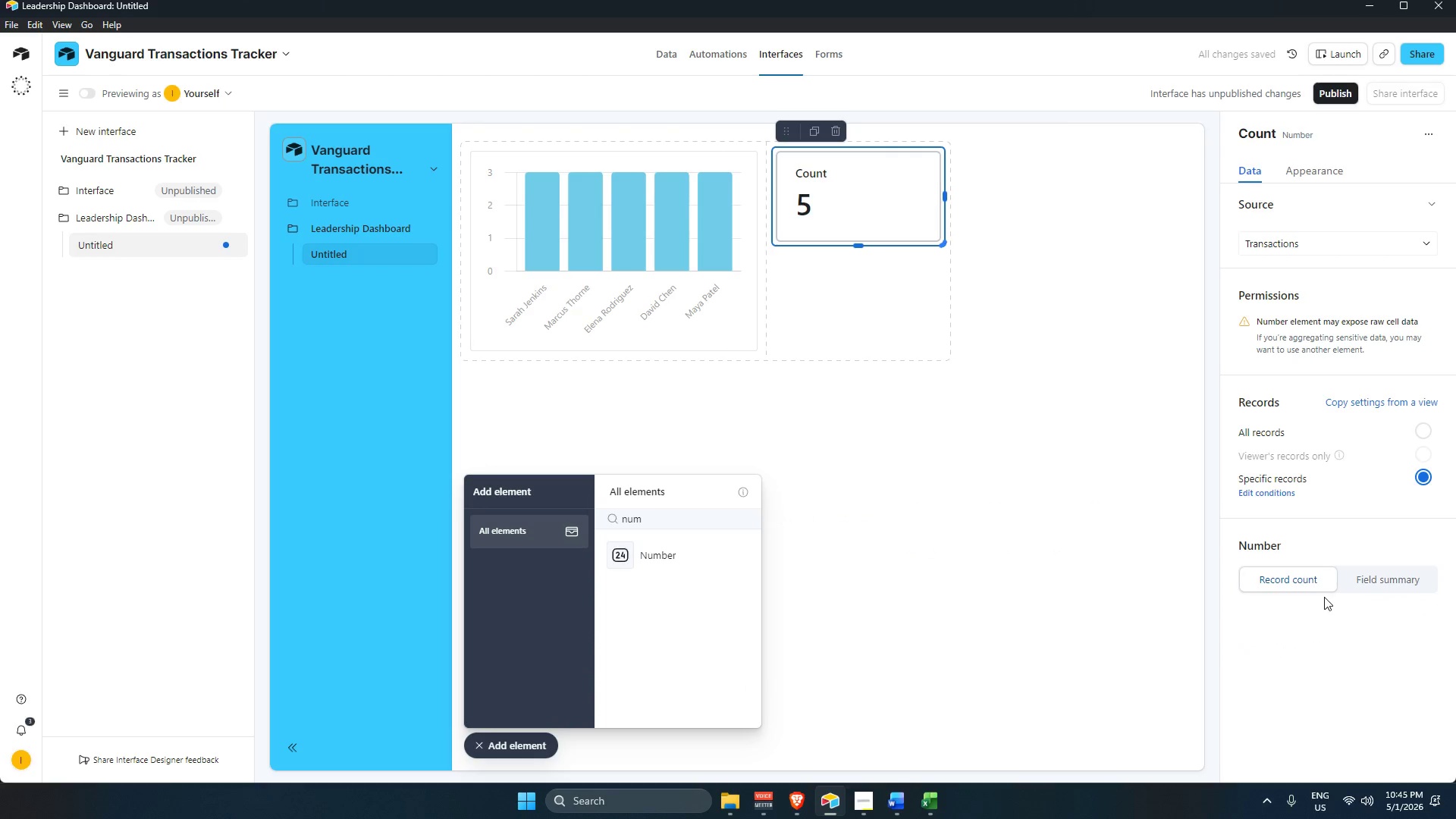 
left_click([1392, 576])
 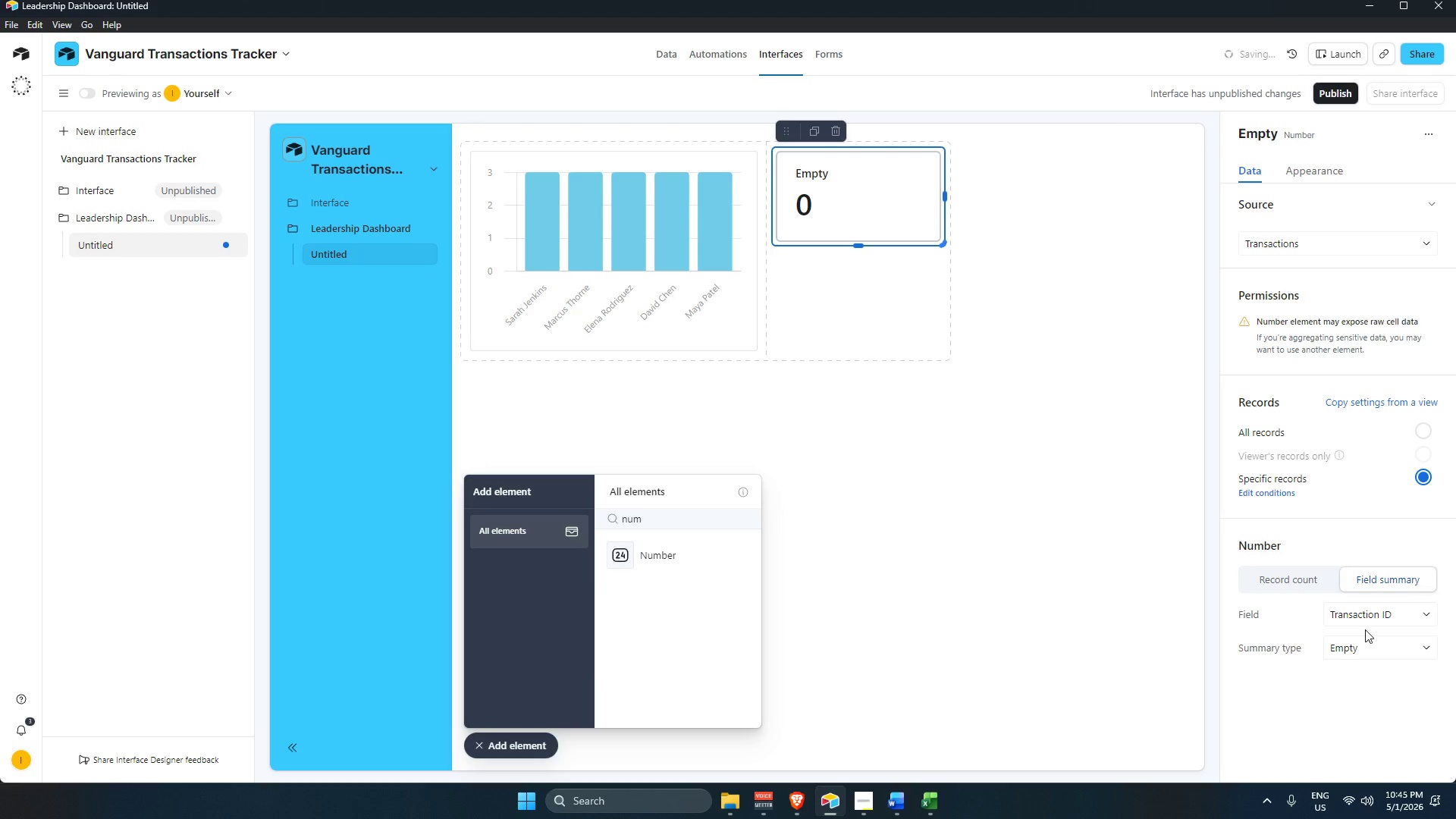 
left_click([1373, 645])
 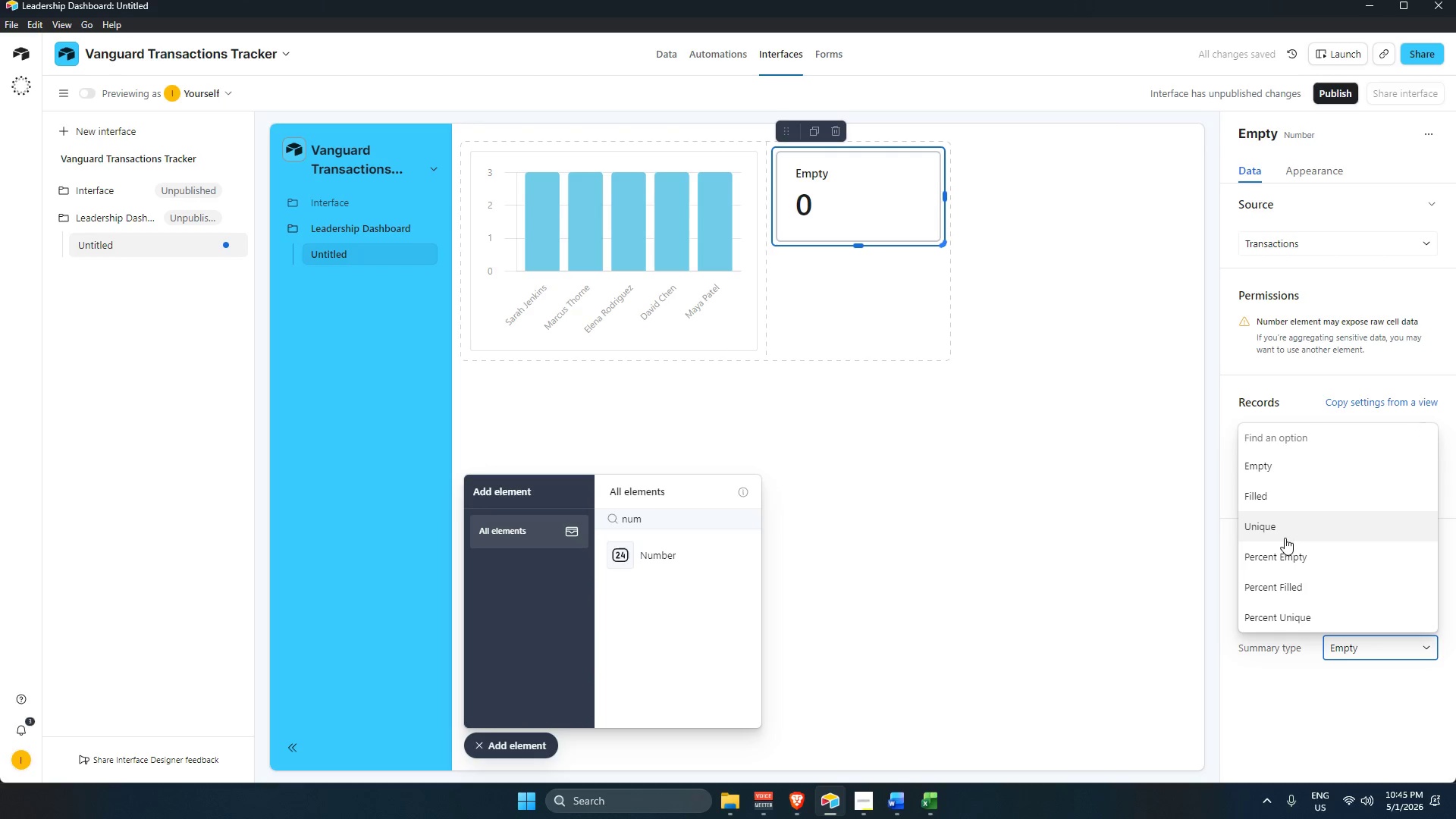 
scroll: coordinate [1296, 595], scroll_direction: down, amount: 5.0
 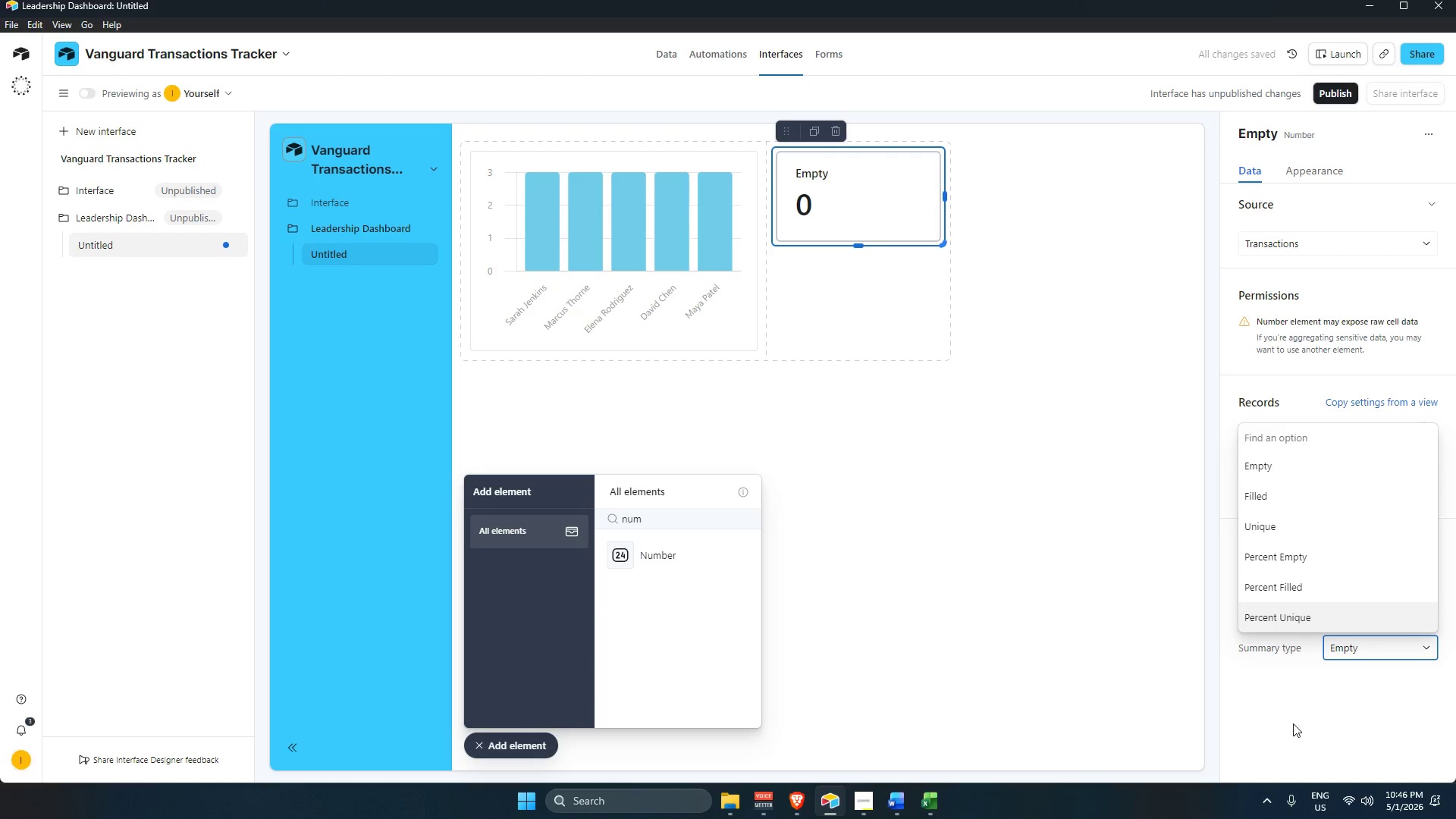 
scroll: coordinate [1316, 511], scroll_direction: up, amount: 3.0
 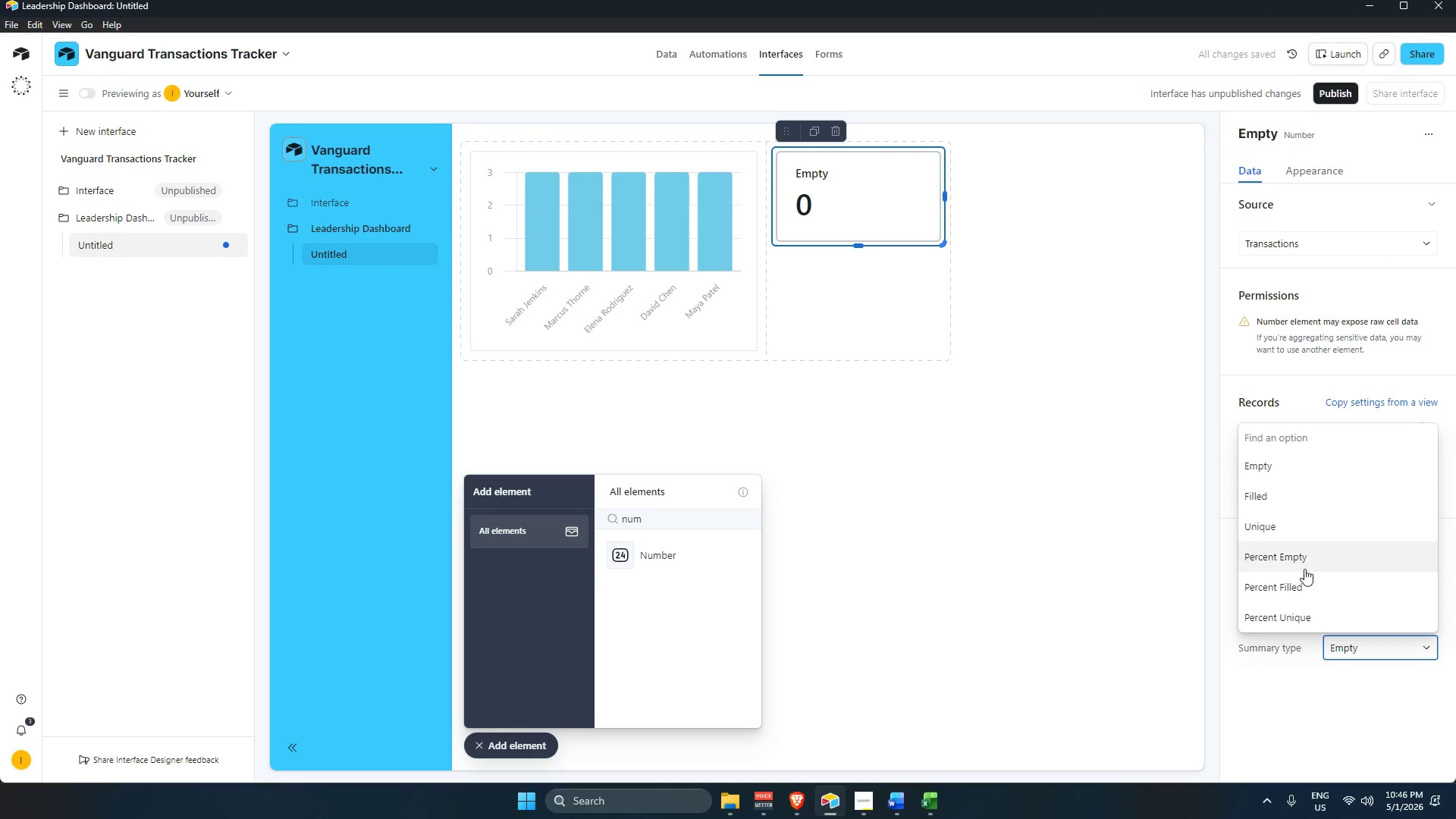 
scroll: coordinate [1303, 574], scroll_direction: down, amount: 3.0
 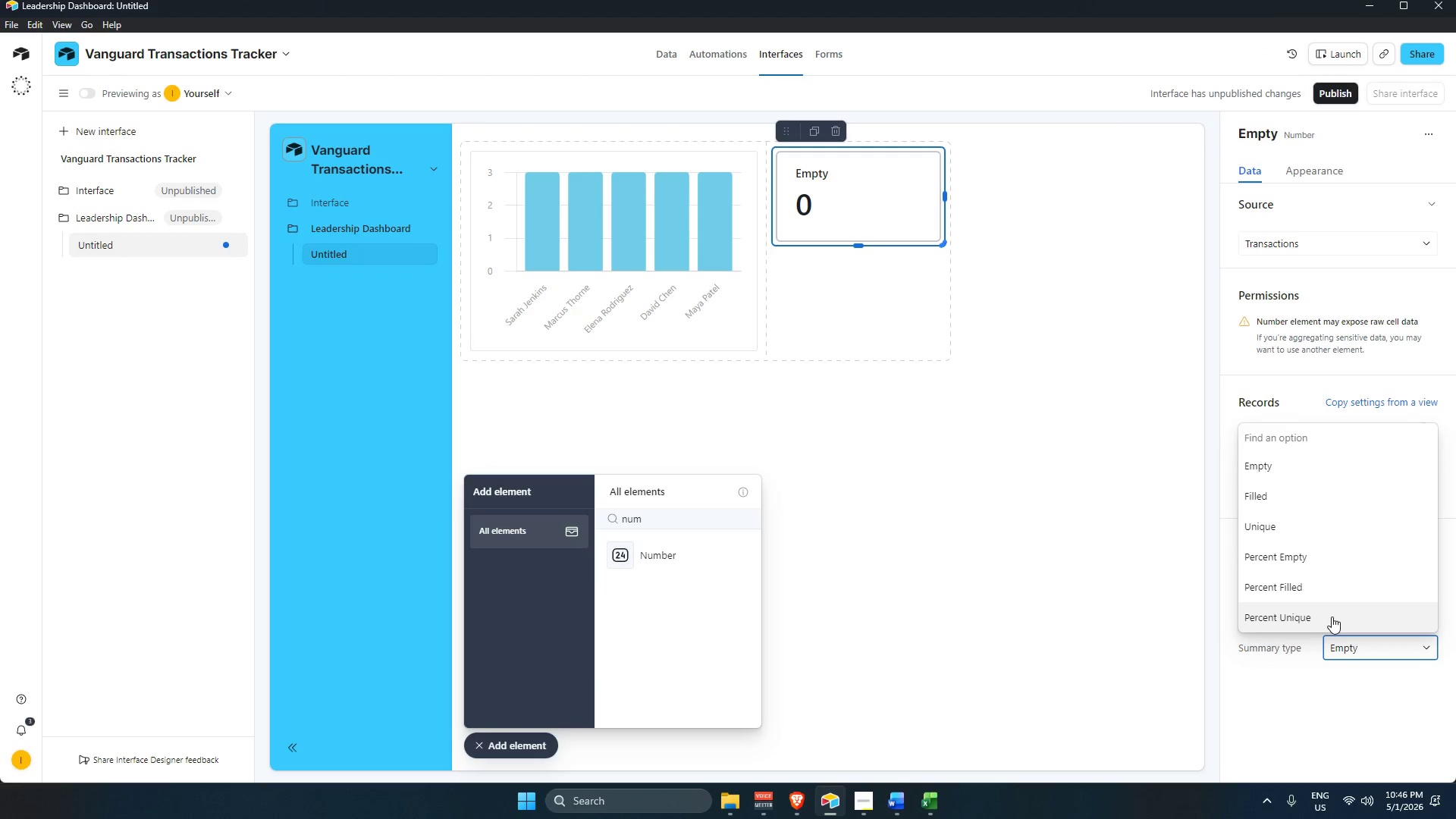 
left_click([1312, 592])
 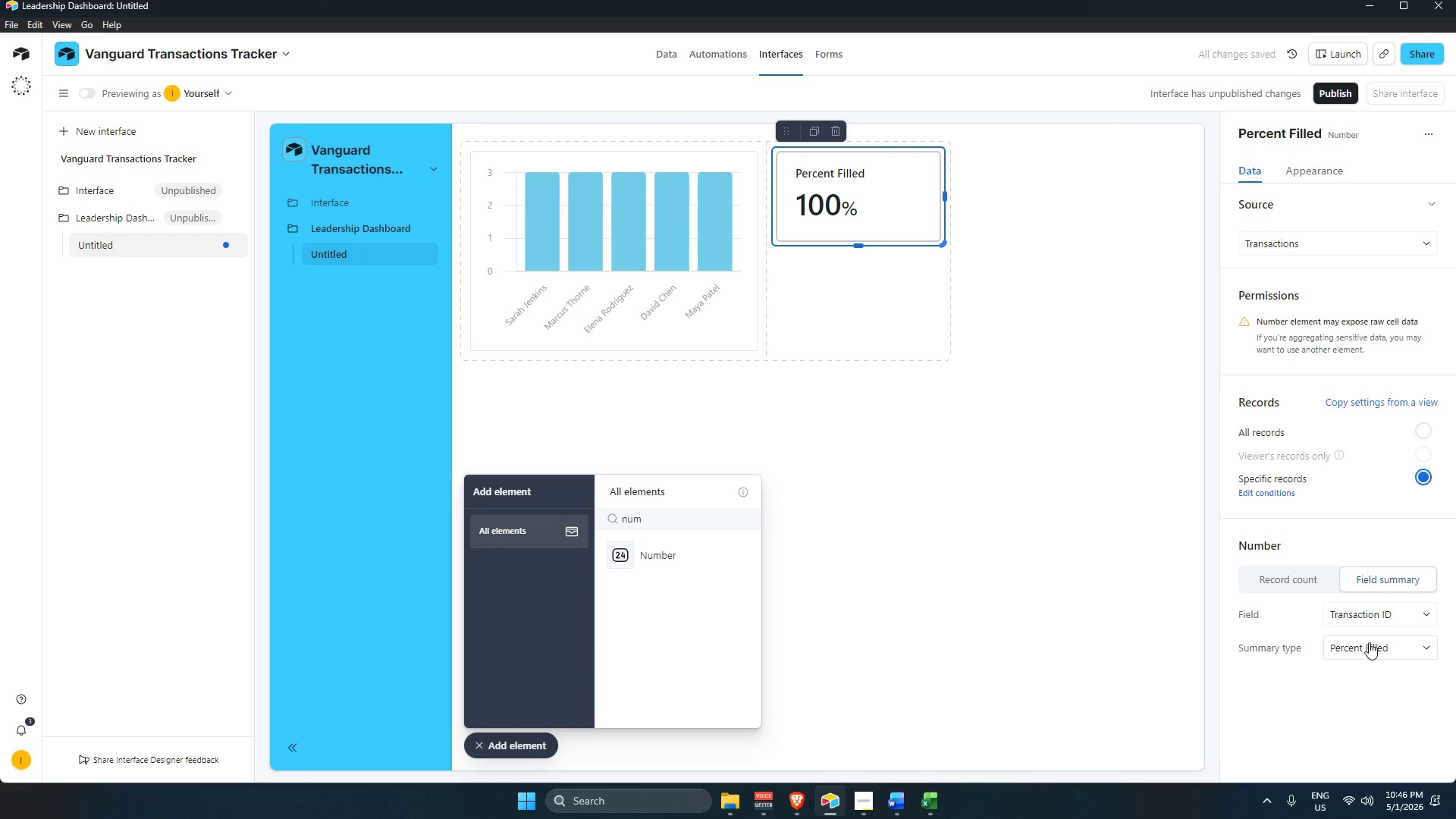 
left_click([1363, 607])
 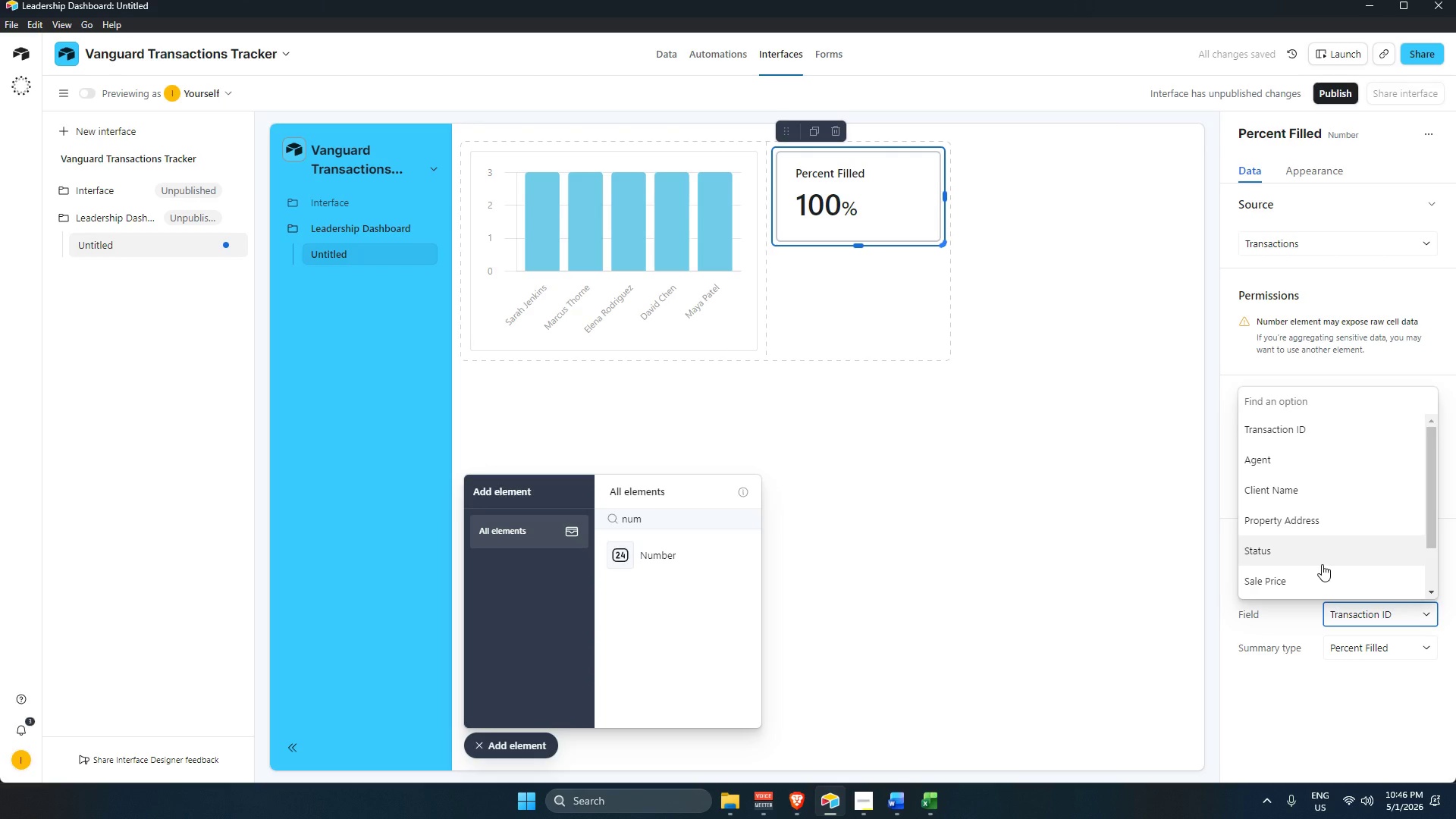 
left_click([1309, 530])
 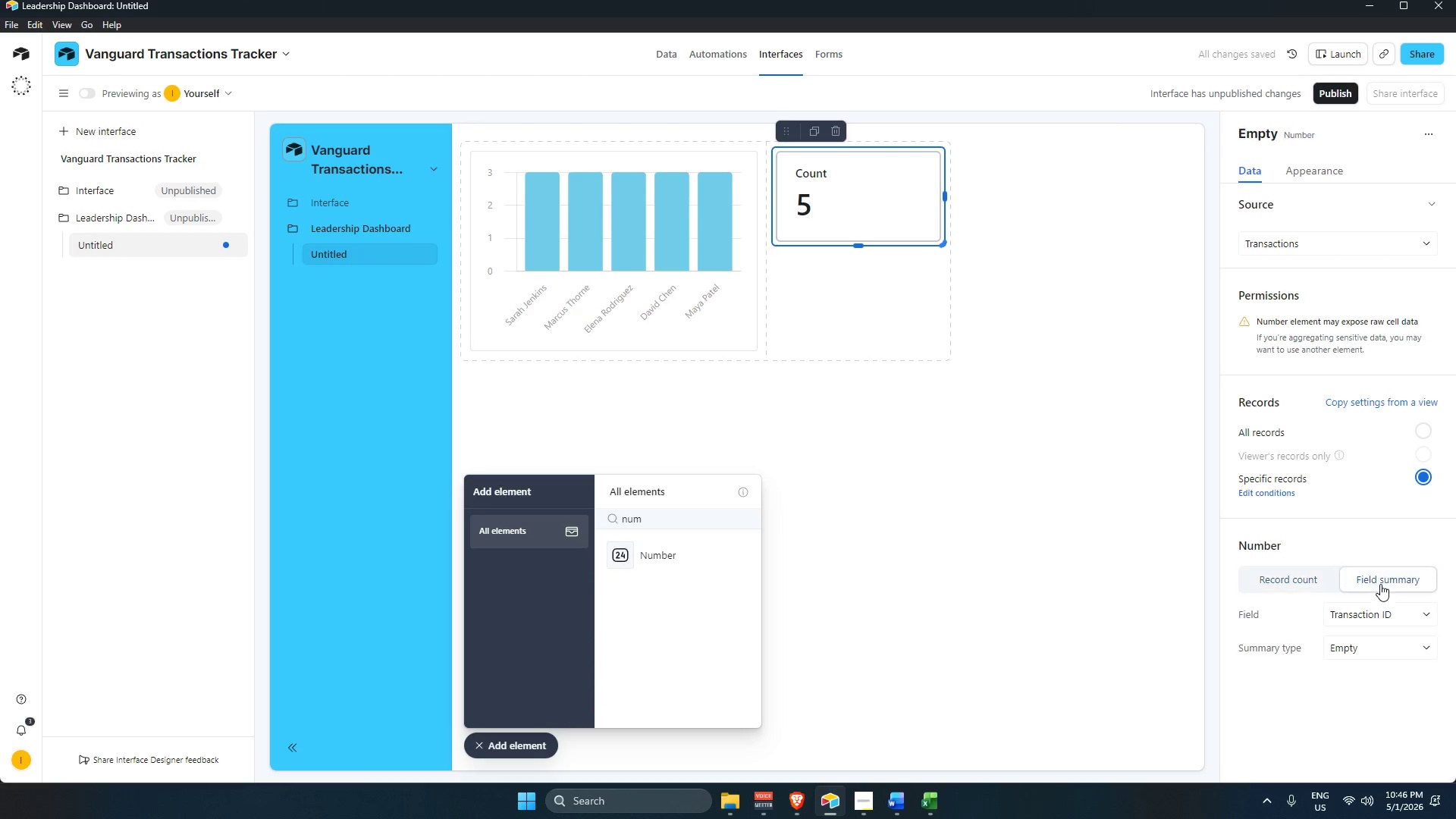 
scroll: coordinate [1322, 564], scroll_direction: down, amount: 2.0
 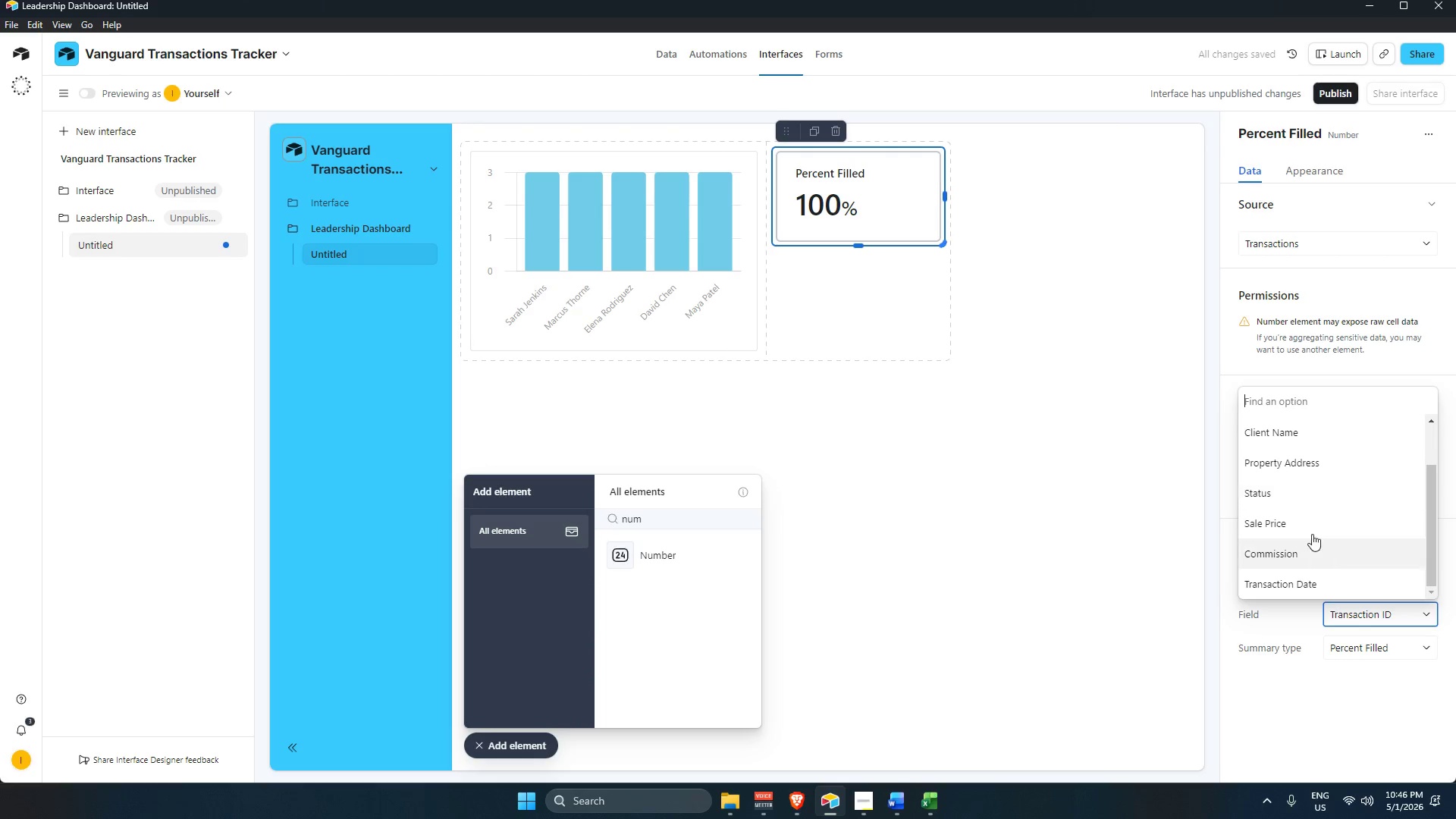 
left_click([1301, 583])
 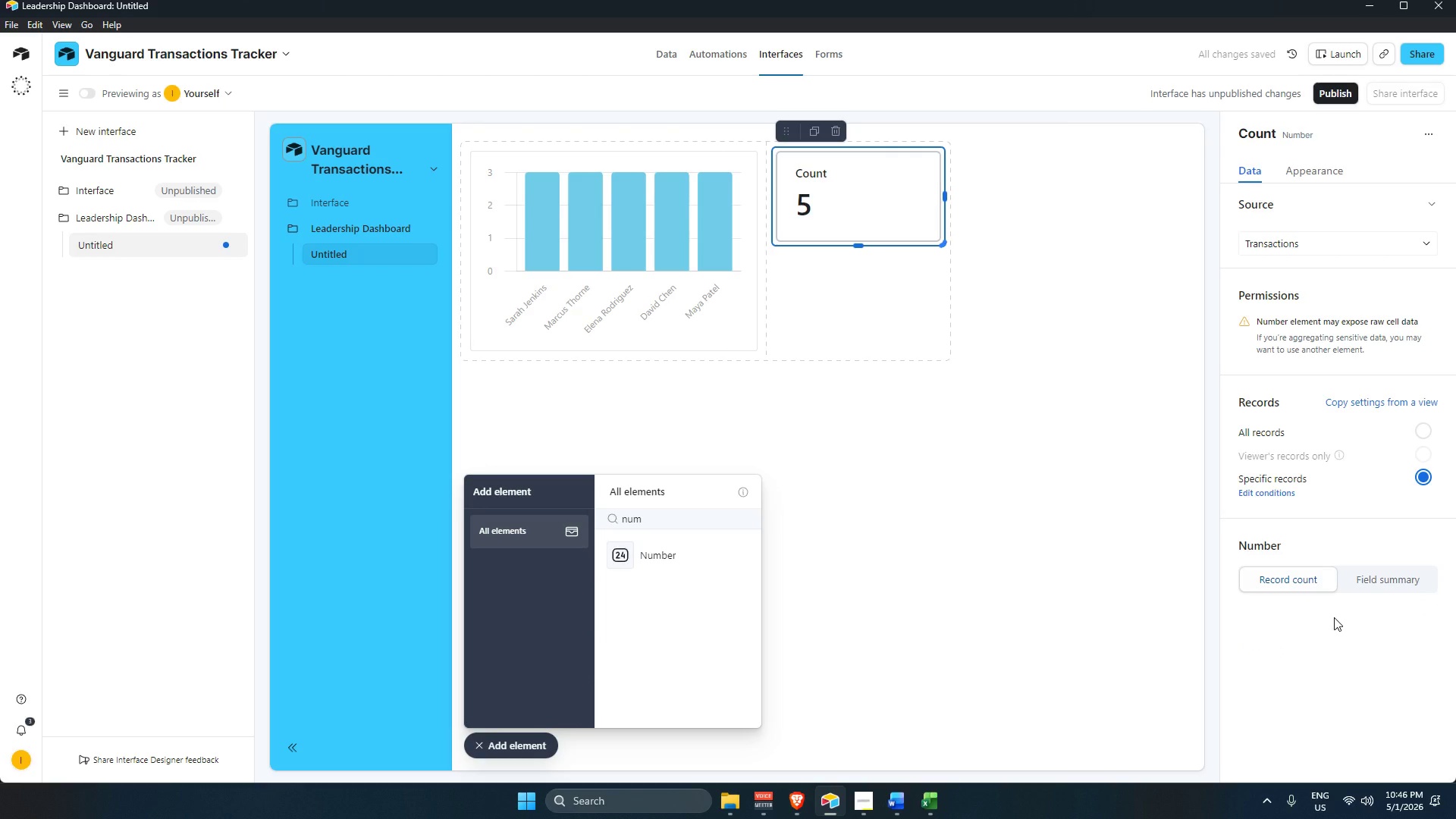 
wait(8.88)
 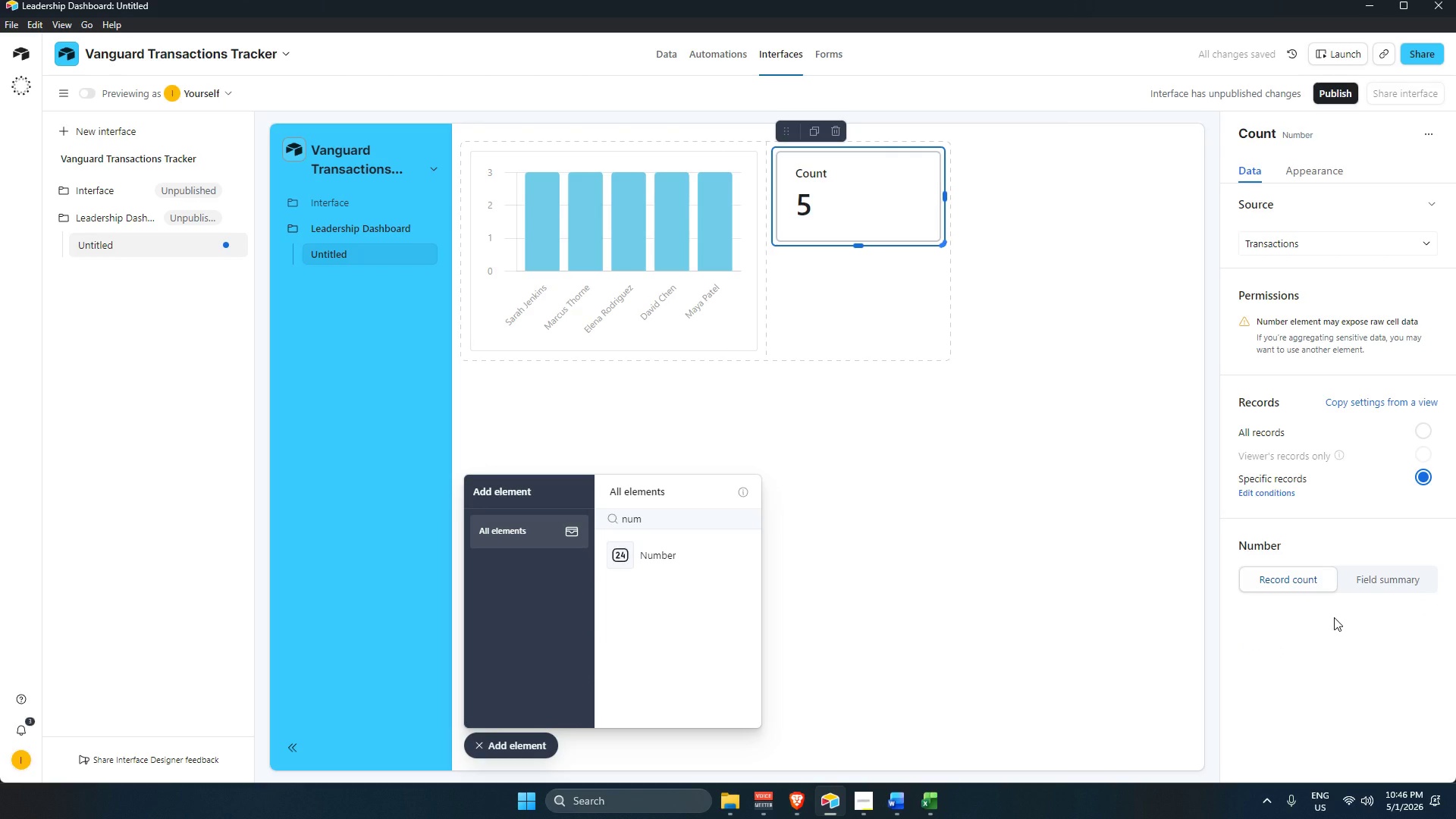 
left_click([1331, 166])
 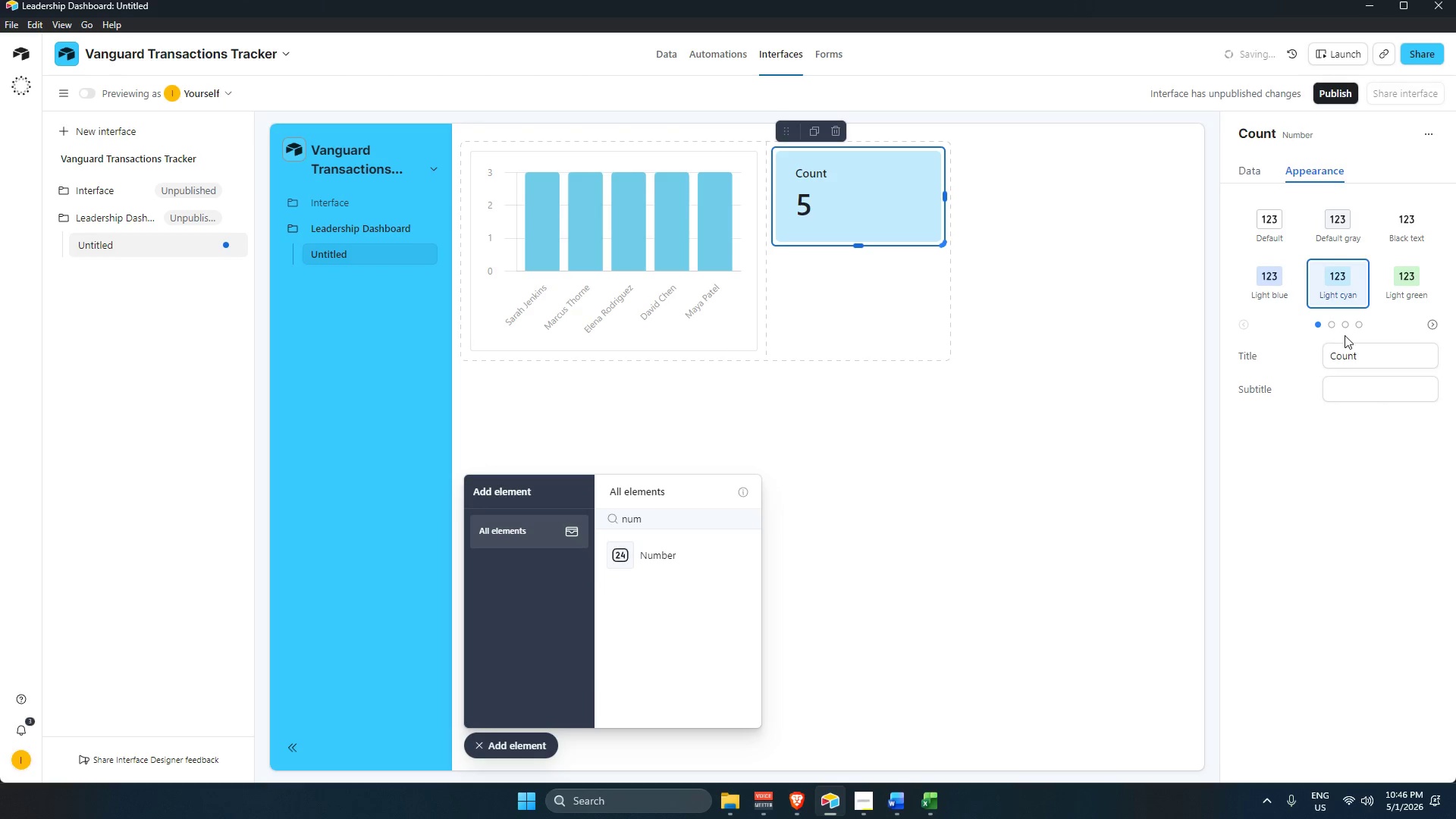 
left_click([1348, 323])
 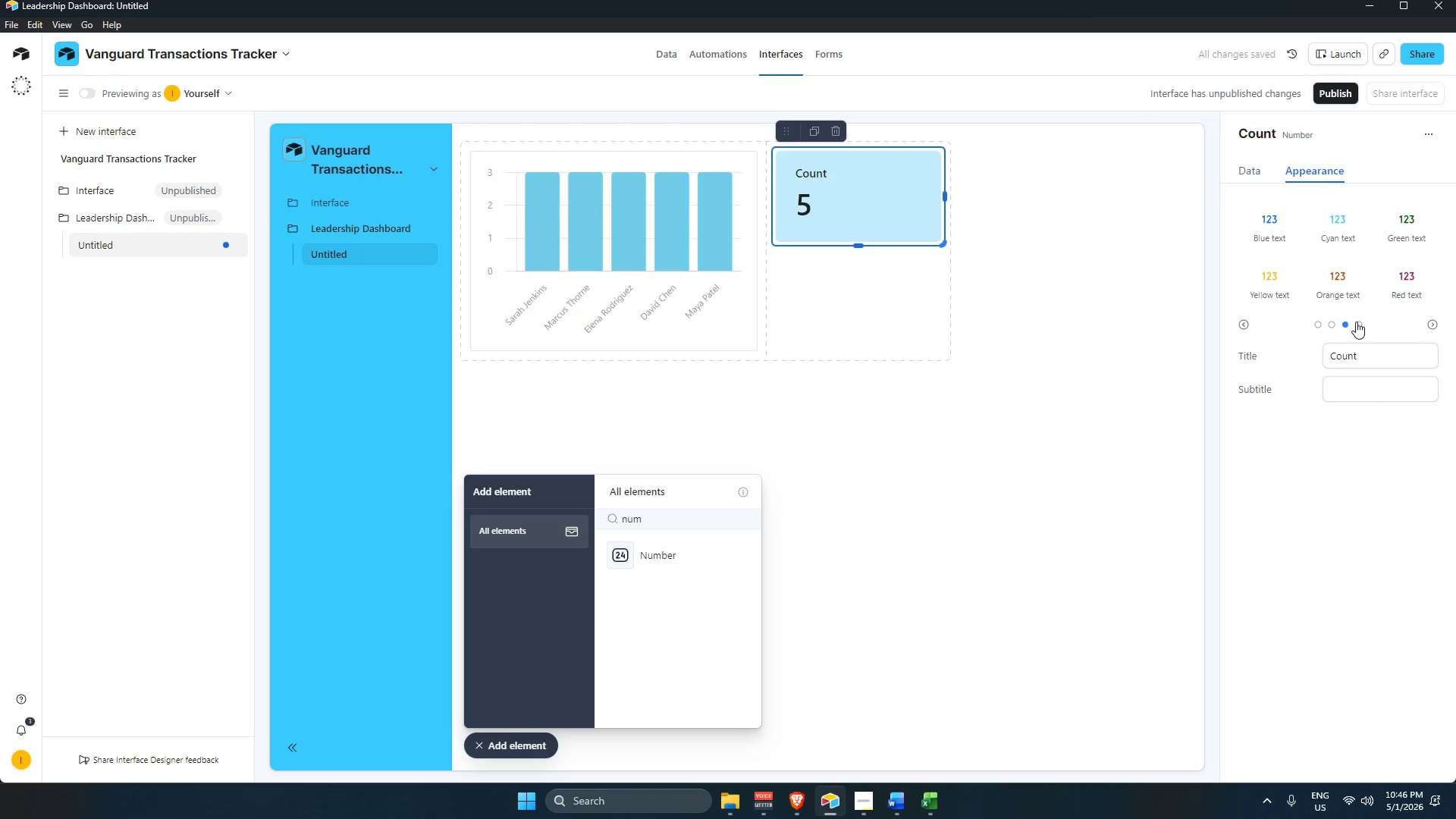 
left_click([1341, 229])
 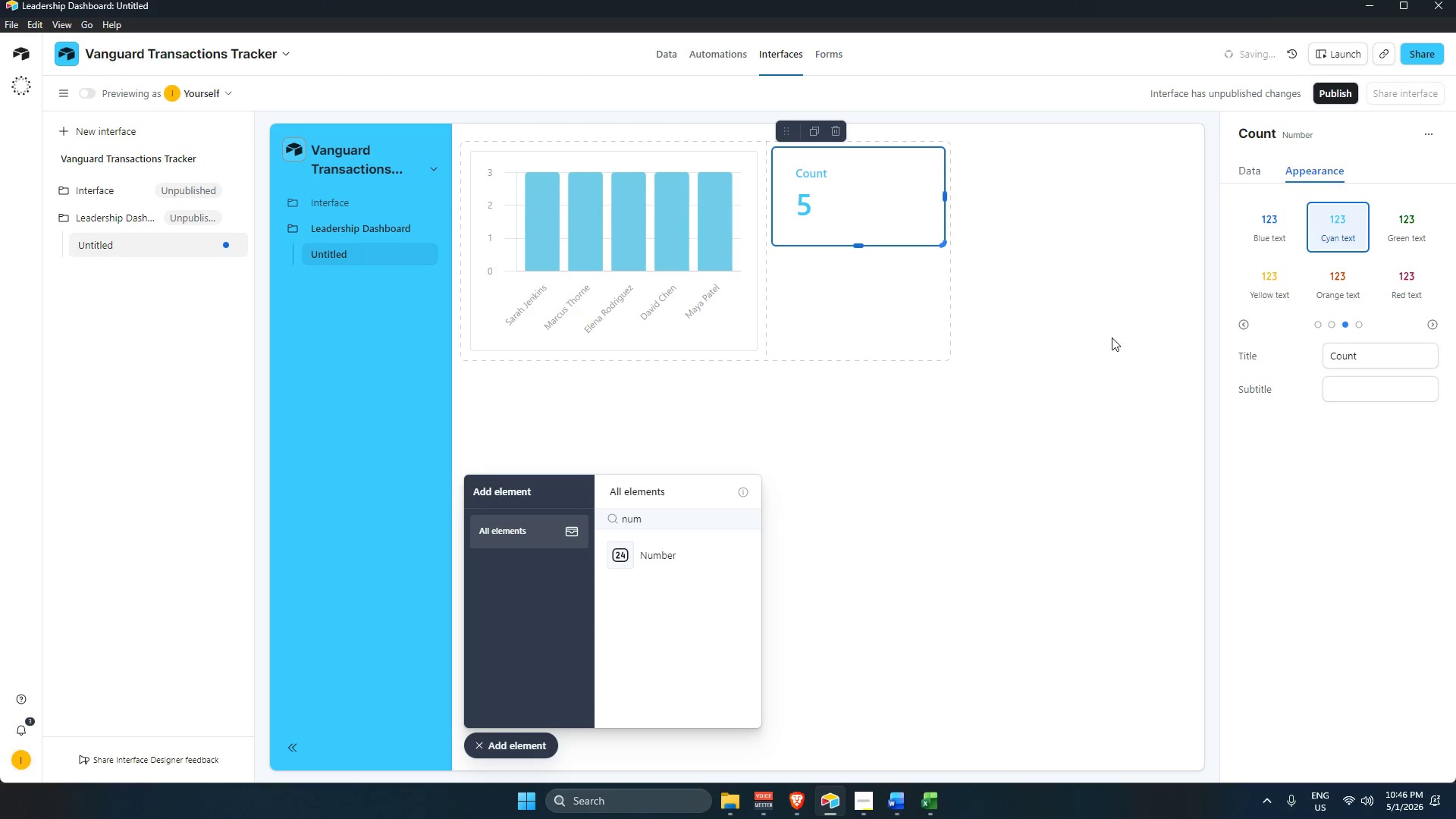 
left_click([983, 495])
 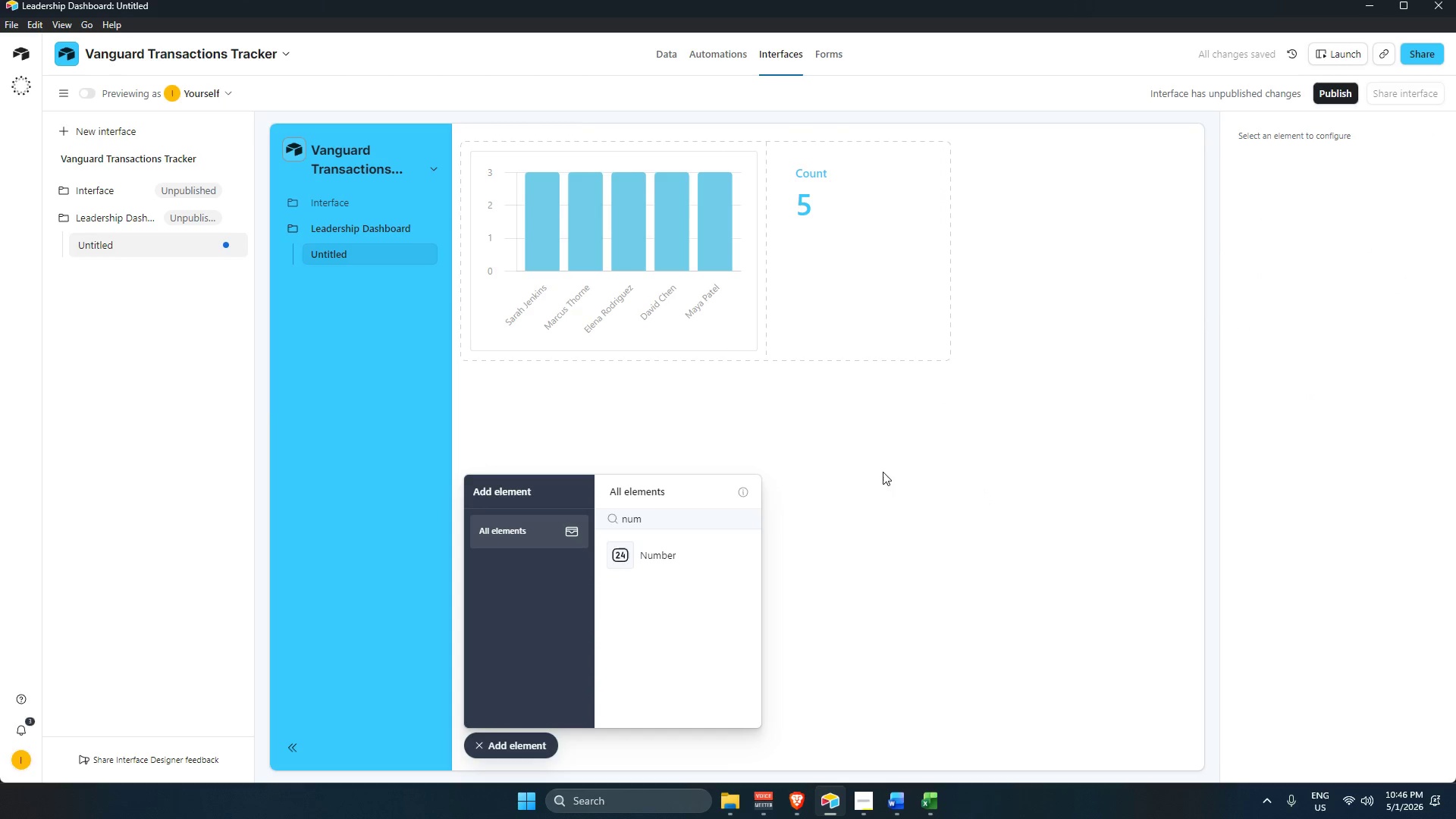 
left_click([877, 185])
 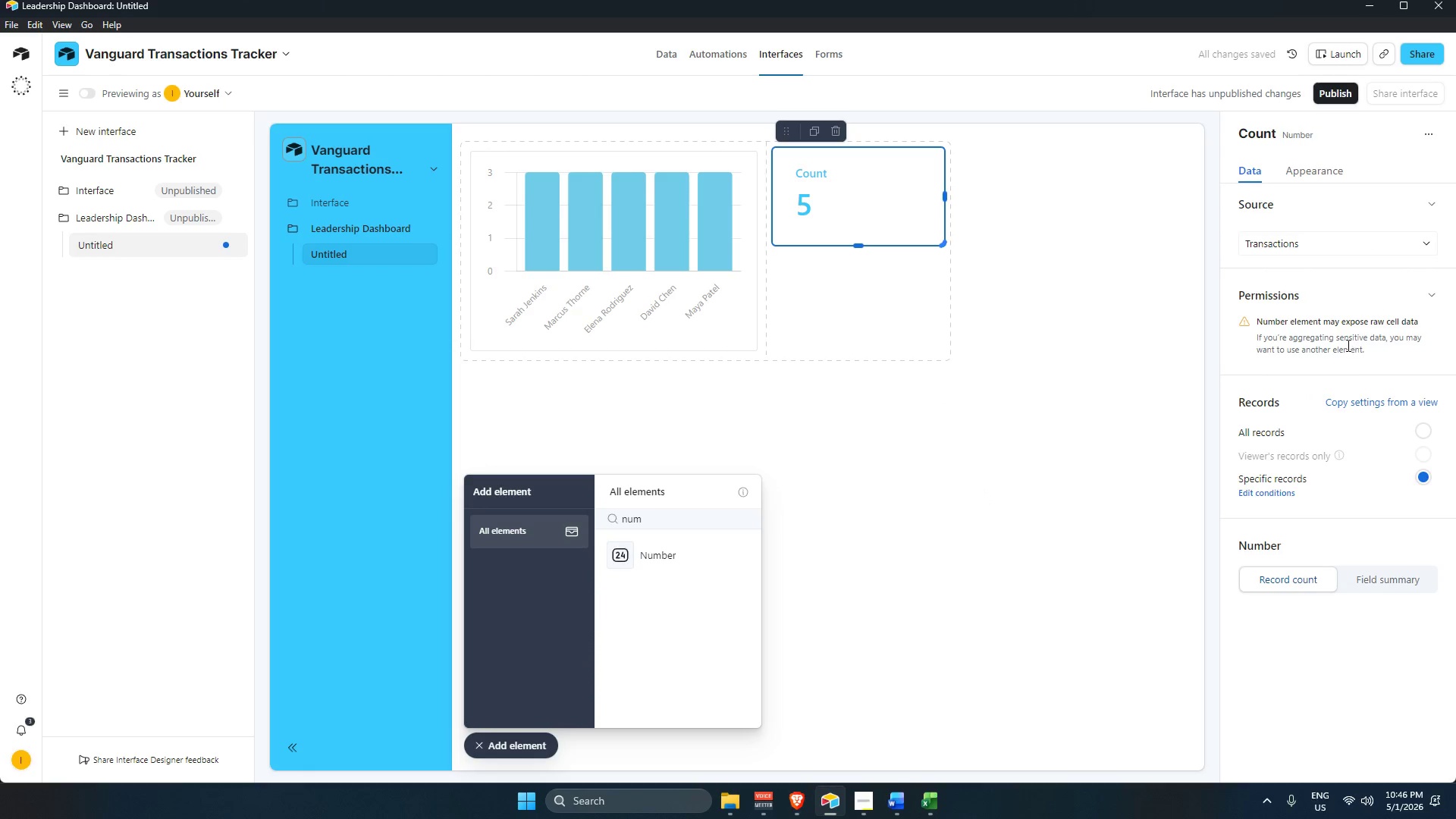 
left_click([1313, 175])
 